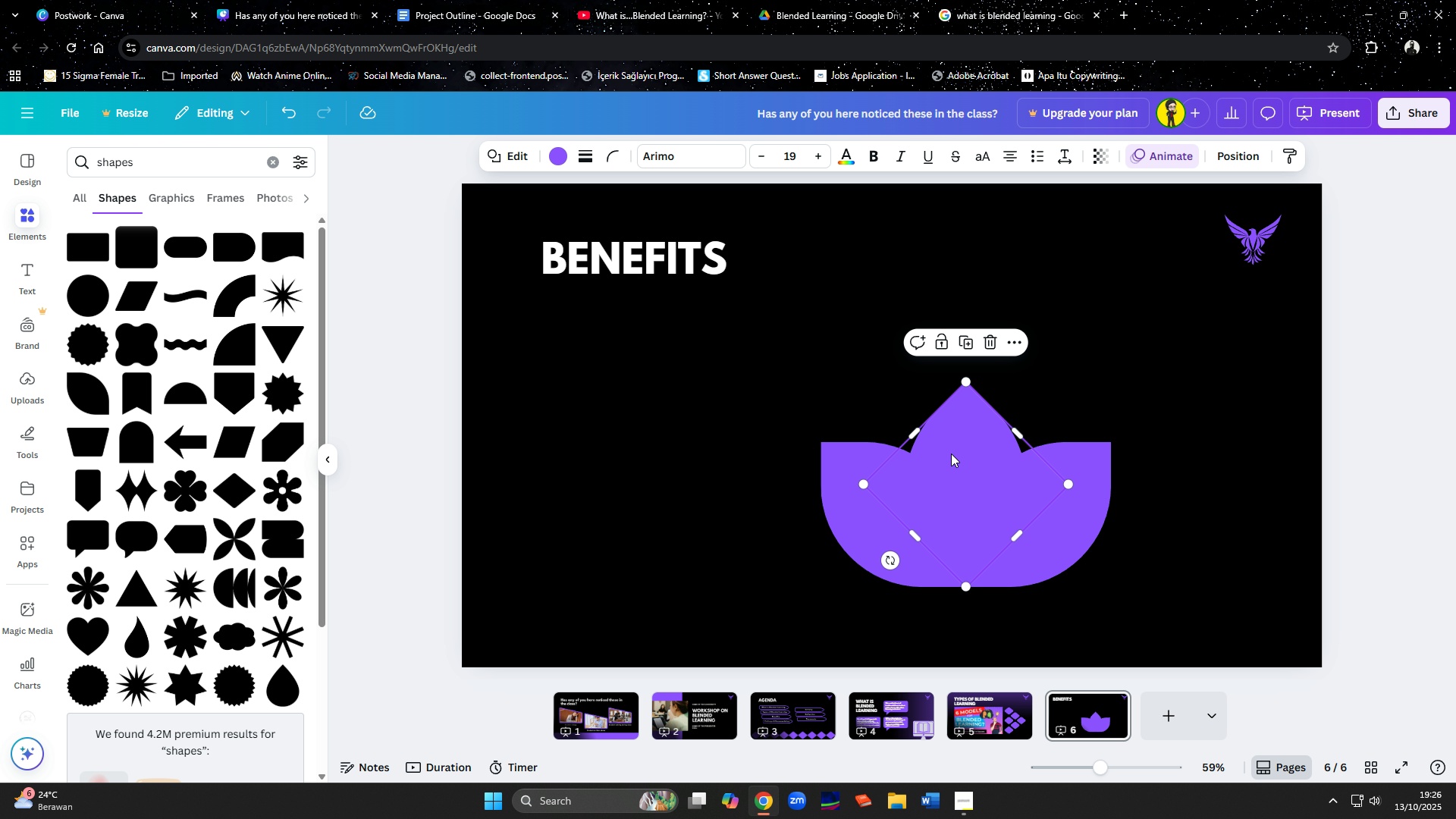 
hold_key(key=ShiftLeft, duration=1.53)
left_click([849, 519])
 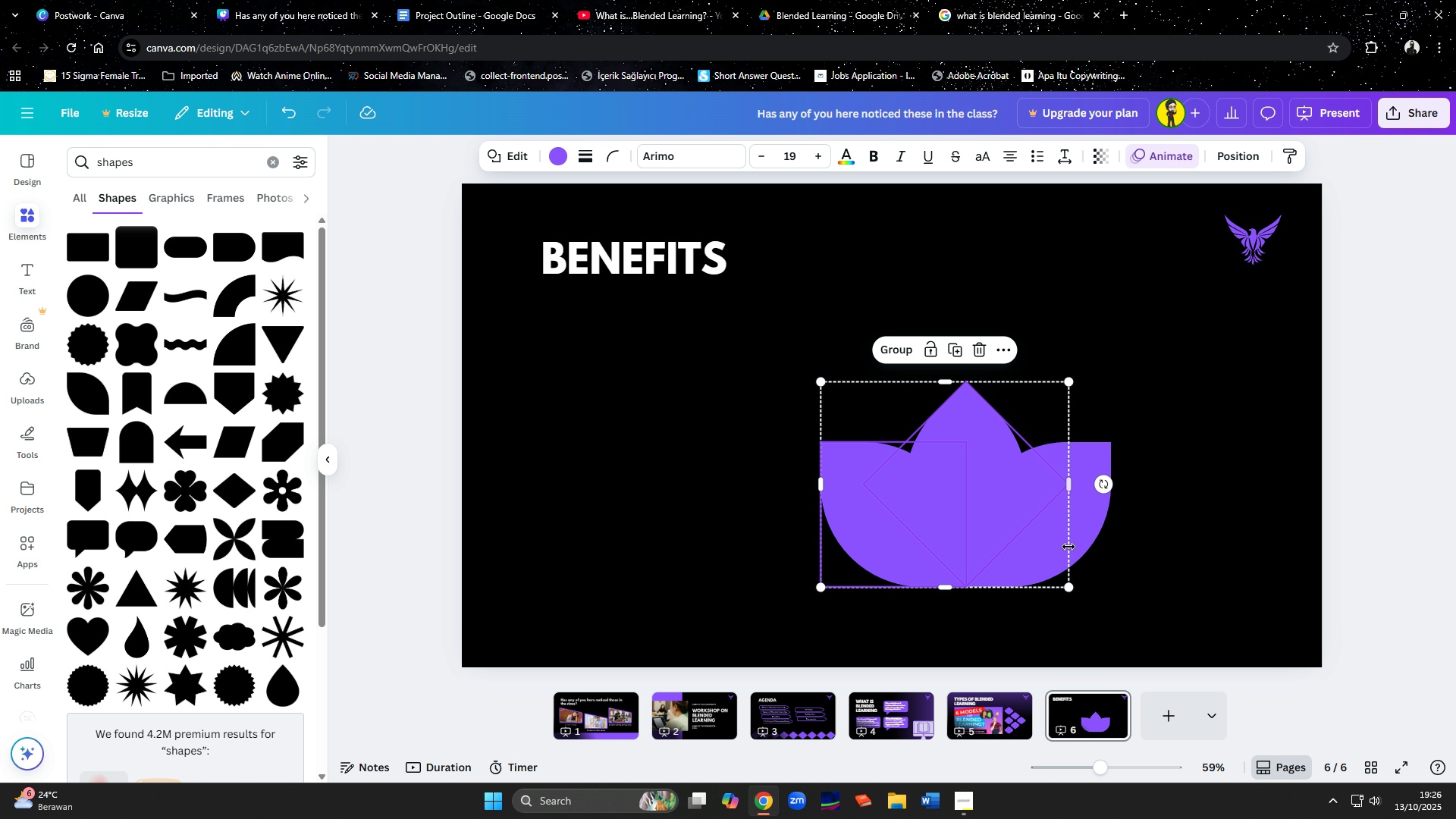 
hold_key(key=ShiftLeft, duration=0.68)
left_click([1090, 548])
 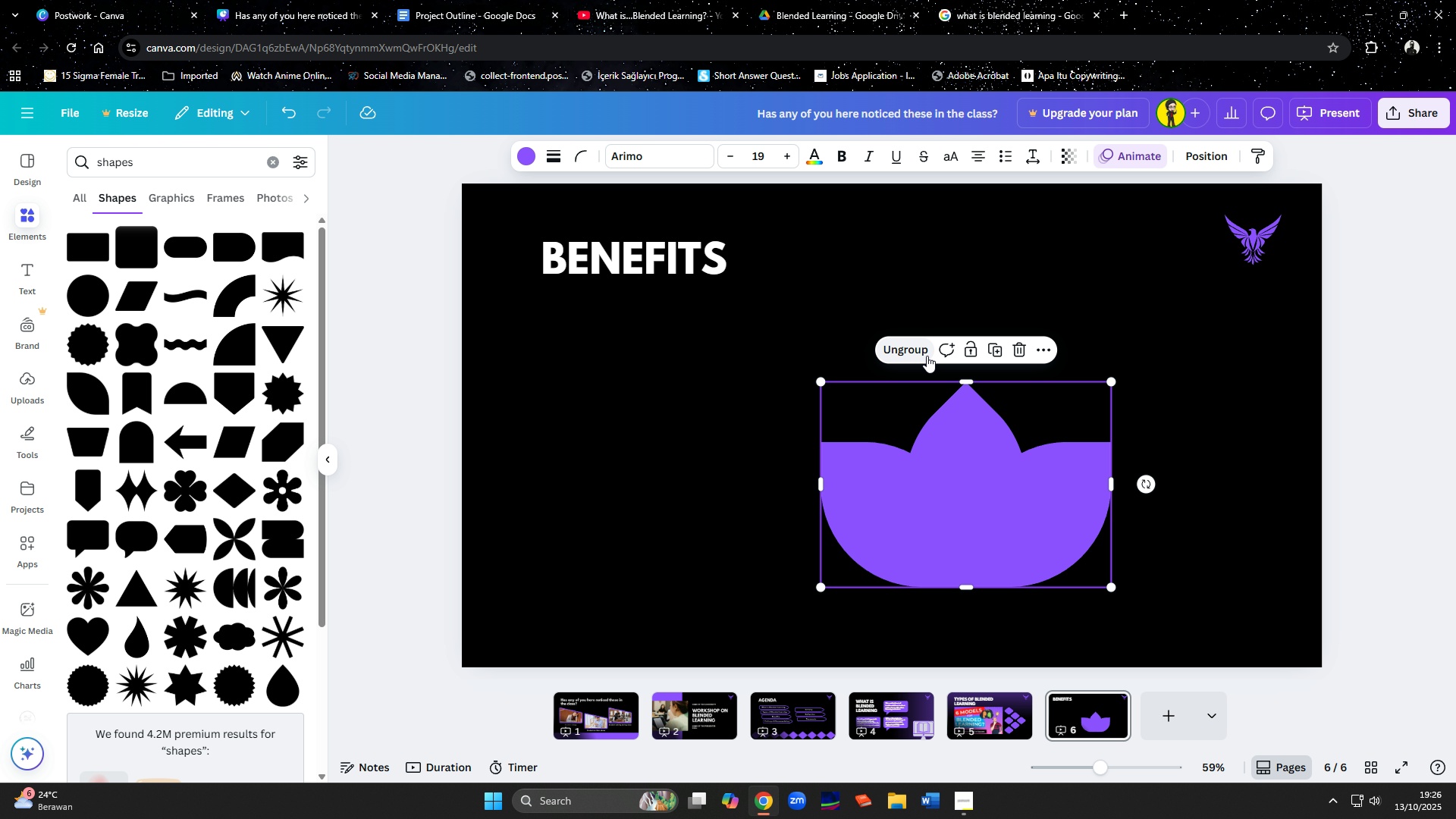 
left_click_drag(start_coordinate=[979, 500], to_coordinate=[1189, 579])
 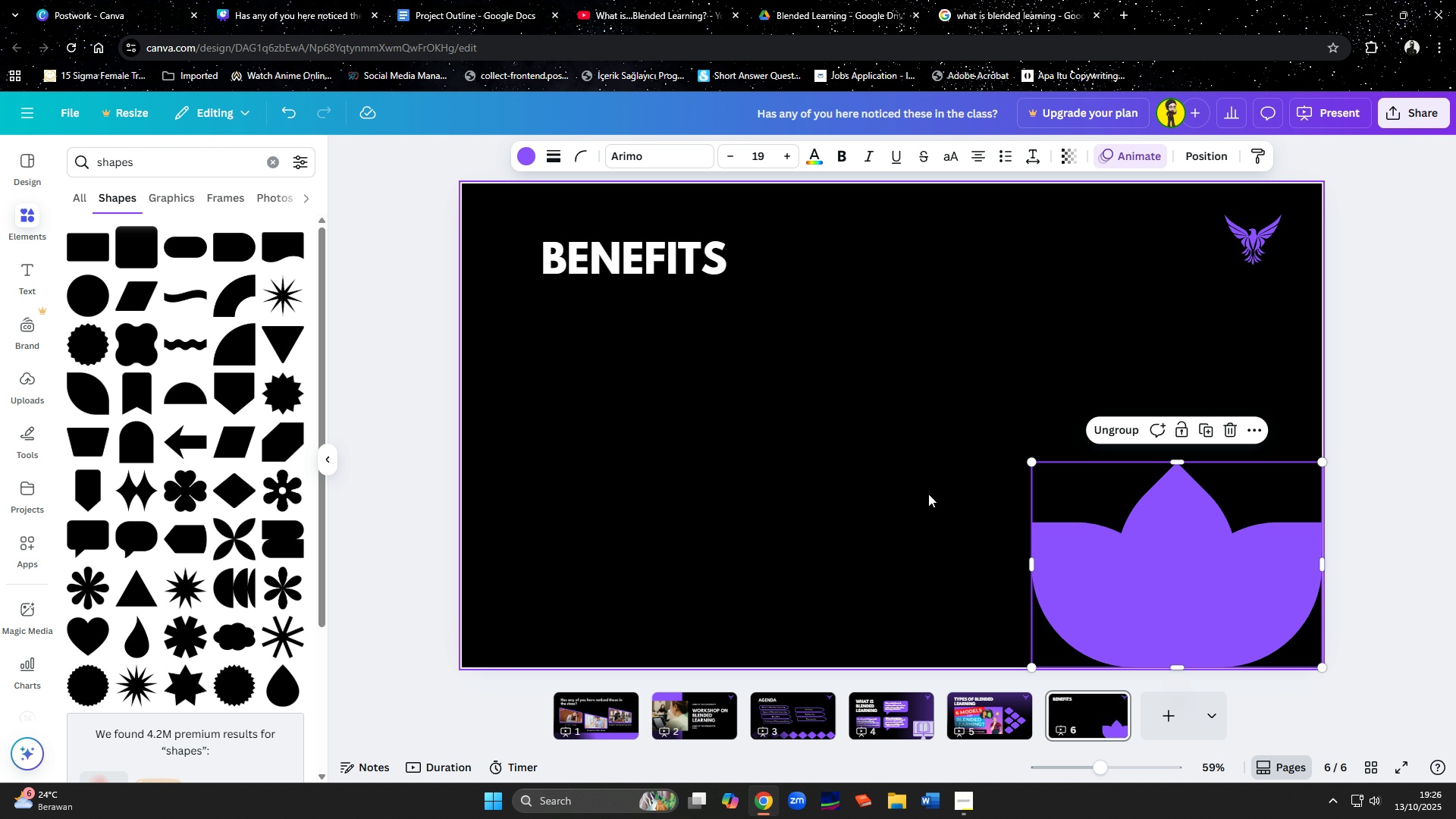 
left_click([928, 494])
 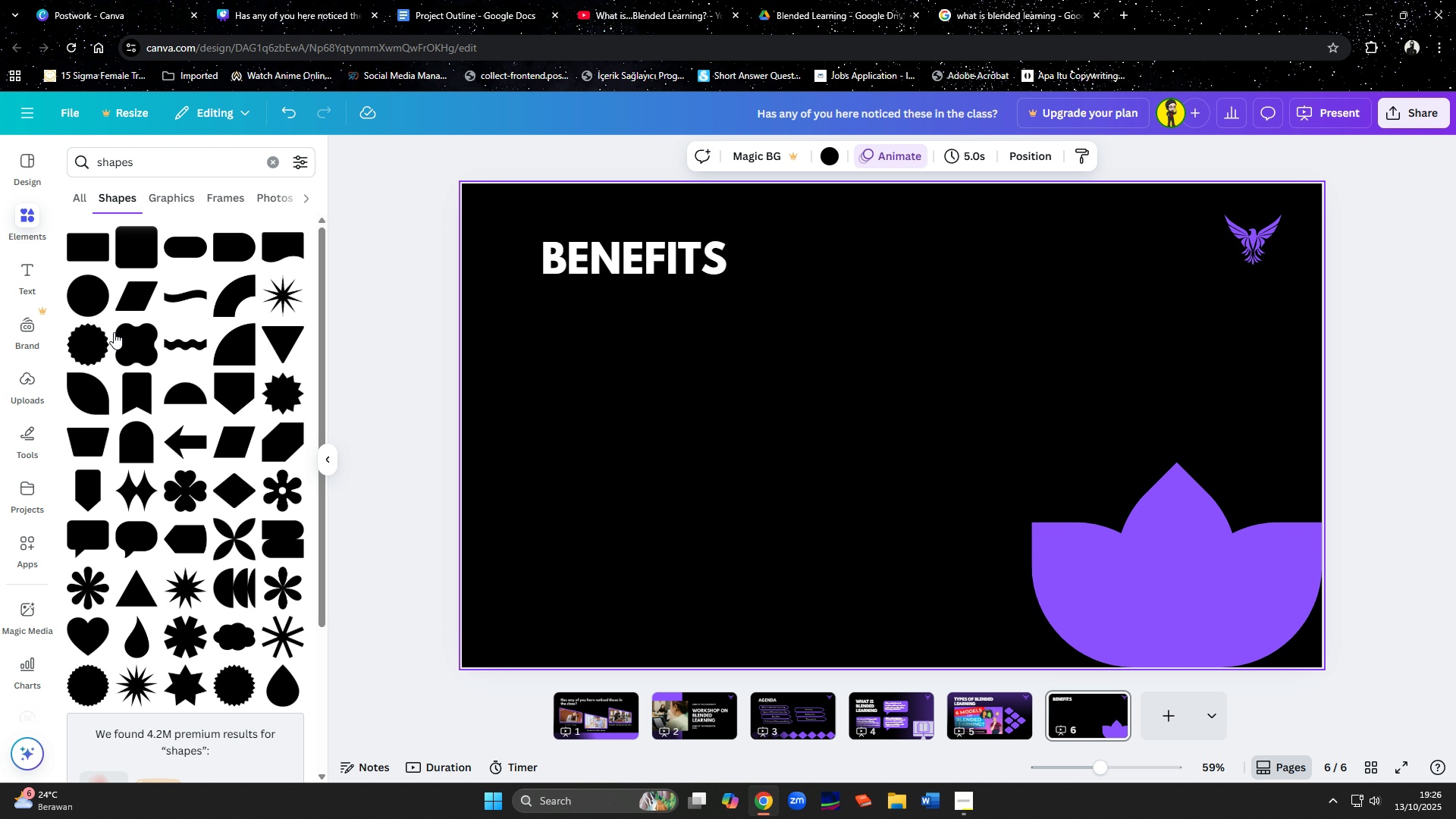 
left_click([23, 208])
 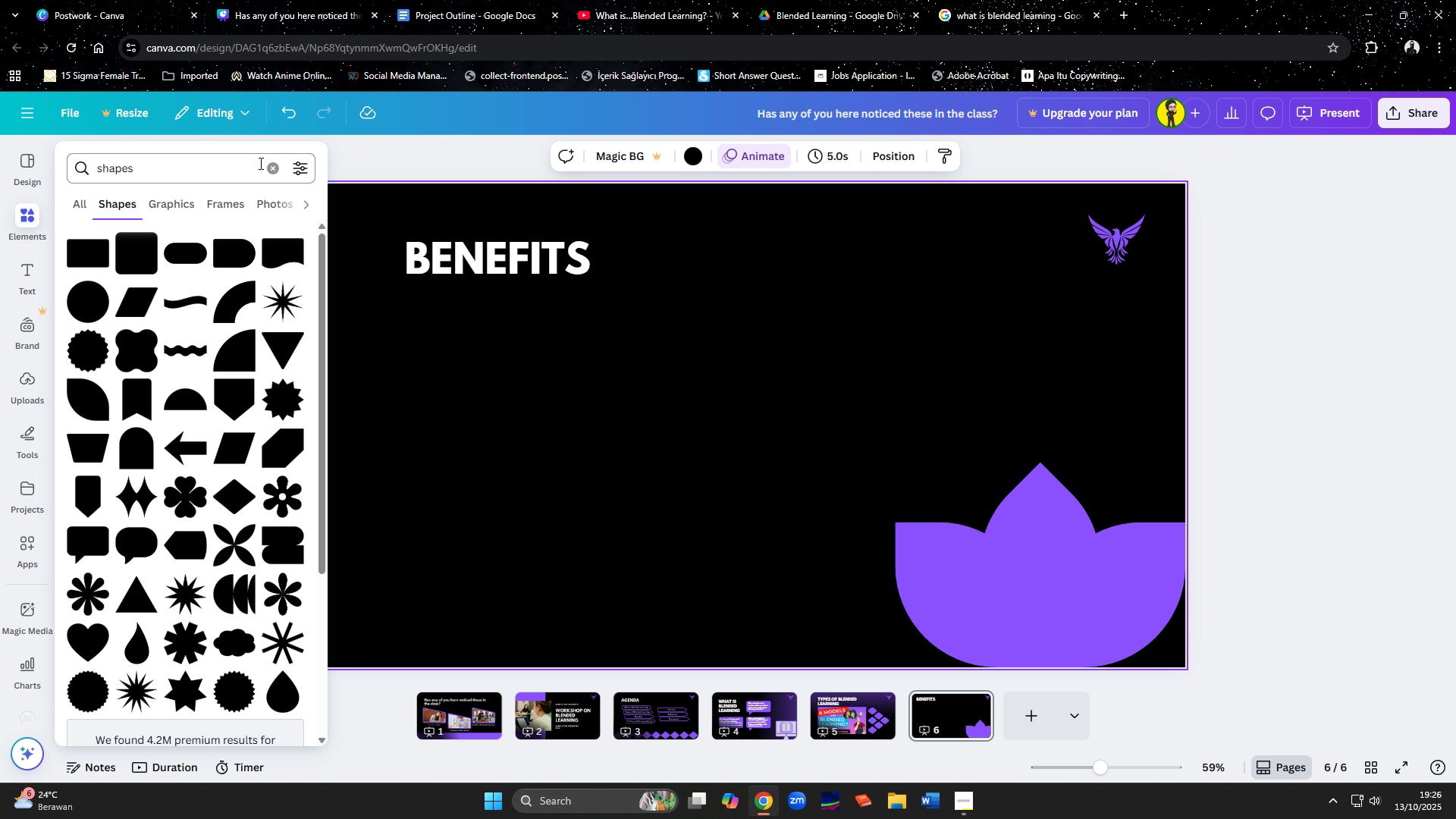 
left_click([270, 165])
 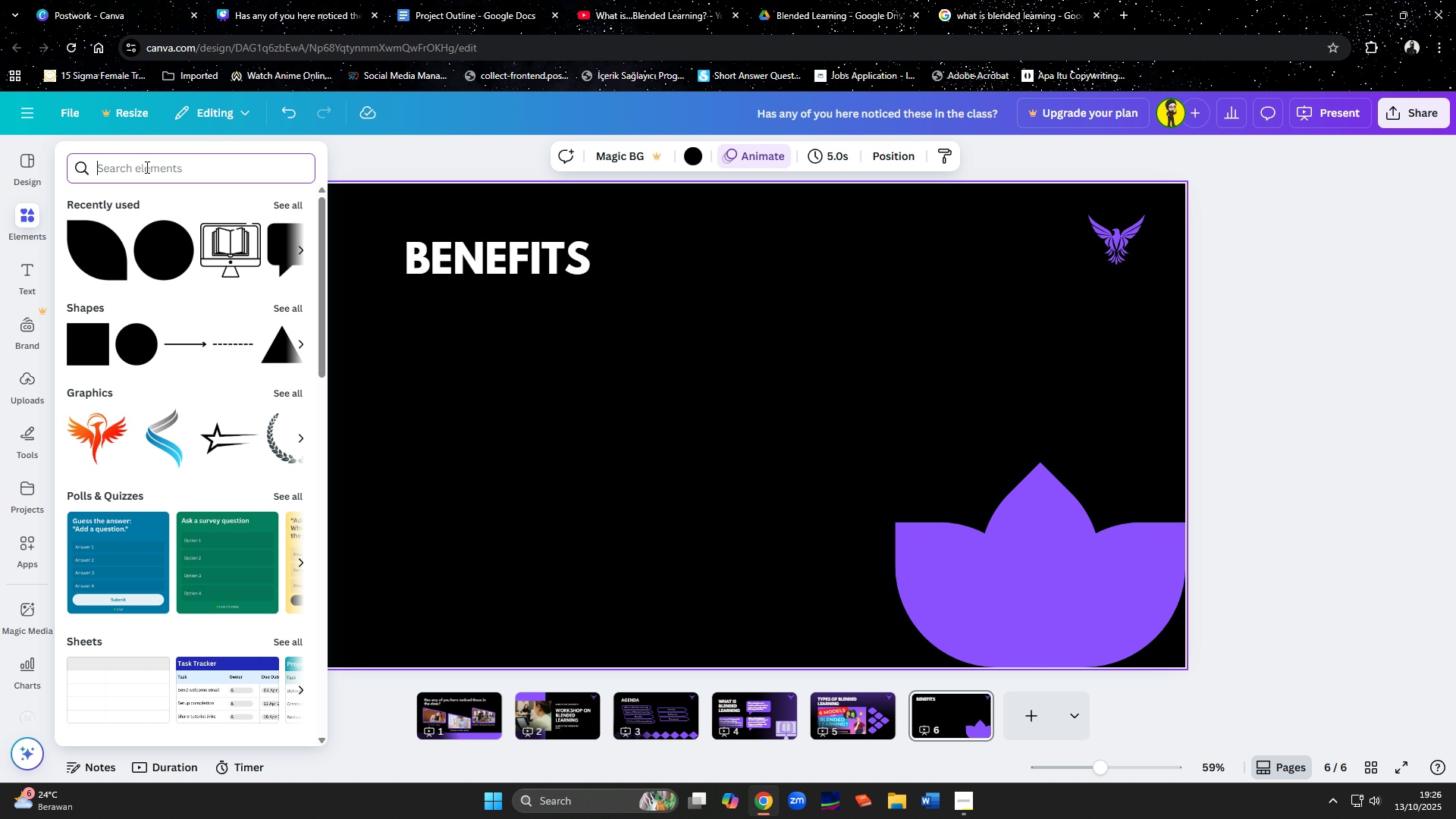 
left_click([146, 167])
 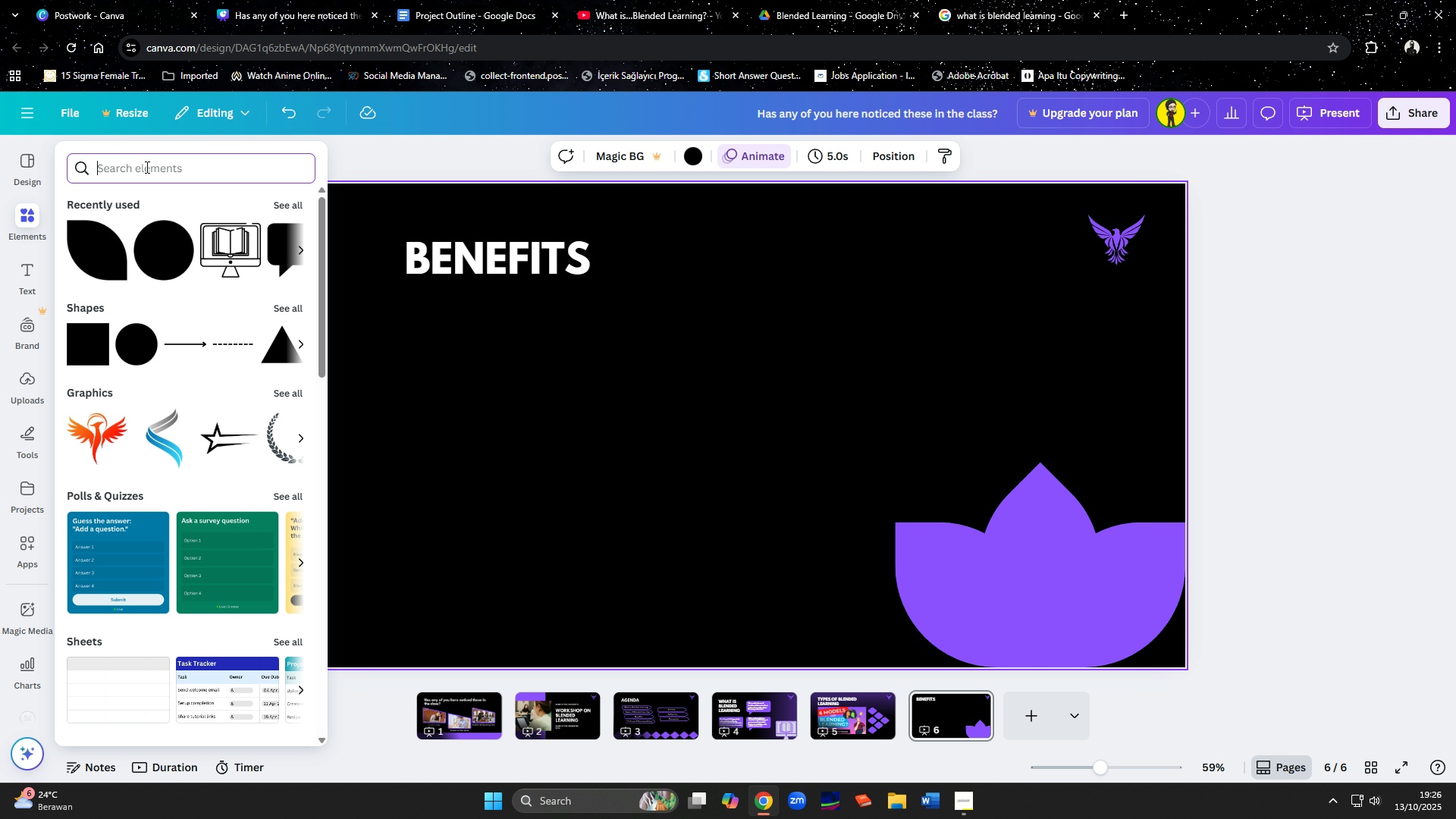 
type(benefit)
 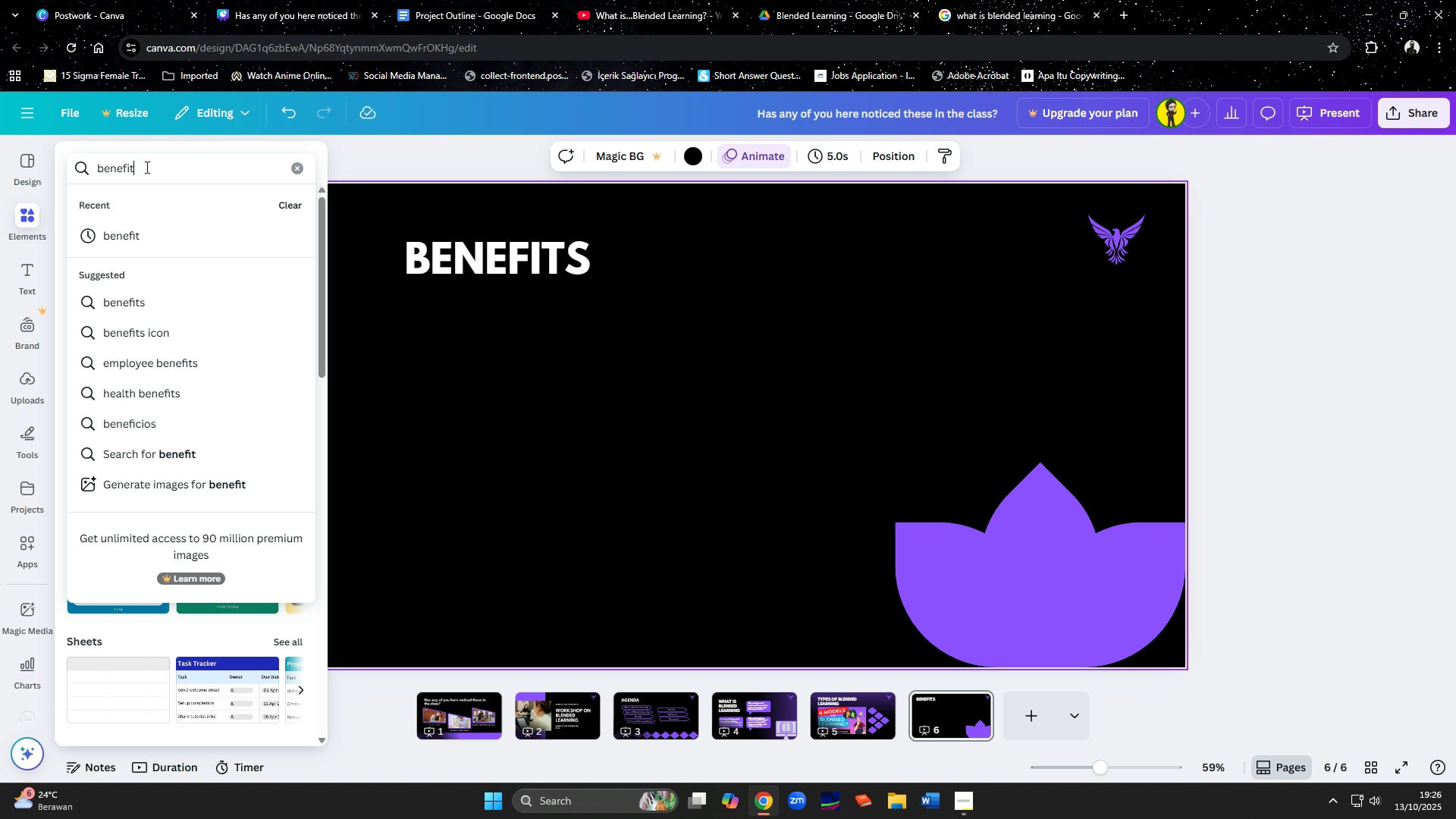 
key(Enter)
 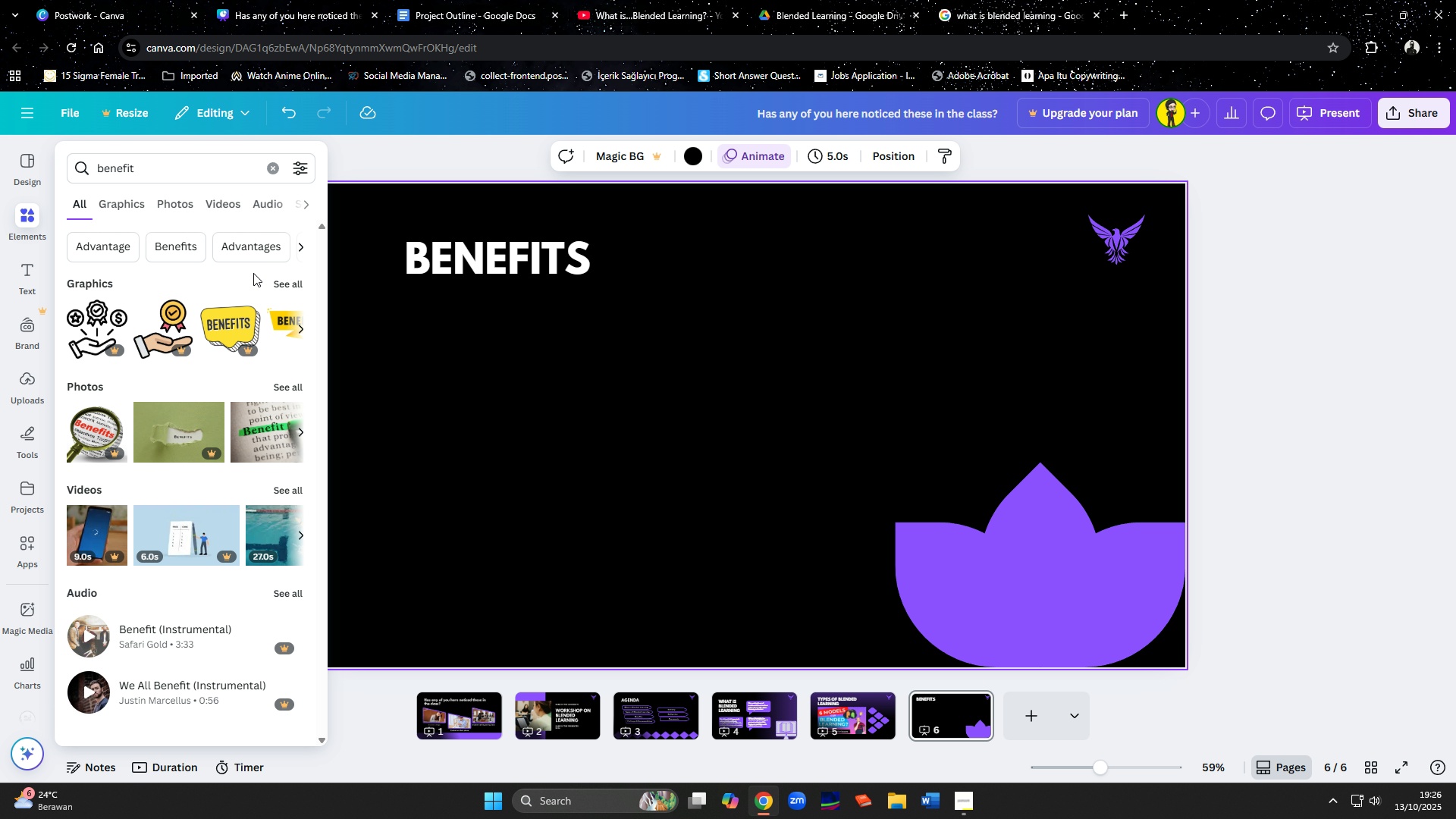 
left_click([290, 281])
 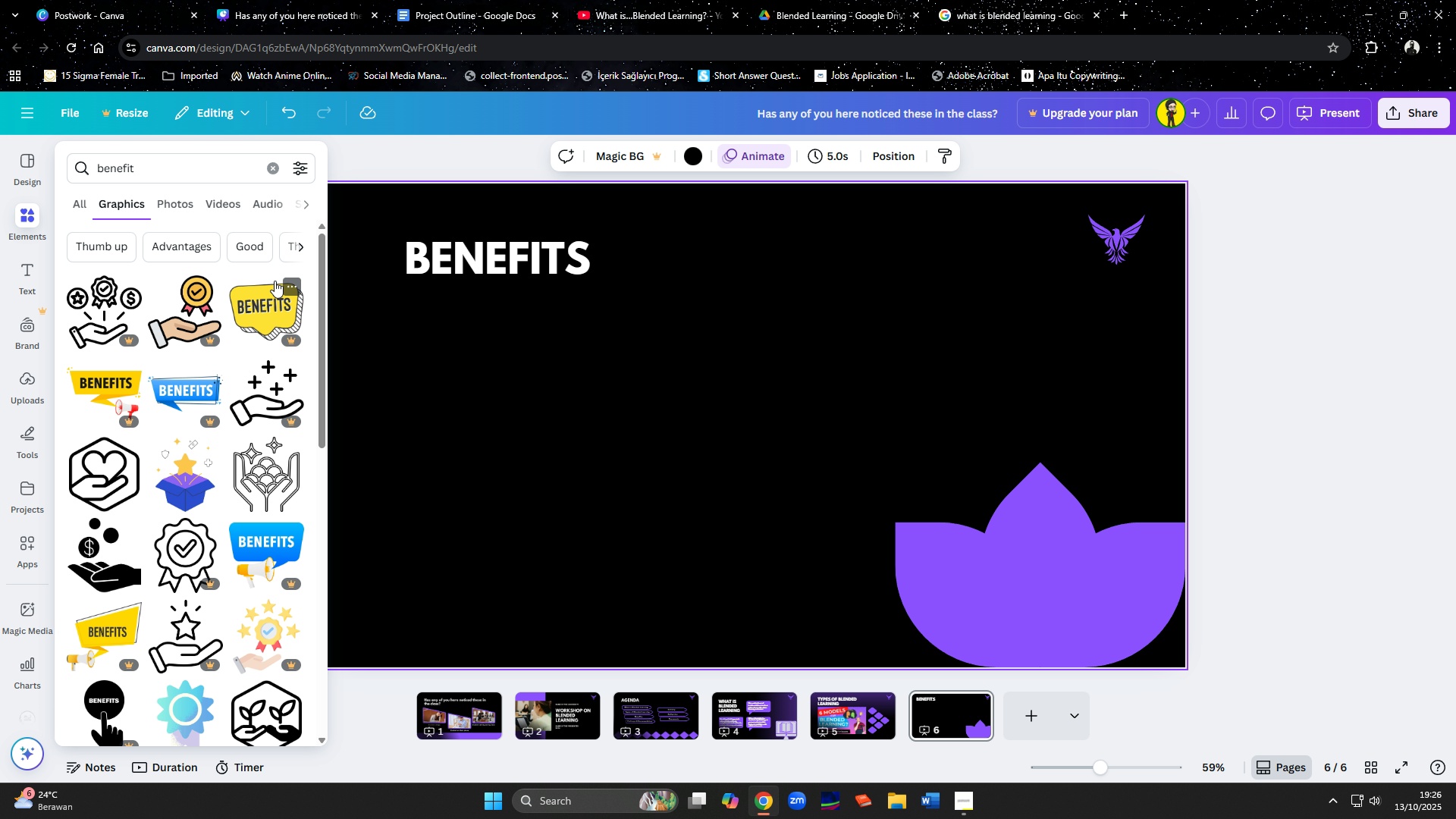 
left_click_drag(start_coordinate=[157, 166], to_coordinate=[28, 180])
 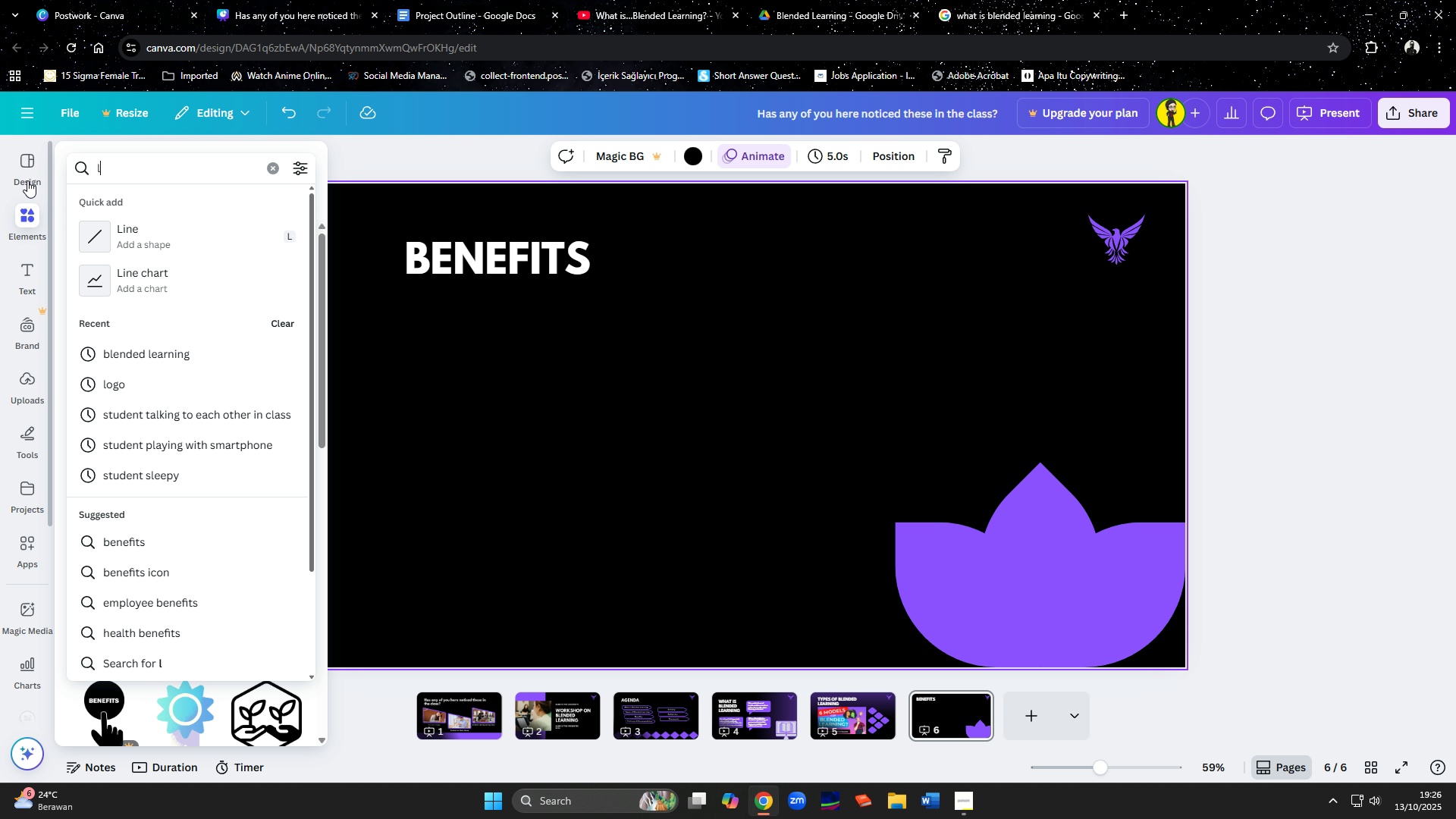 
type(lecturer)
 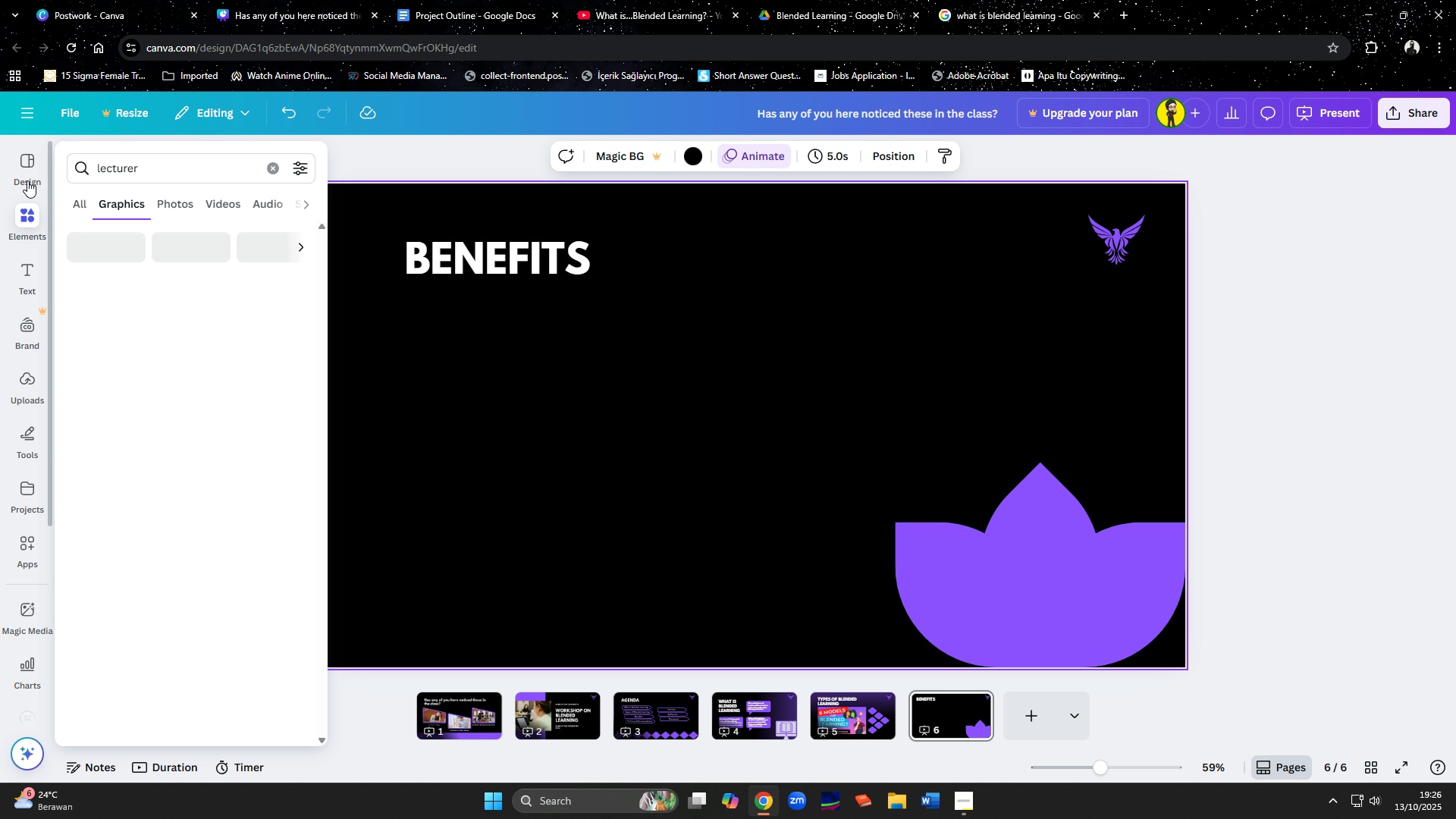 
key(Enter)
 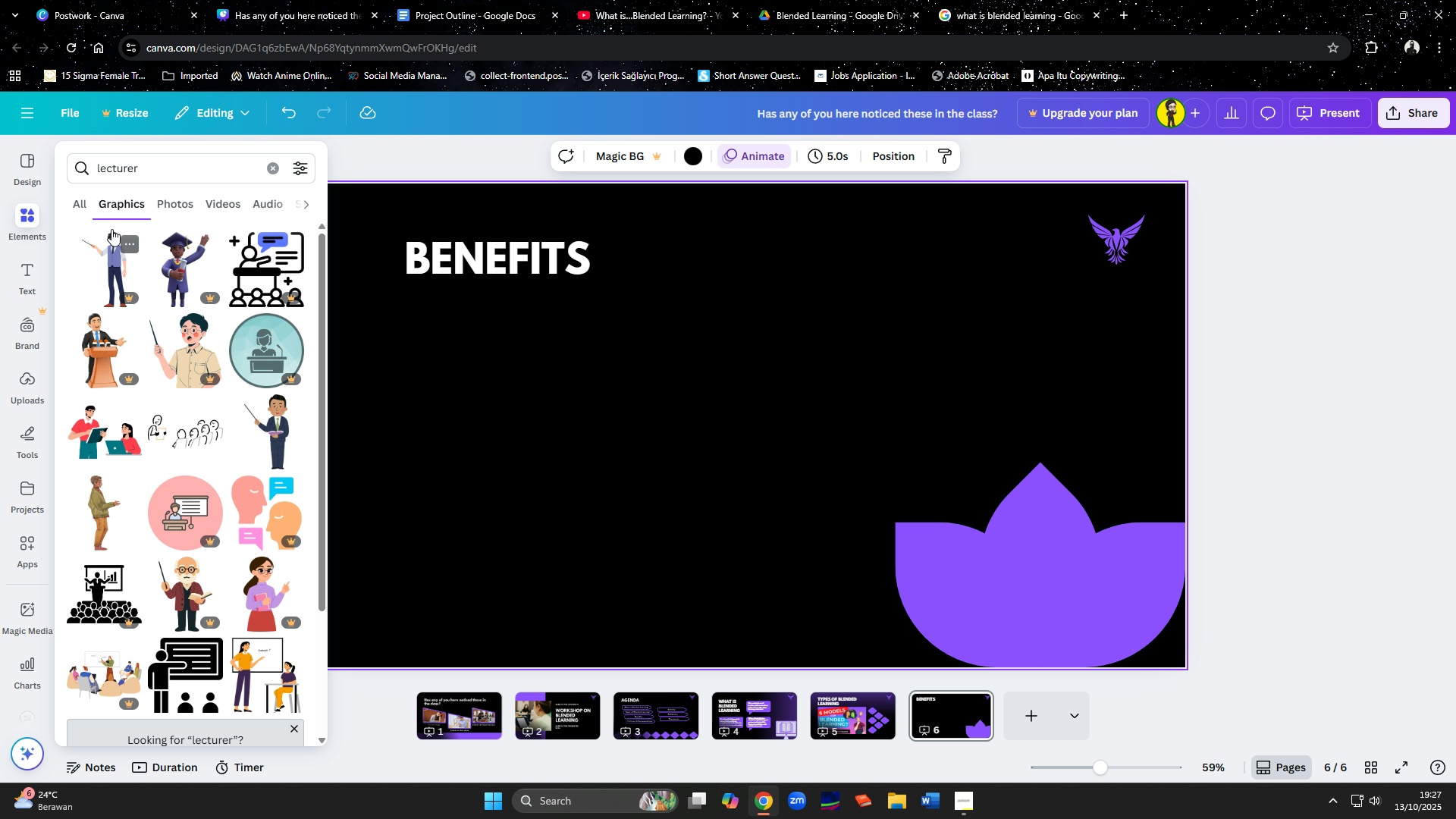 
left_click([168, 198])
 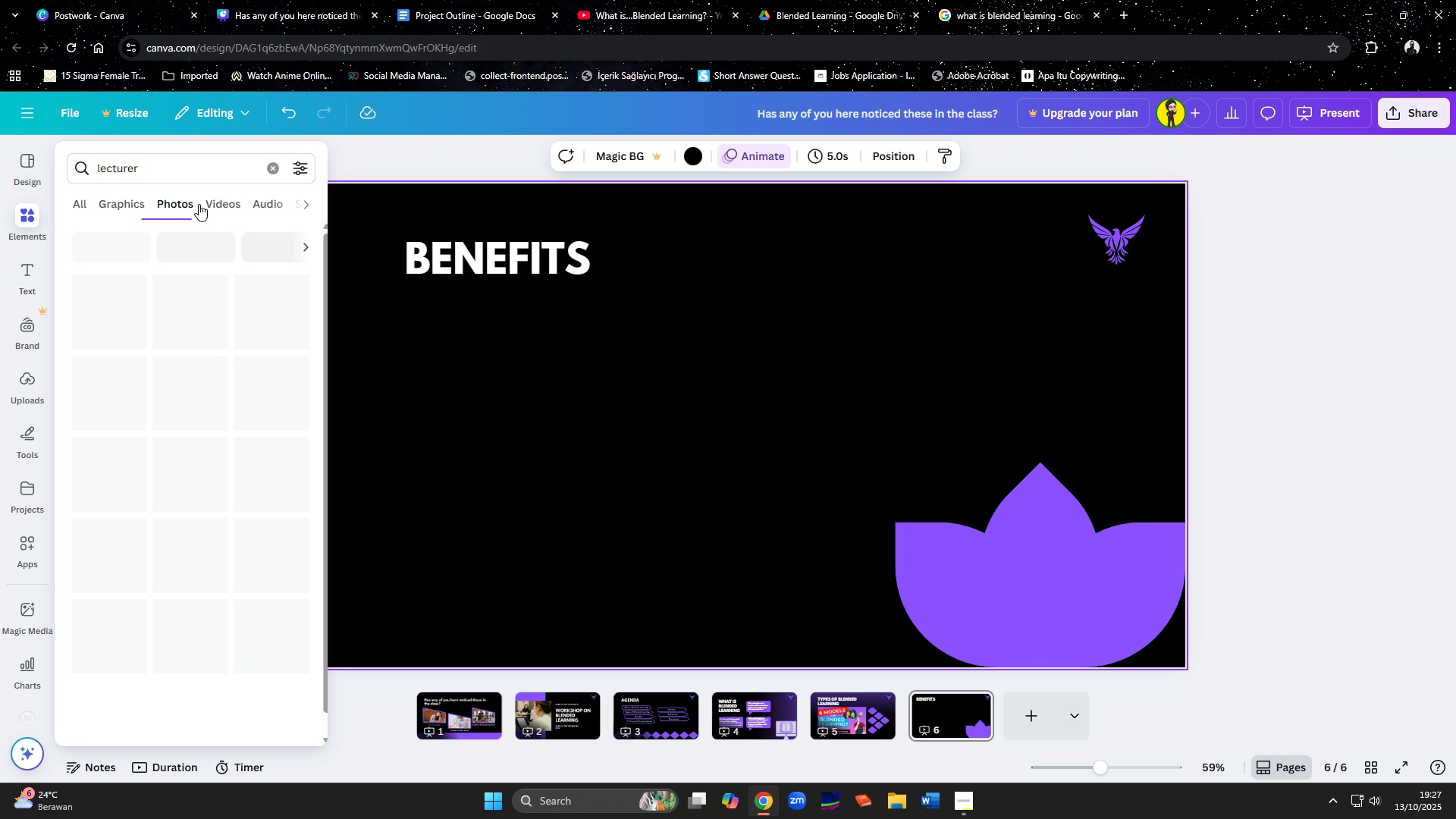 
mouse_move([211, 219])
 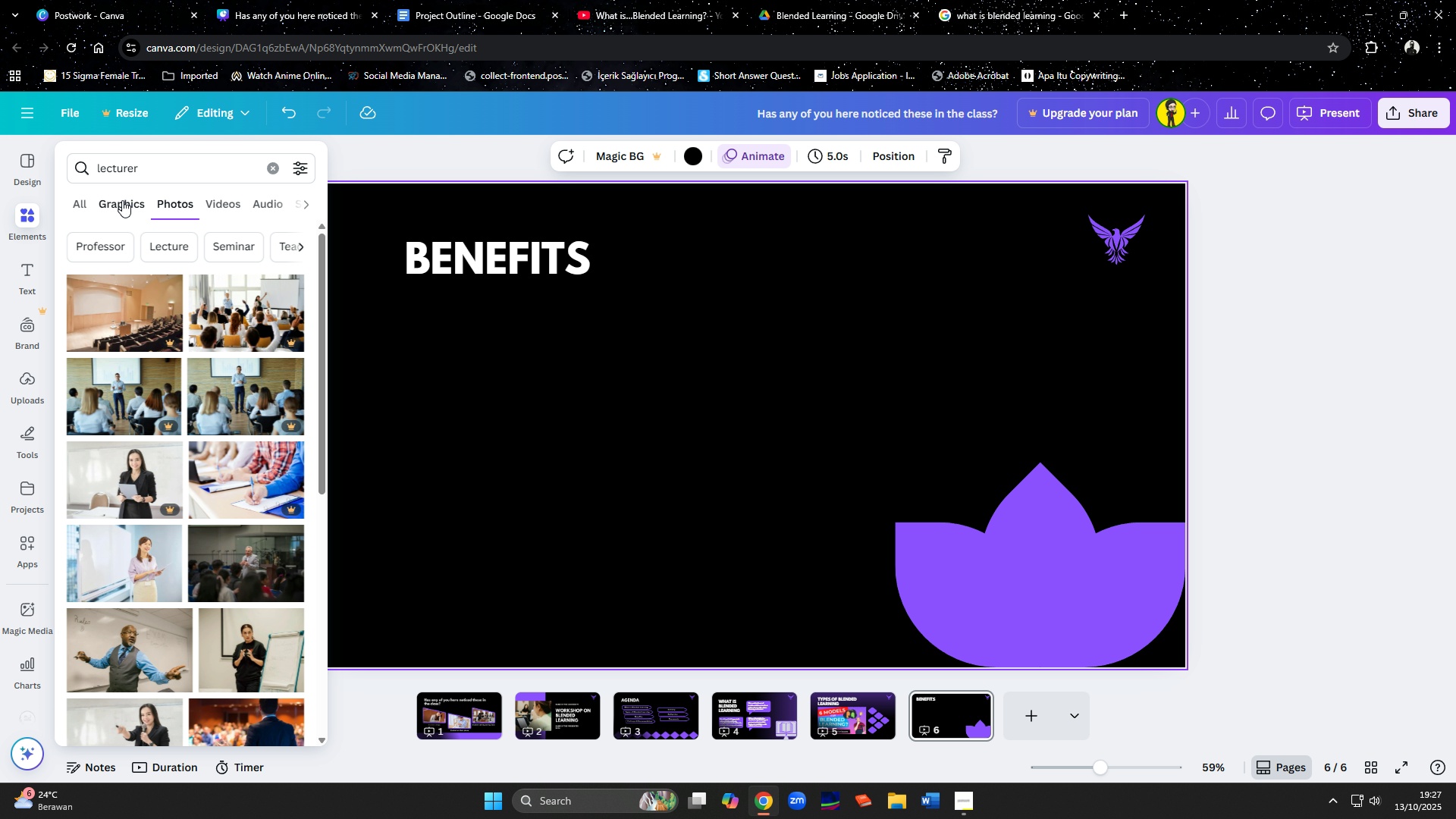 
left_click([122, 200])
 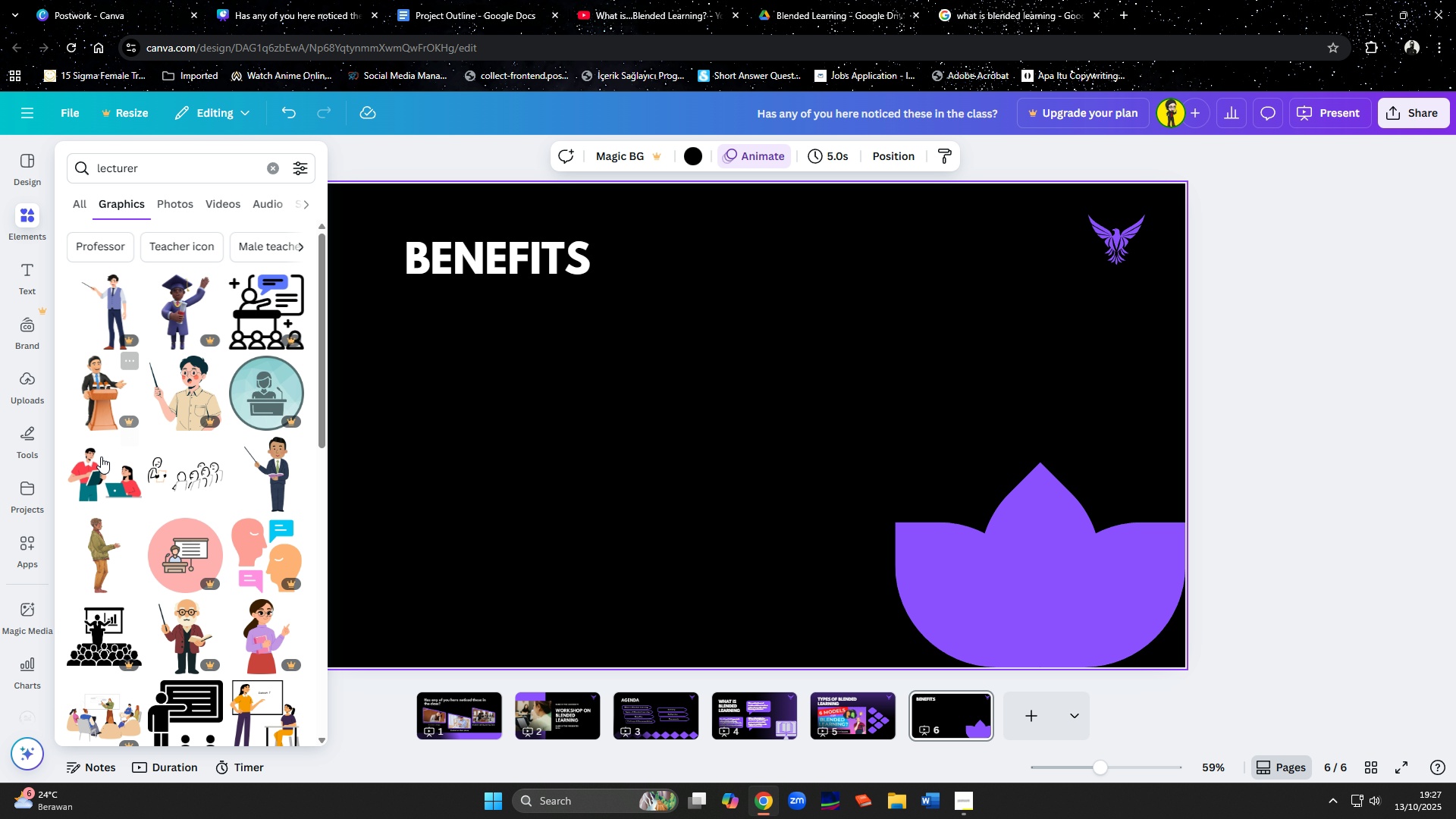 
wait(7.84)
 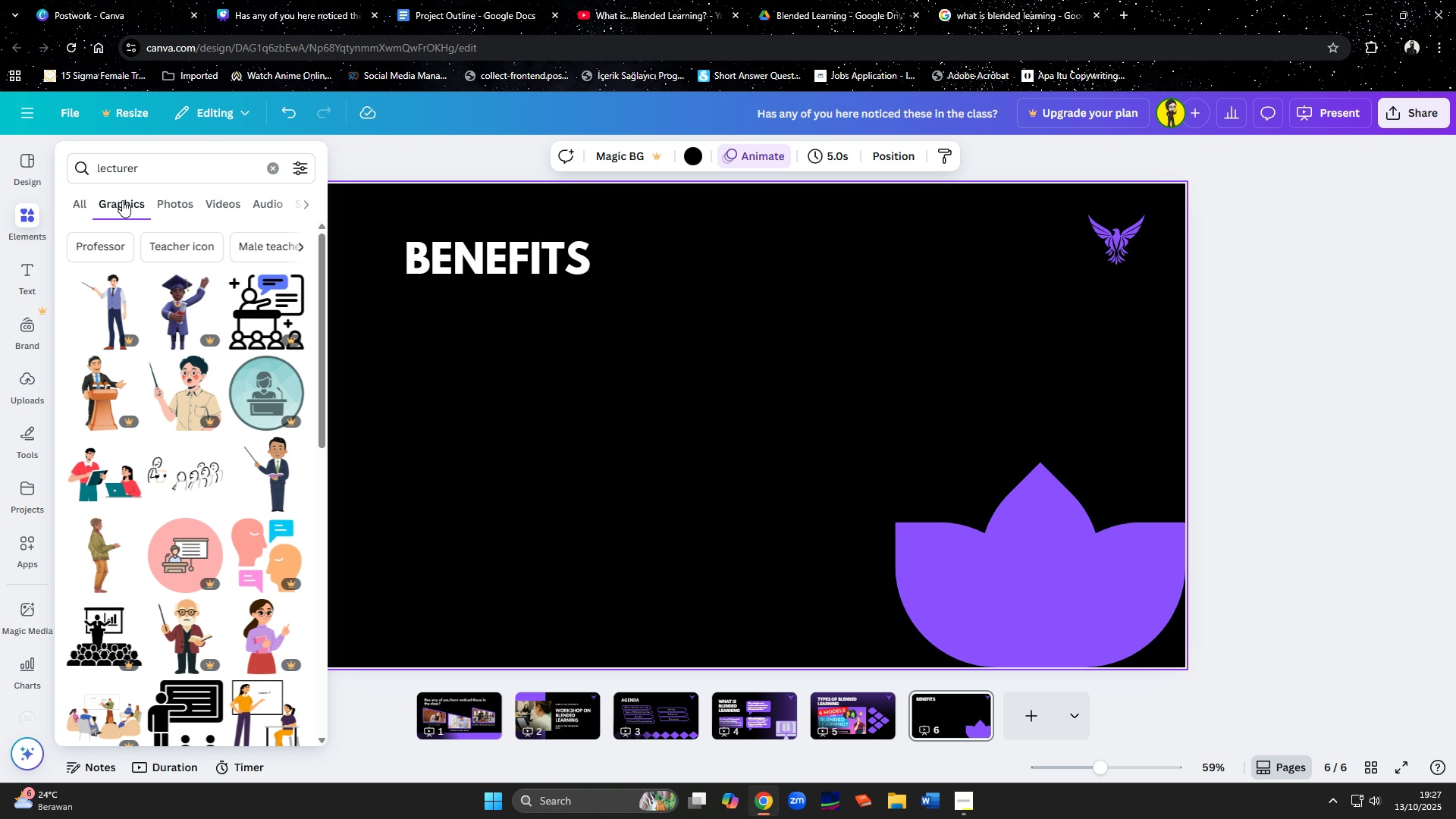 
left_click([533, 526])
 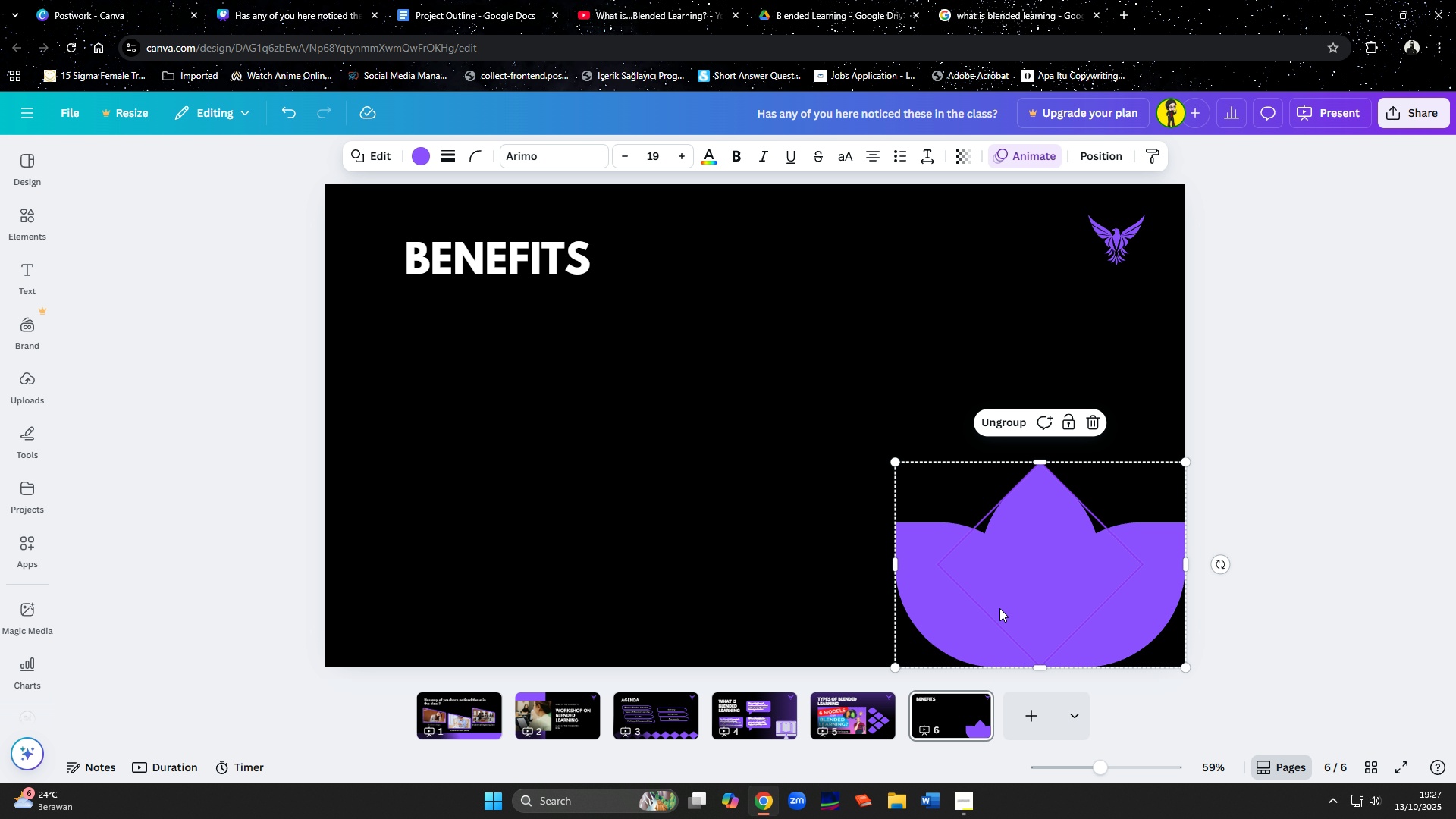 
left_click_drag(start_coordinate=[999, 608], to_coordinate=[507, 453])
 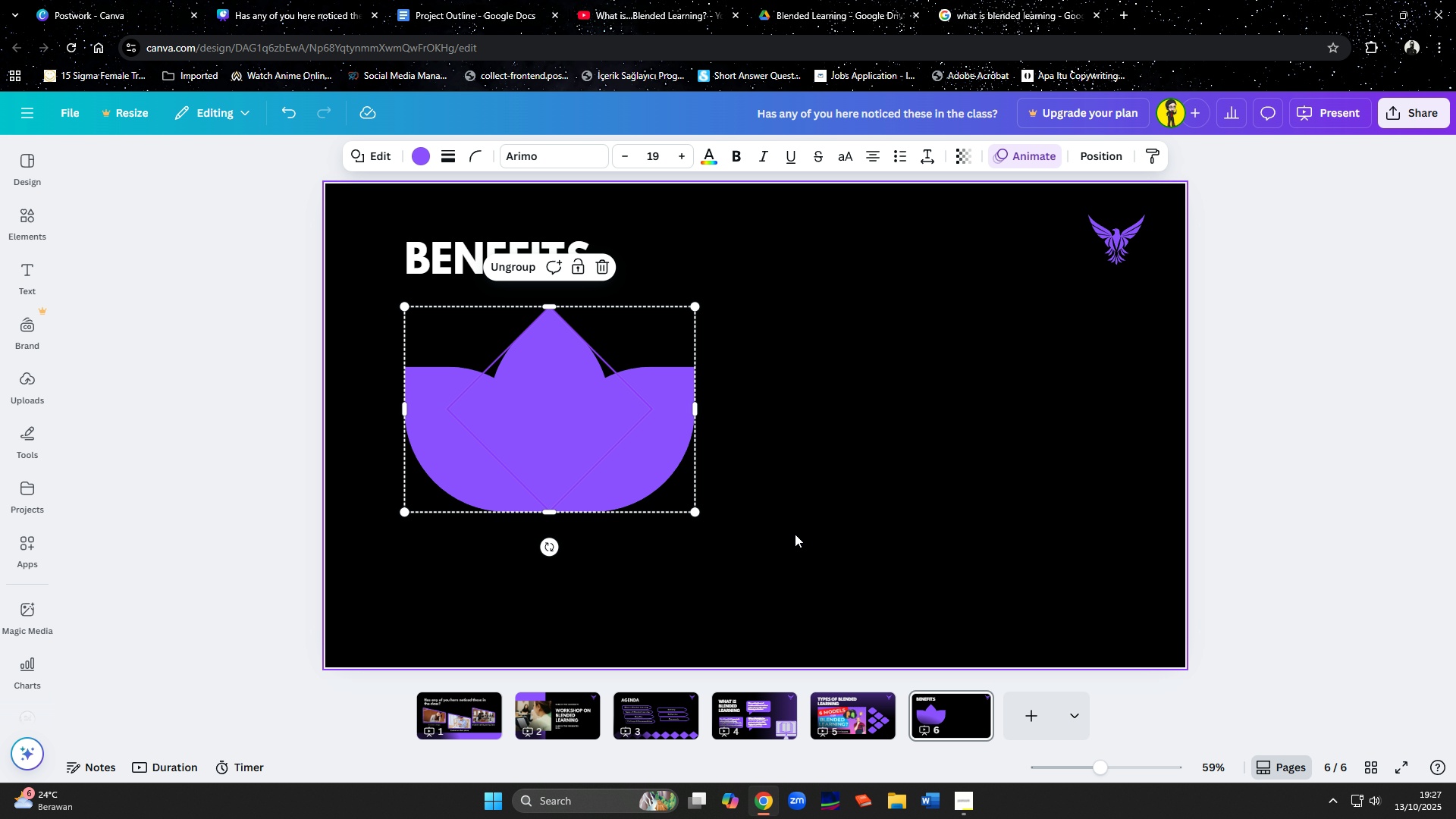 
left_click([795, 534])
 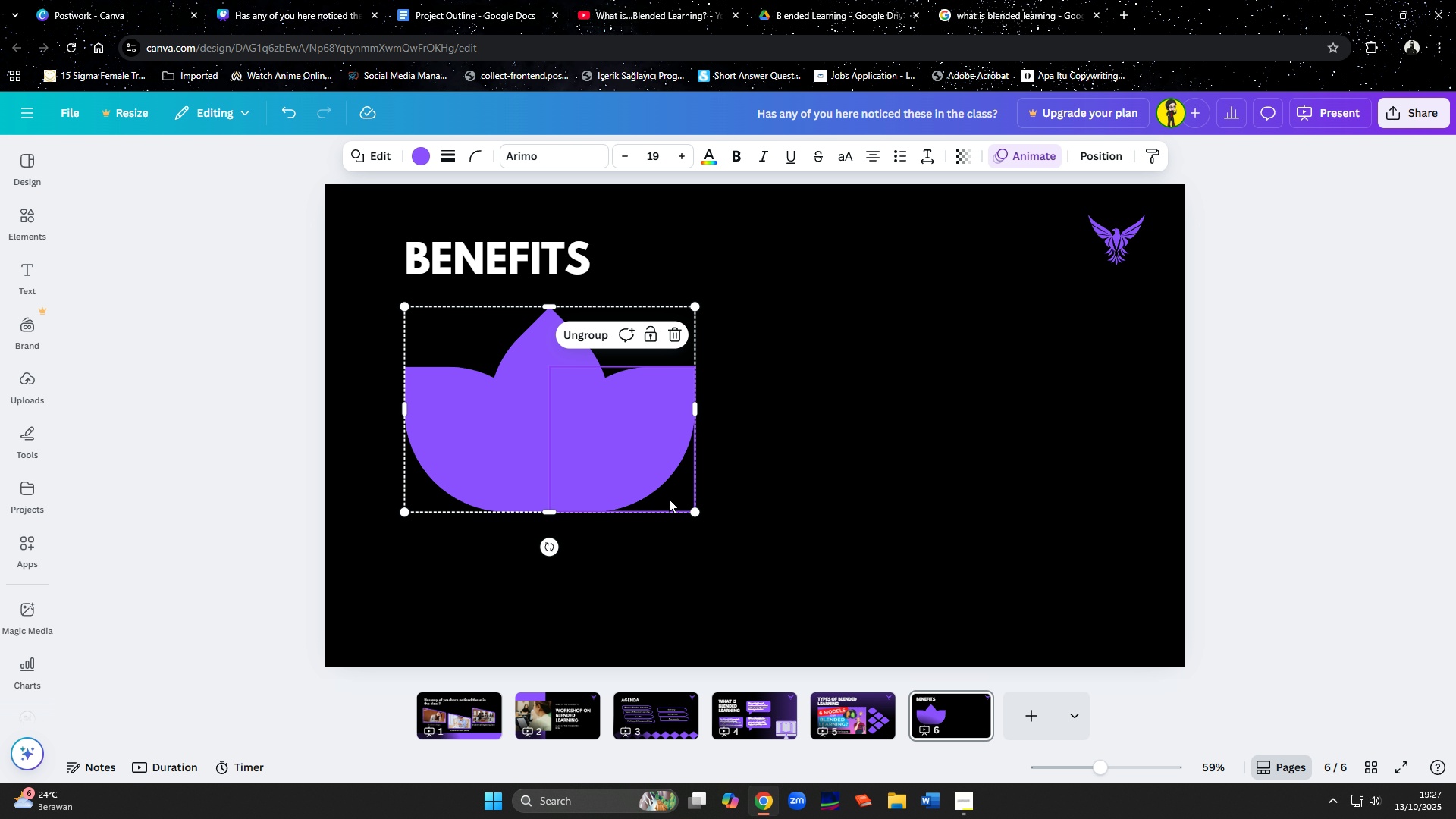 
left_click_drag(start_coordinate=[696, 516], to_coordinate=[751, 582])
 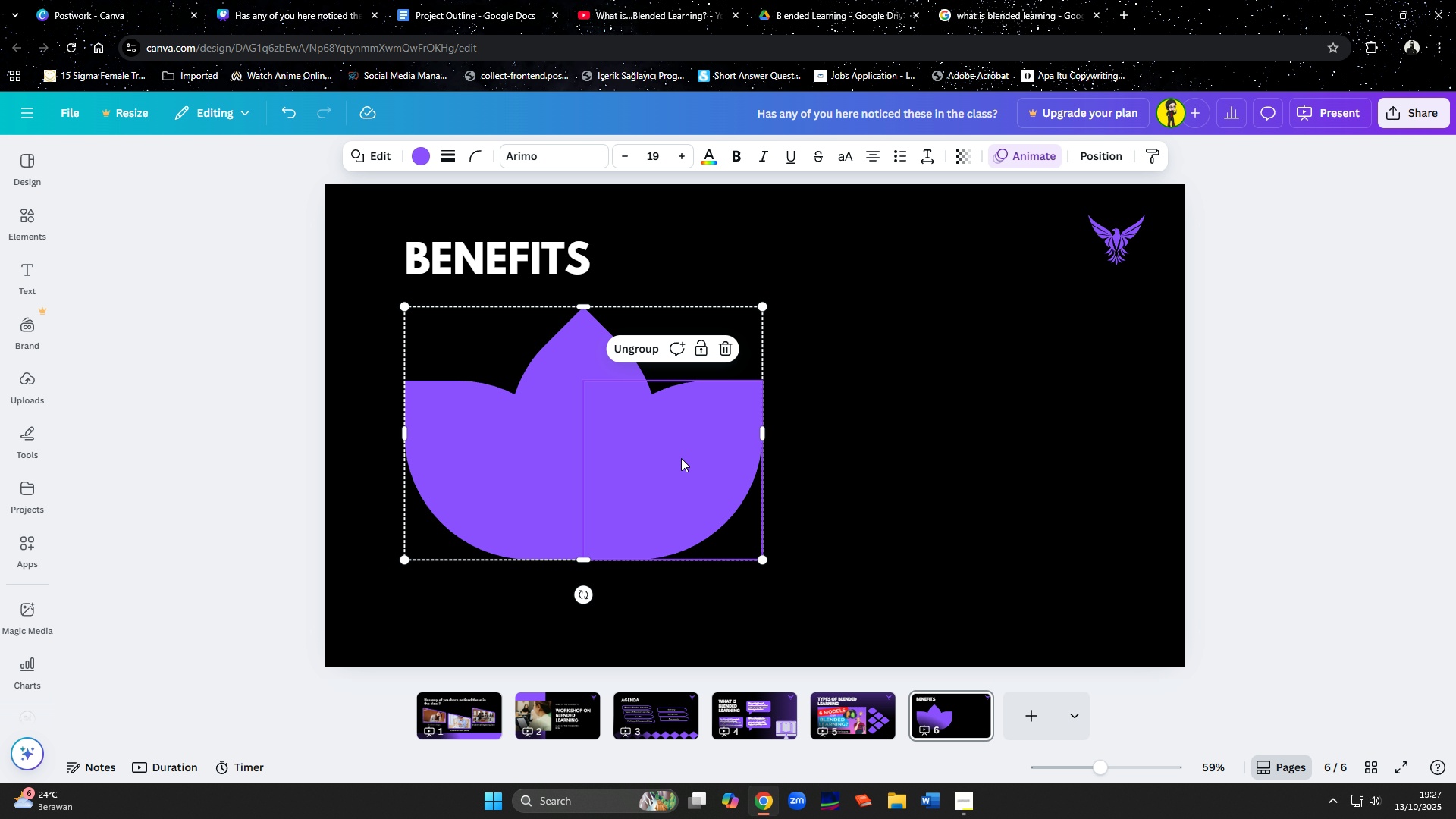 
left_click_drag(start_coordinate=[593, 476], to_coordinate=[591, 494])
 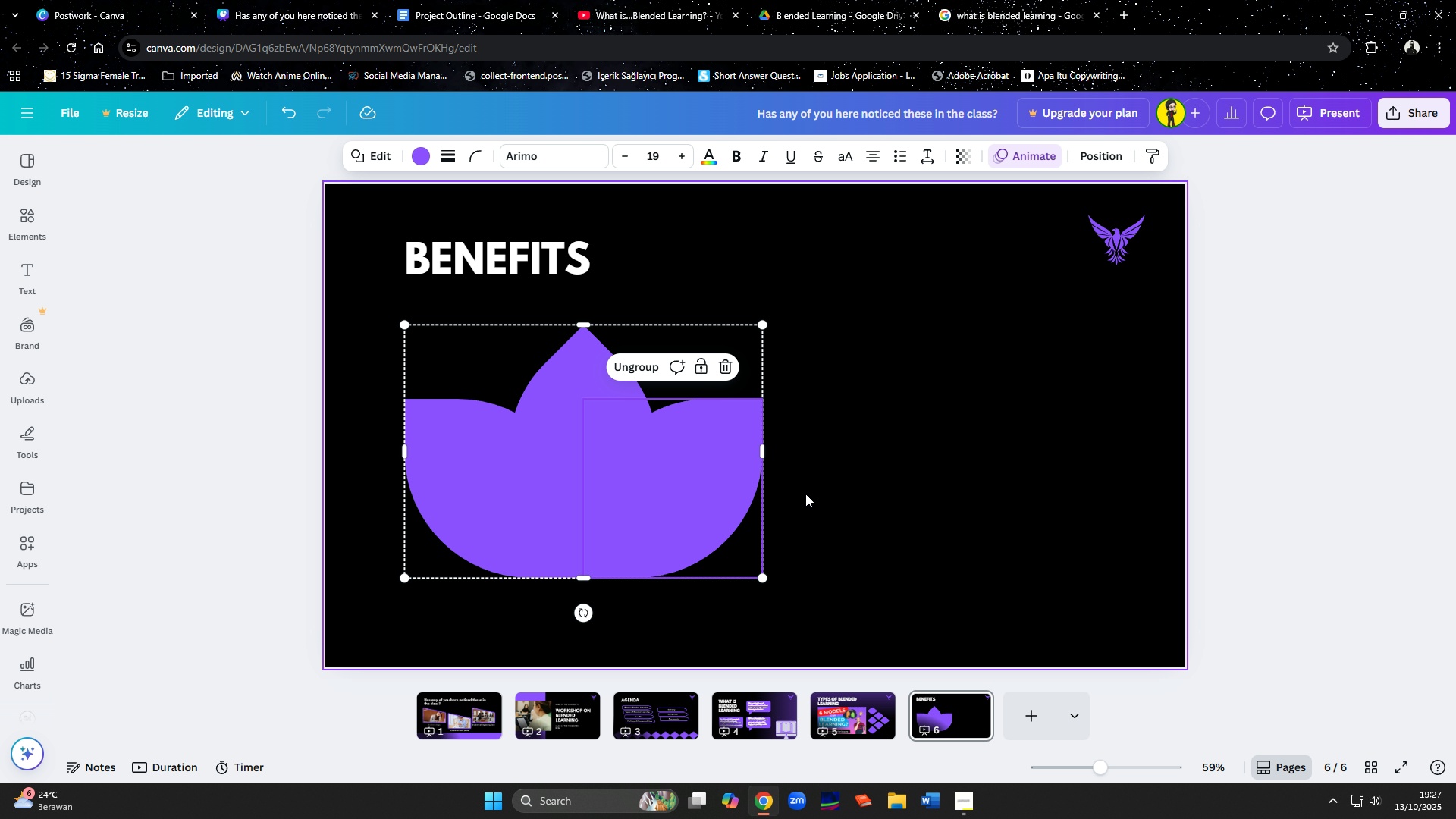 
left_click([825, 491])
 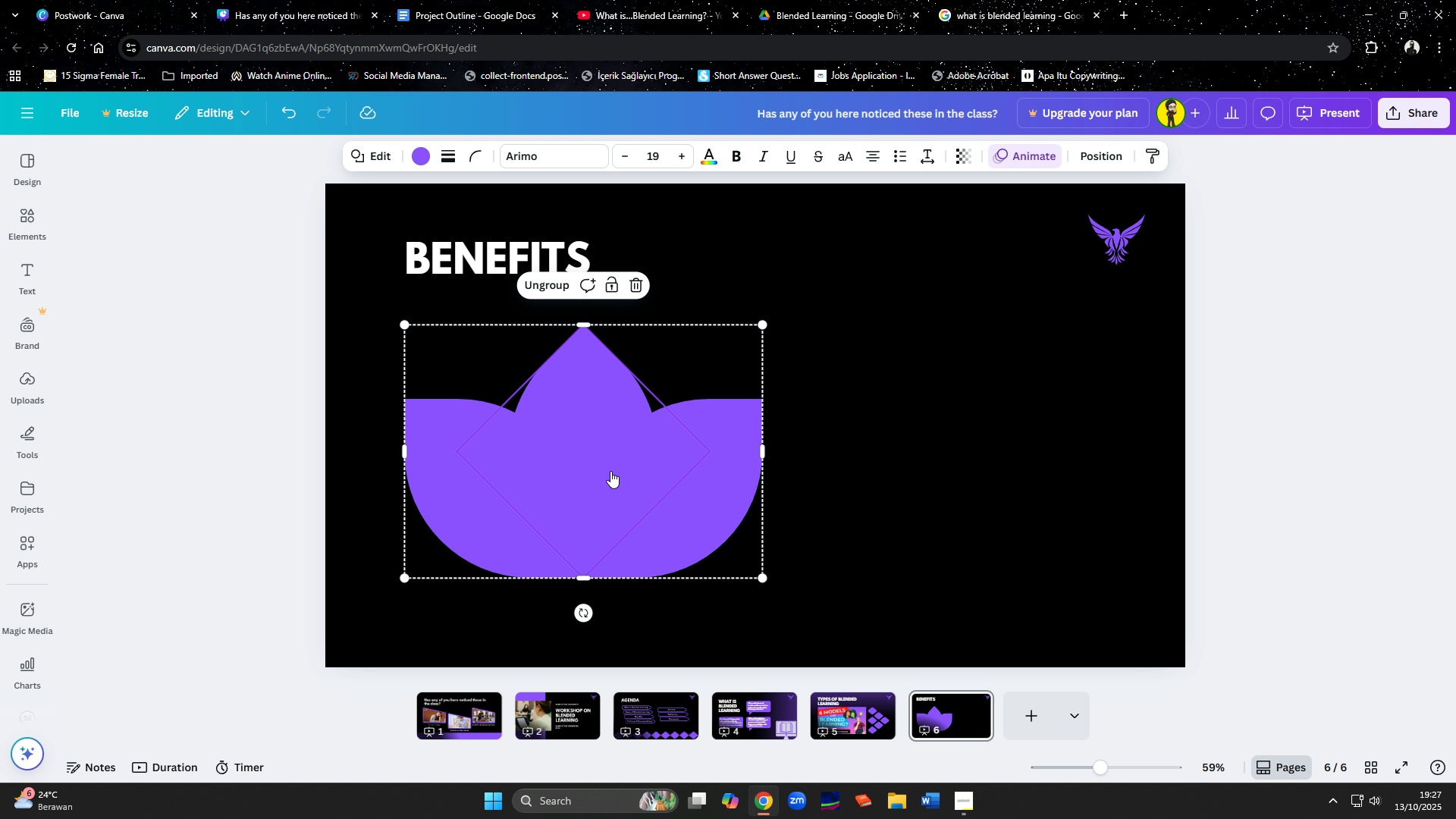 
right_click([610, 471])
 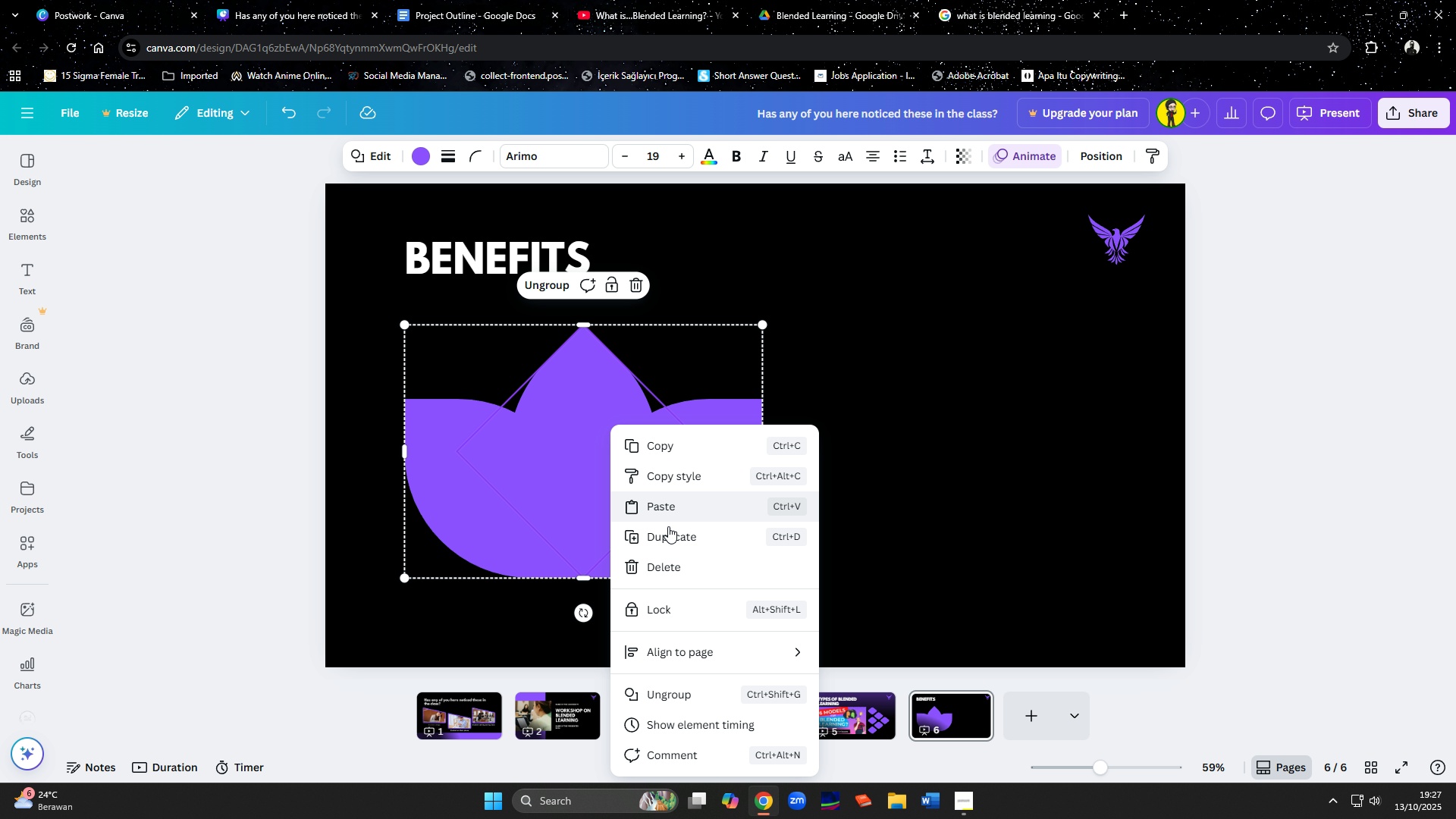 
left_click([670, 532])
 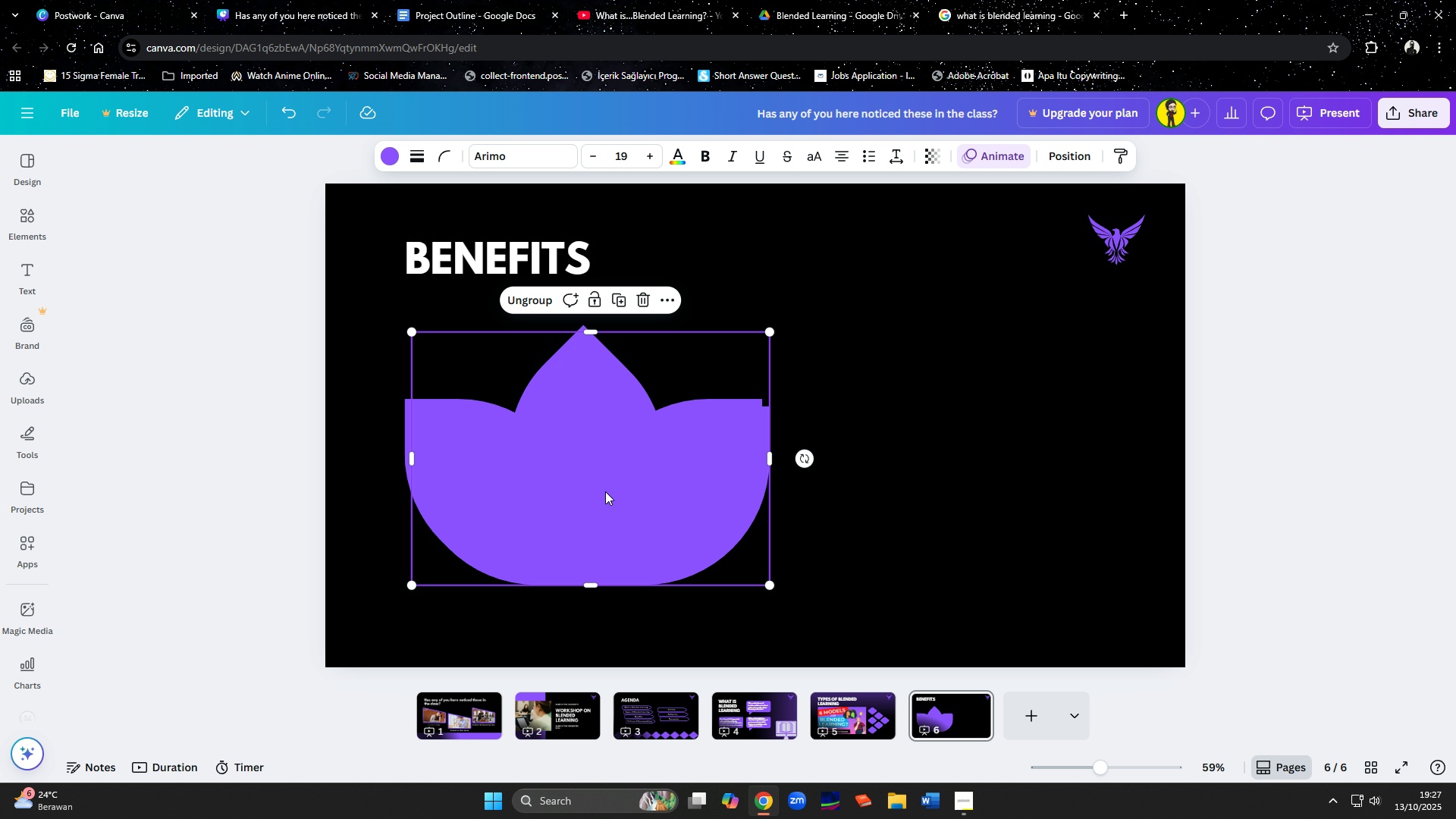 
left_click_drag(start_coordinate=[605, 491], to_coordinate=[971, 485])
 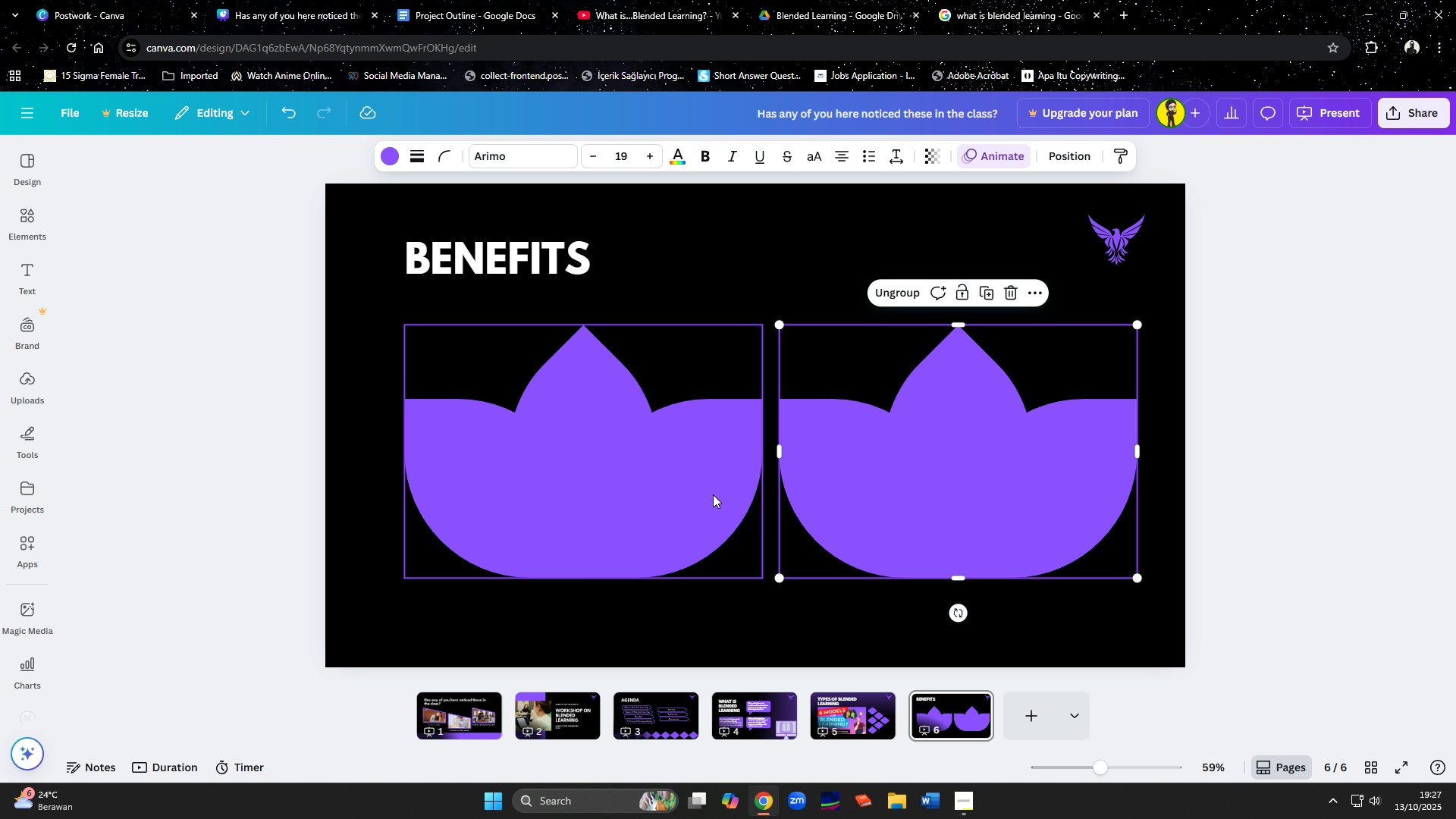 
hold_key(key=ShiftLeft, duration=0.56)
 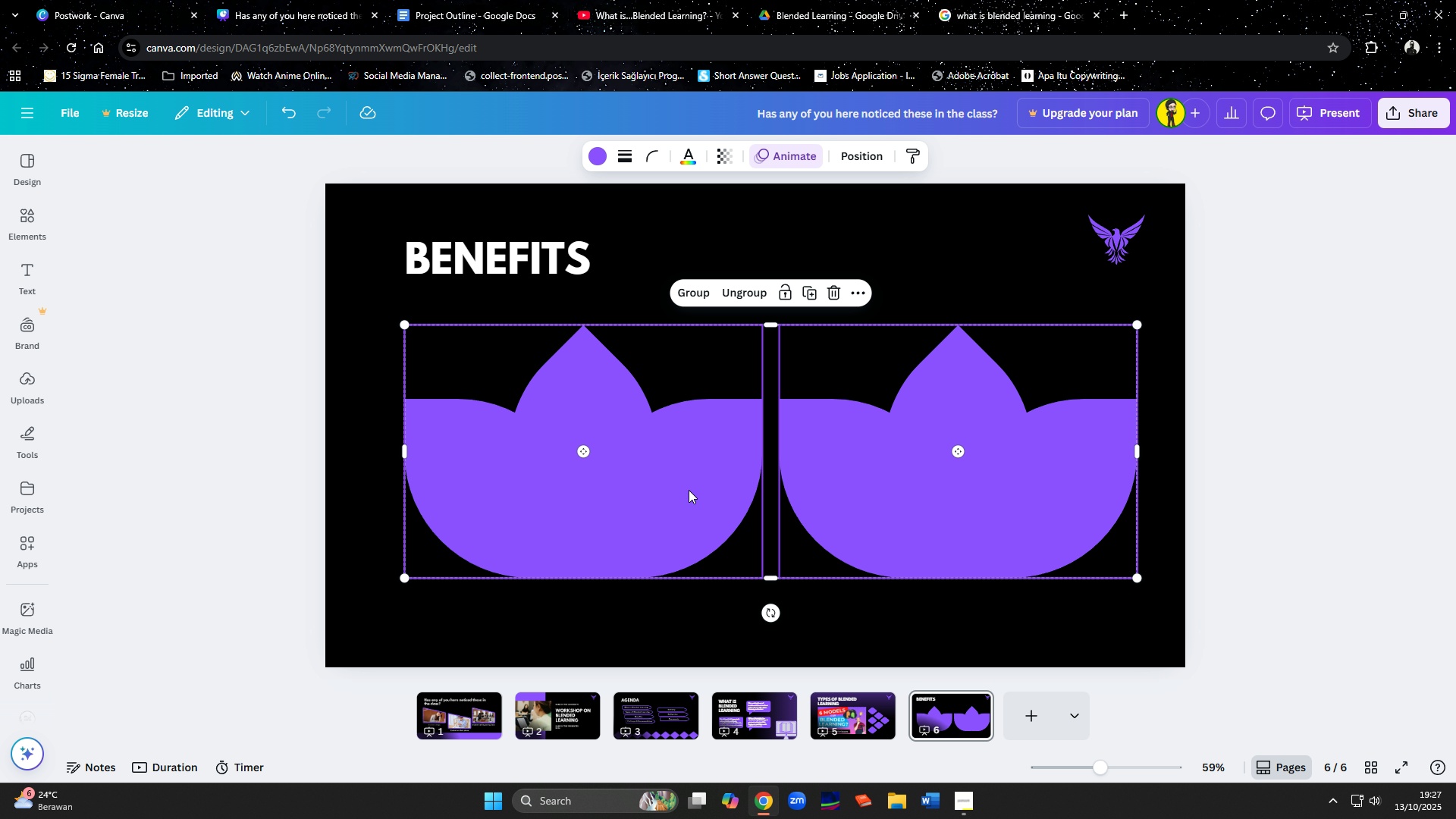 
left_click_drag(start_coordinate=[690, 490], to_coordinate=[678, 490])
 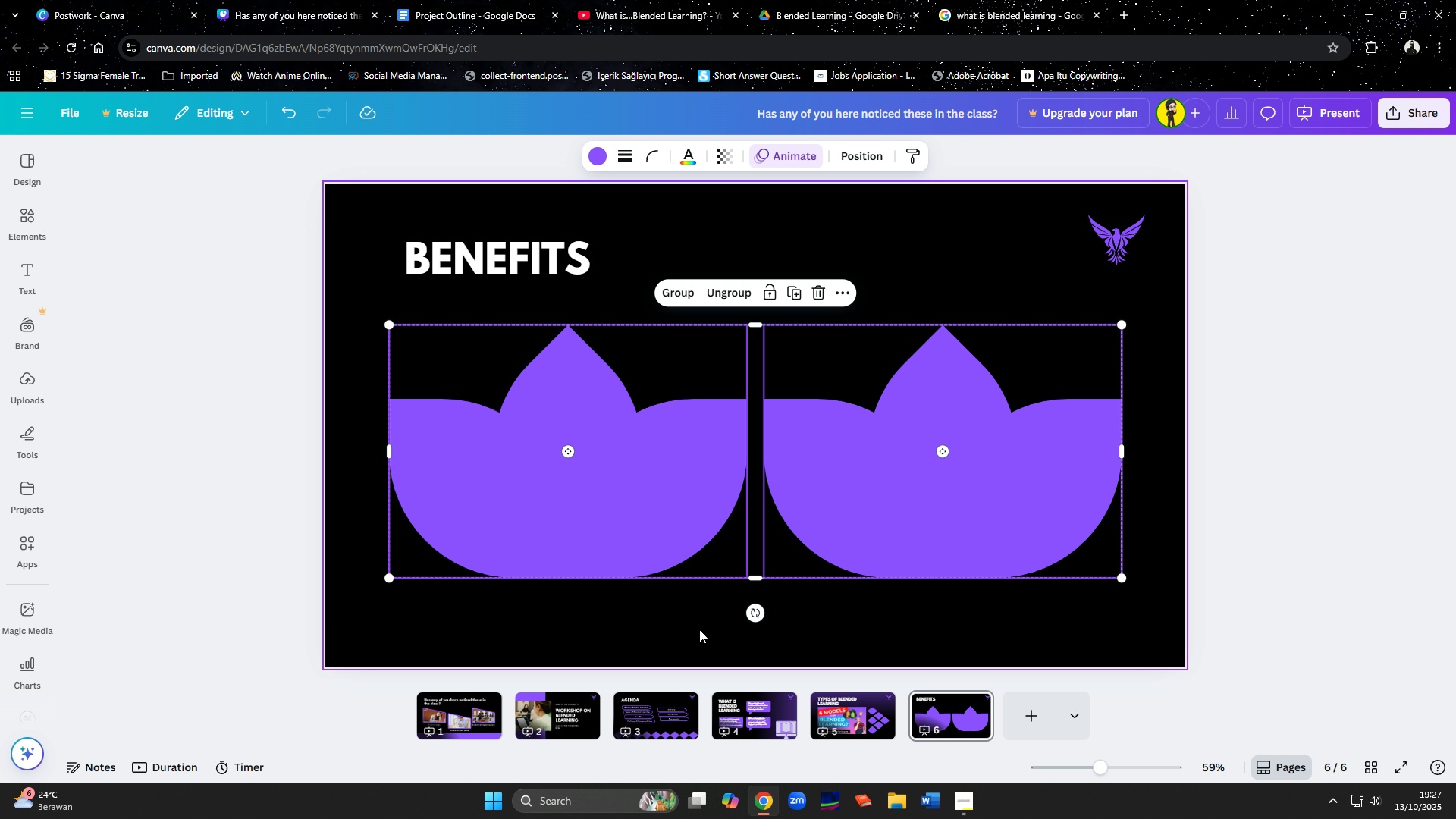 
left_click([699, 629])
 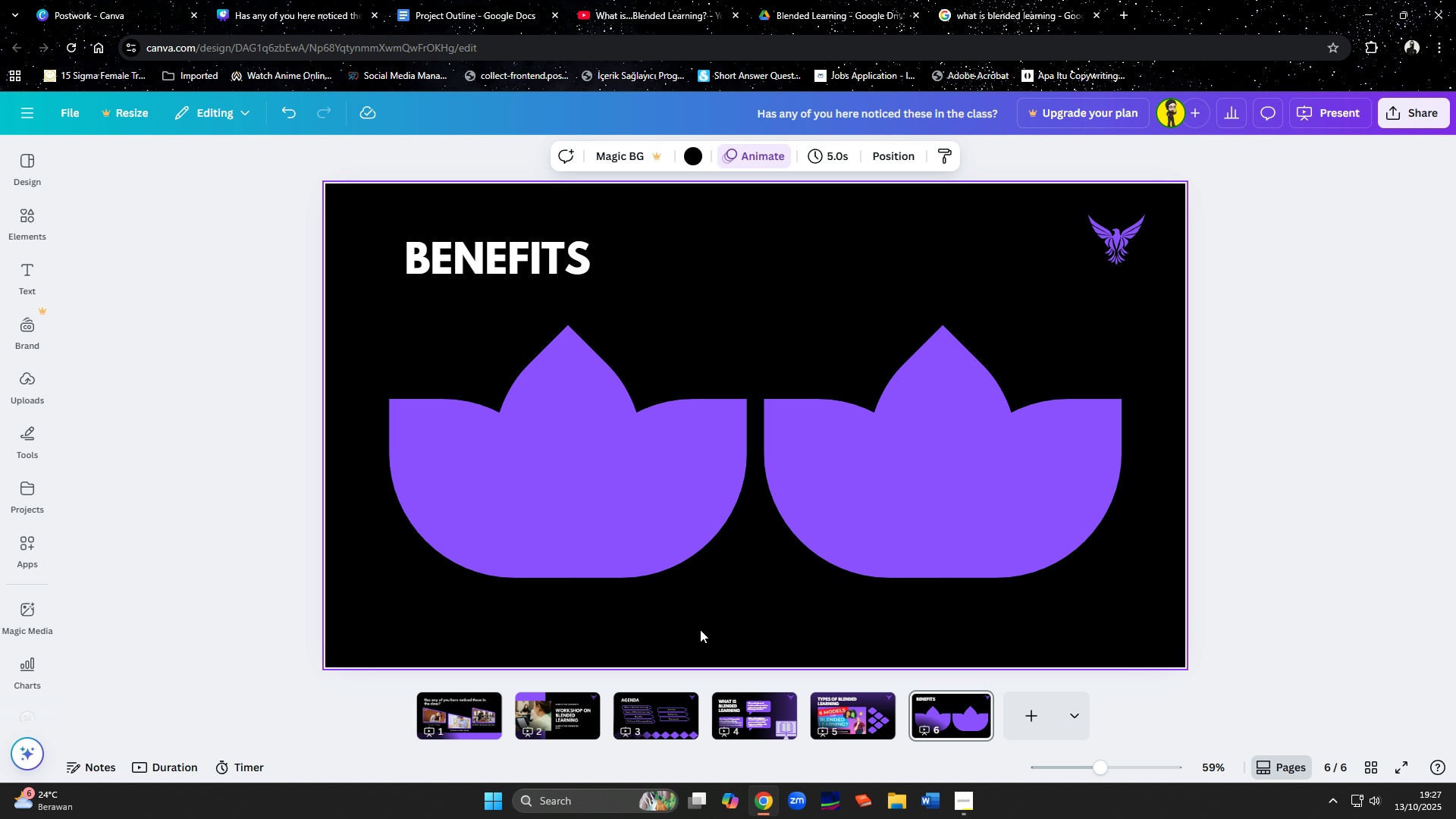 
left_click([824, 552])
 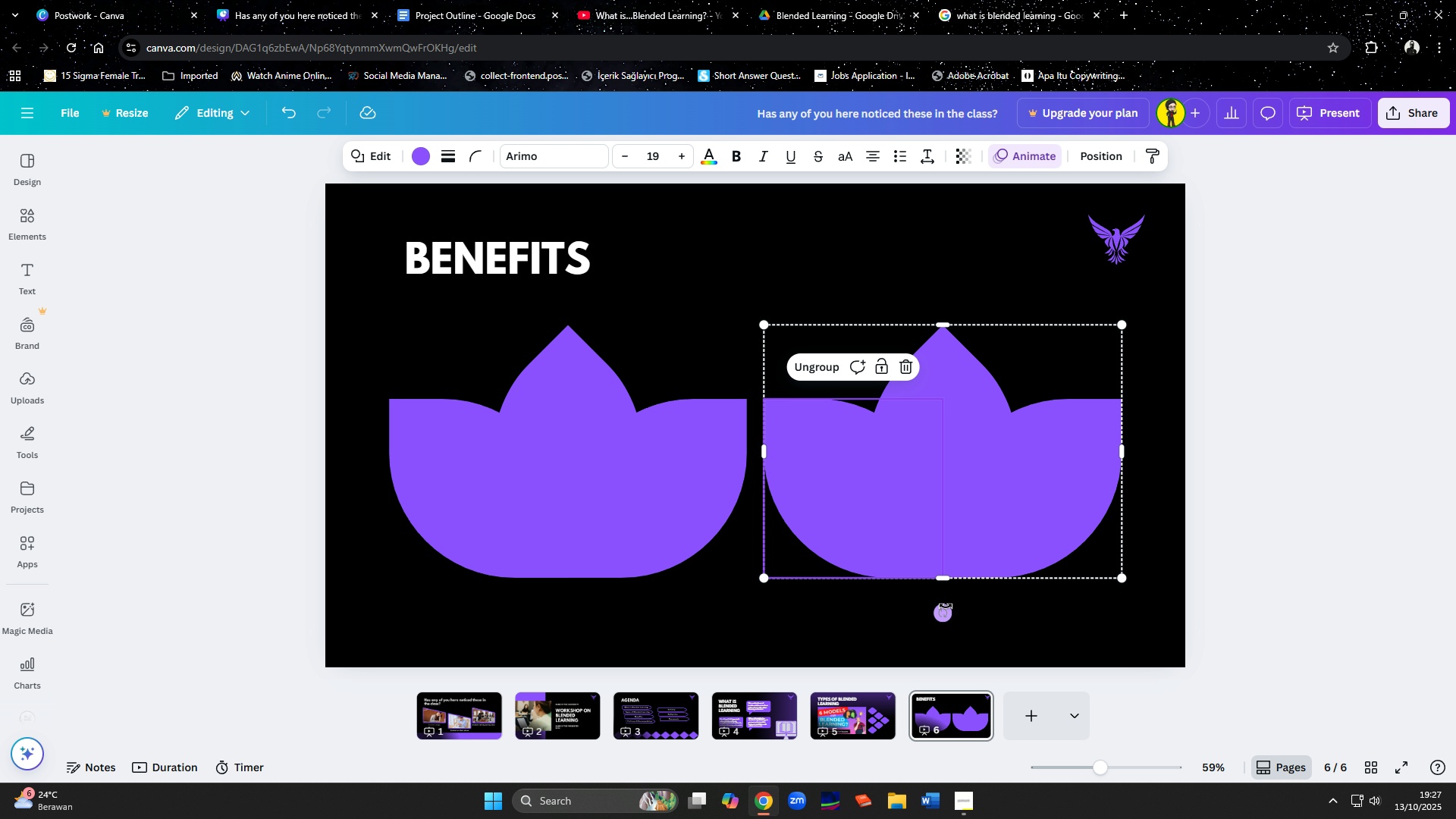 
left_click_drag(start_coordinate=[946, 606], to_coordinate=[940, 410])
 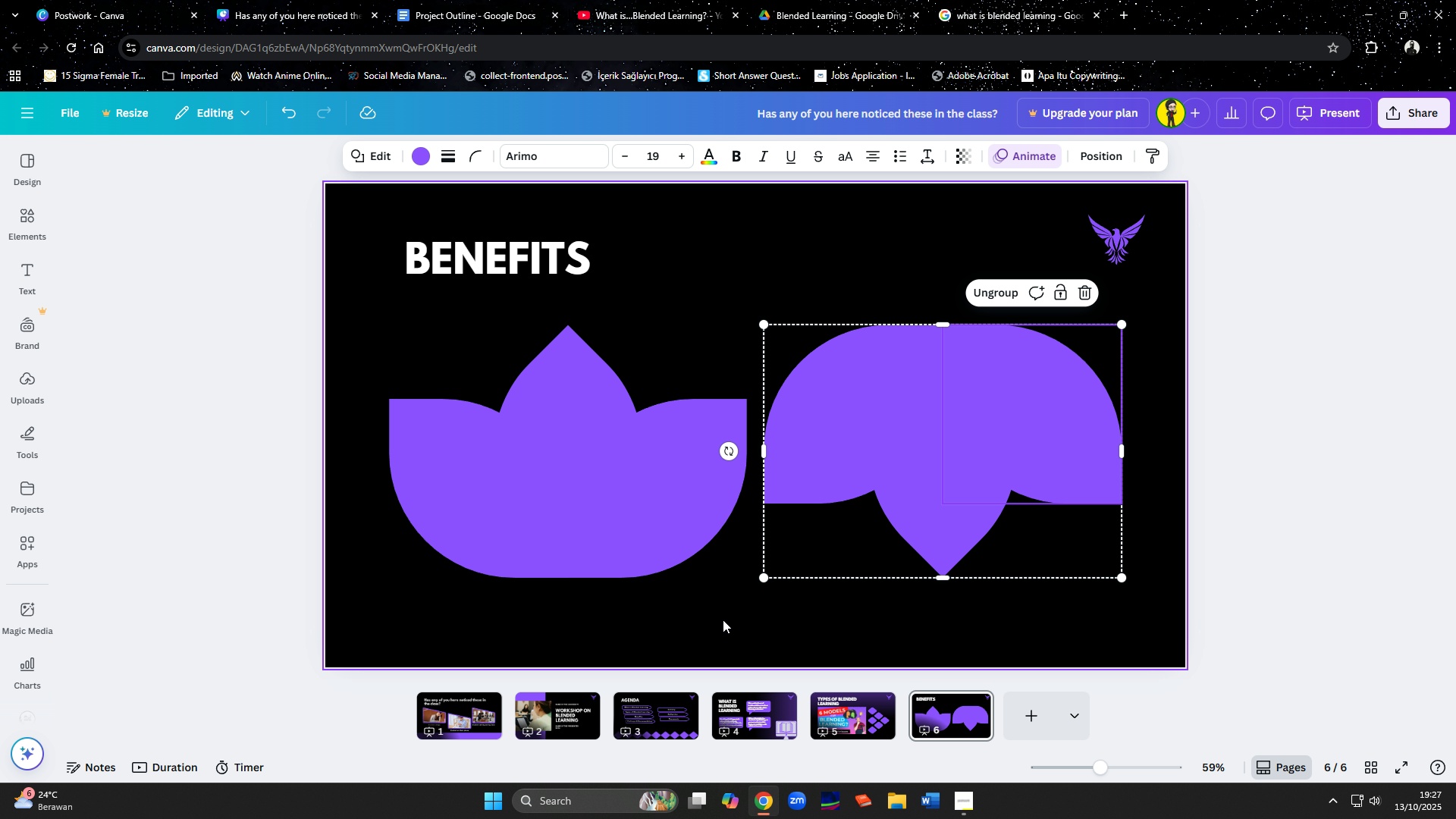 
left_click([723, 620])
 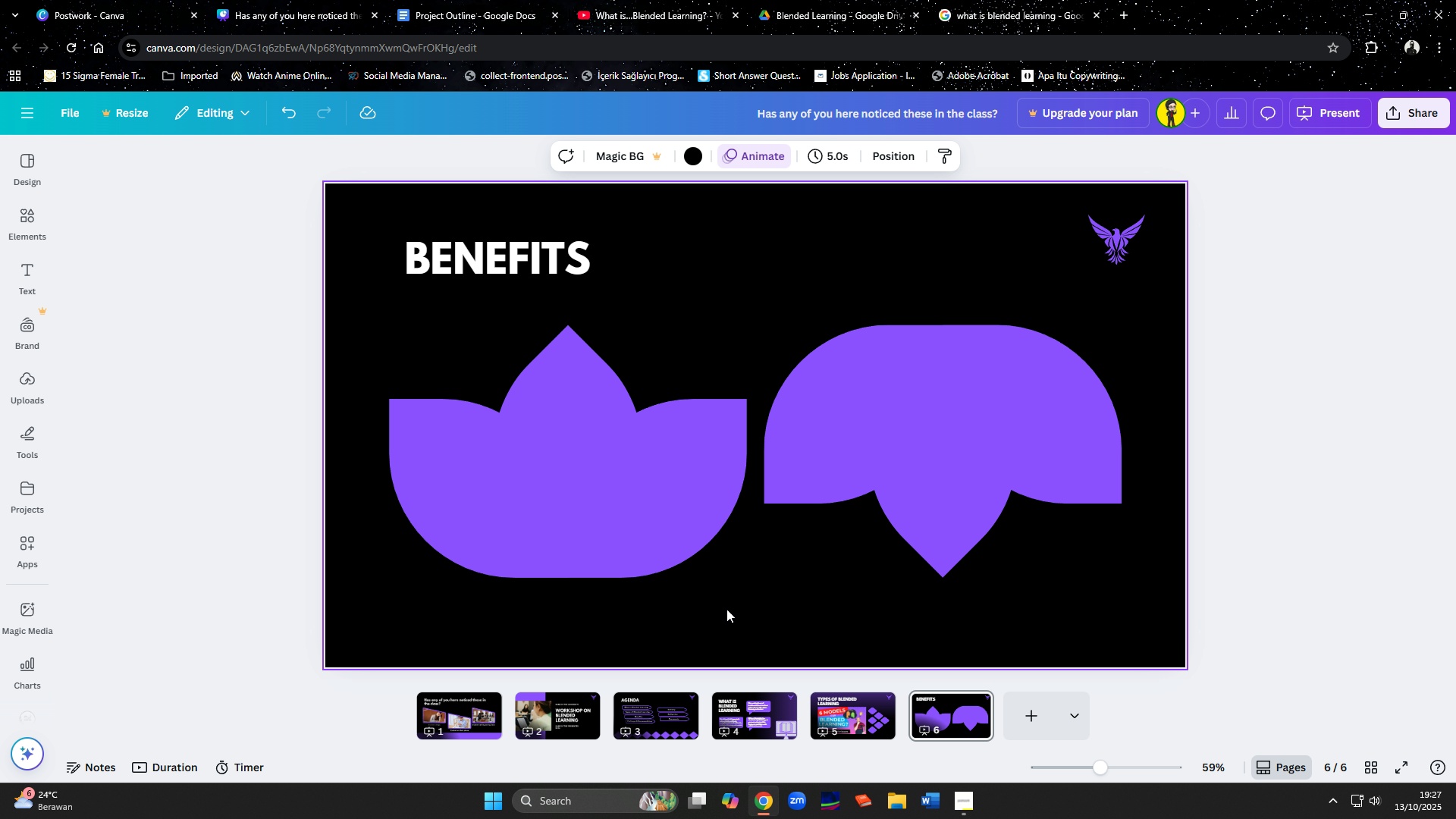 
left_click([924, 459])
 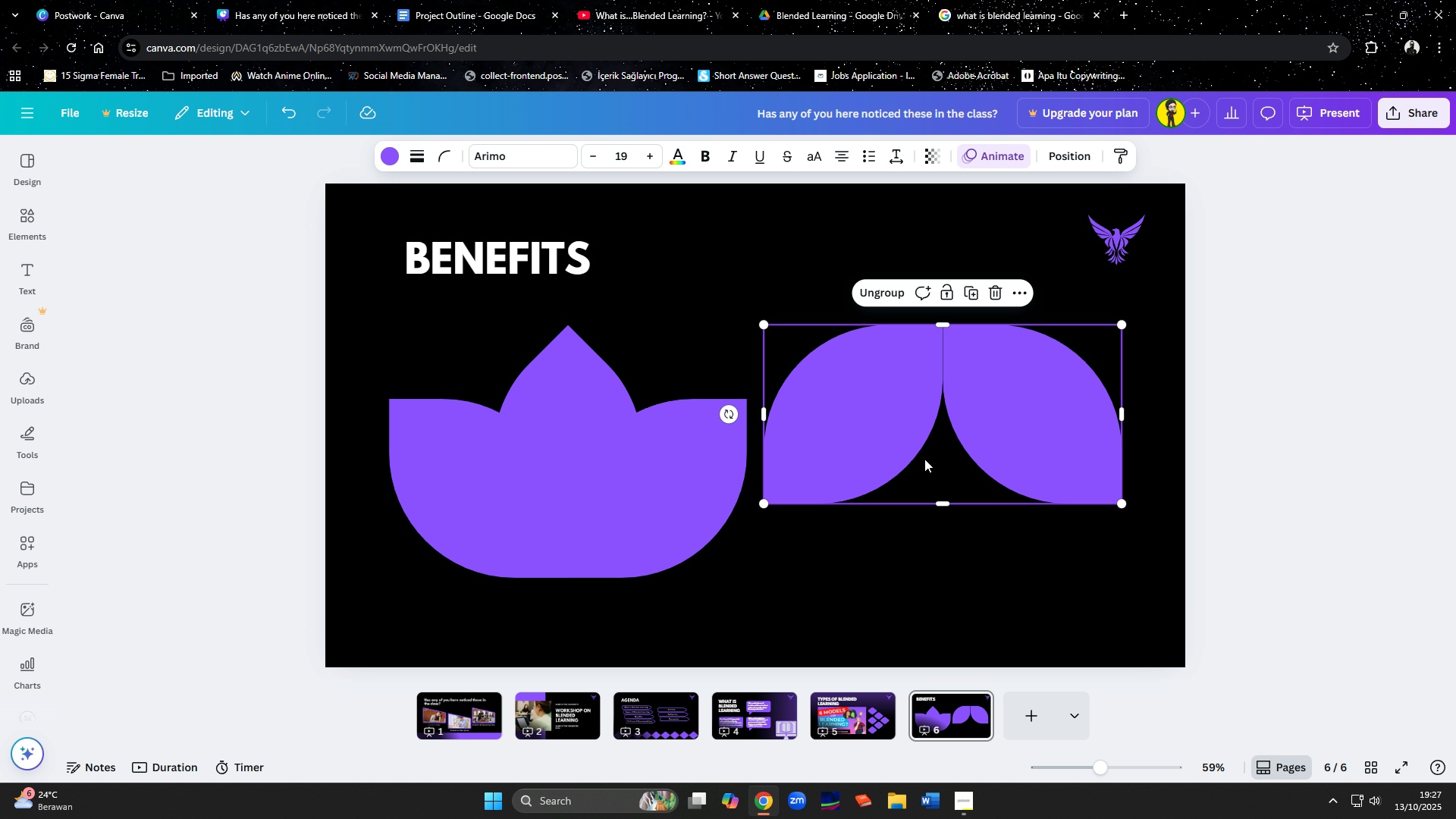 
key(Delete)
 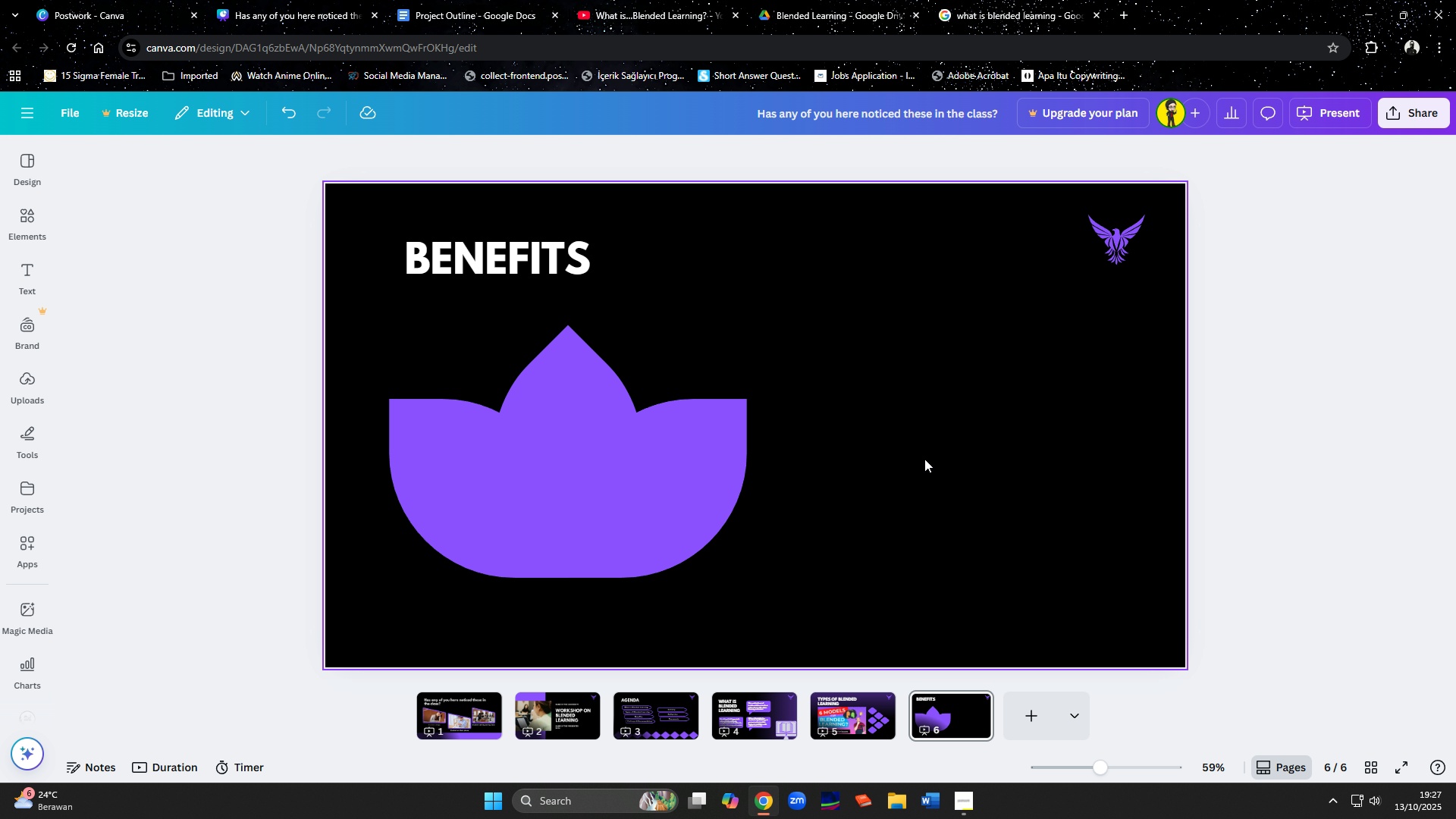 
key(Delete)
 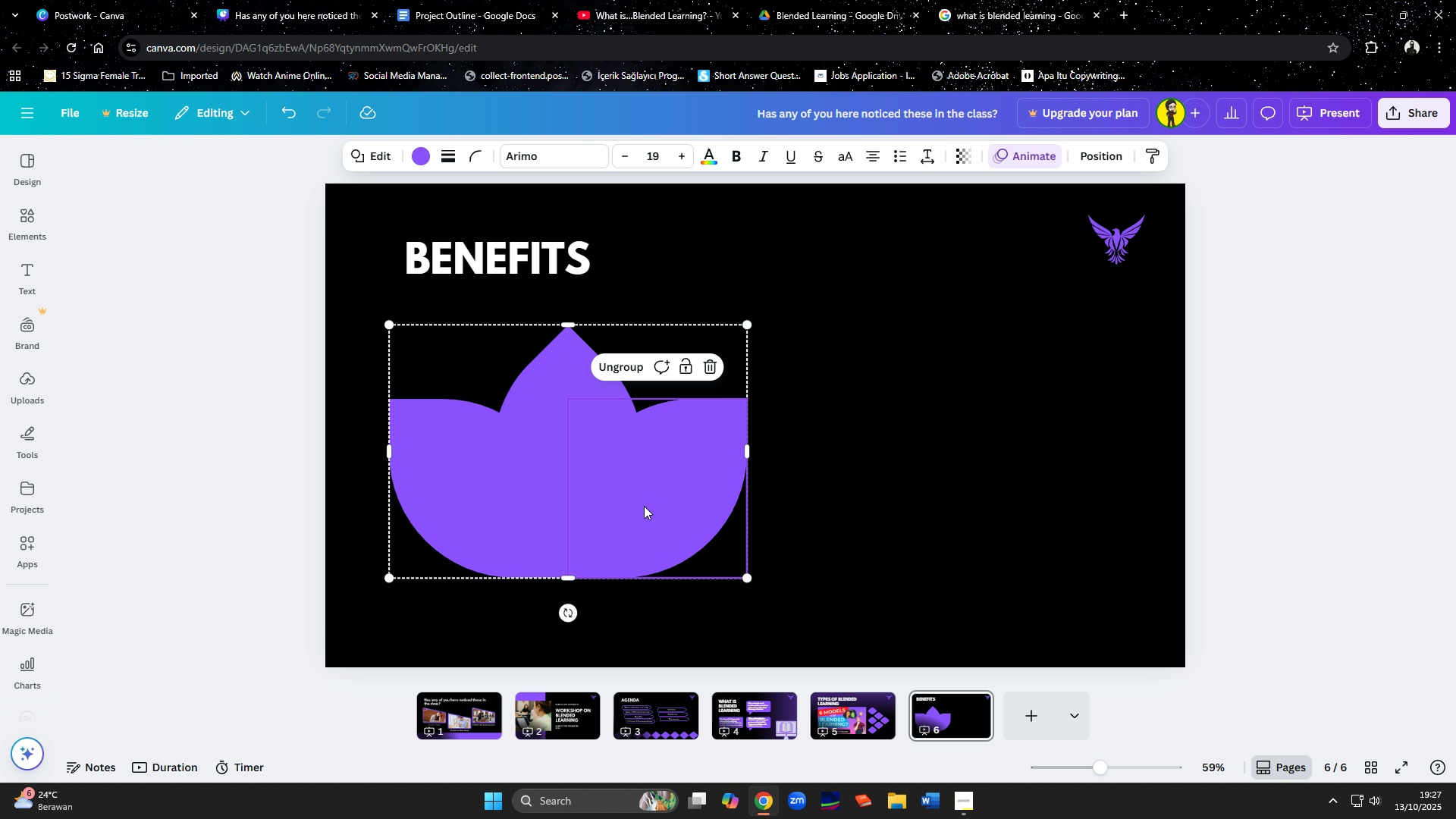 
left_click([644, 506])
 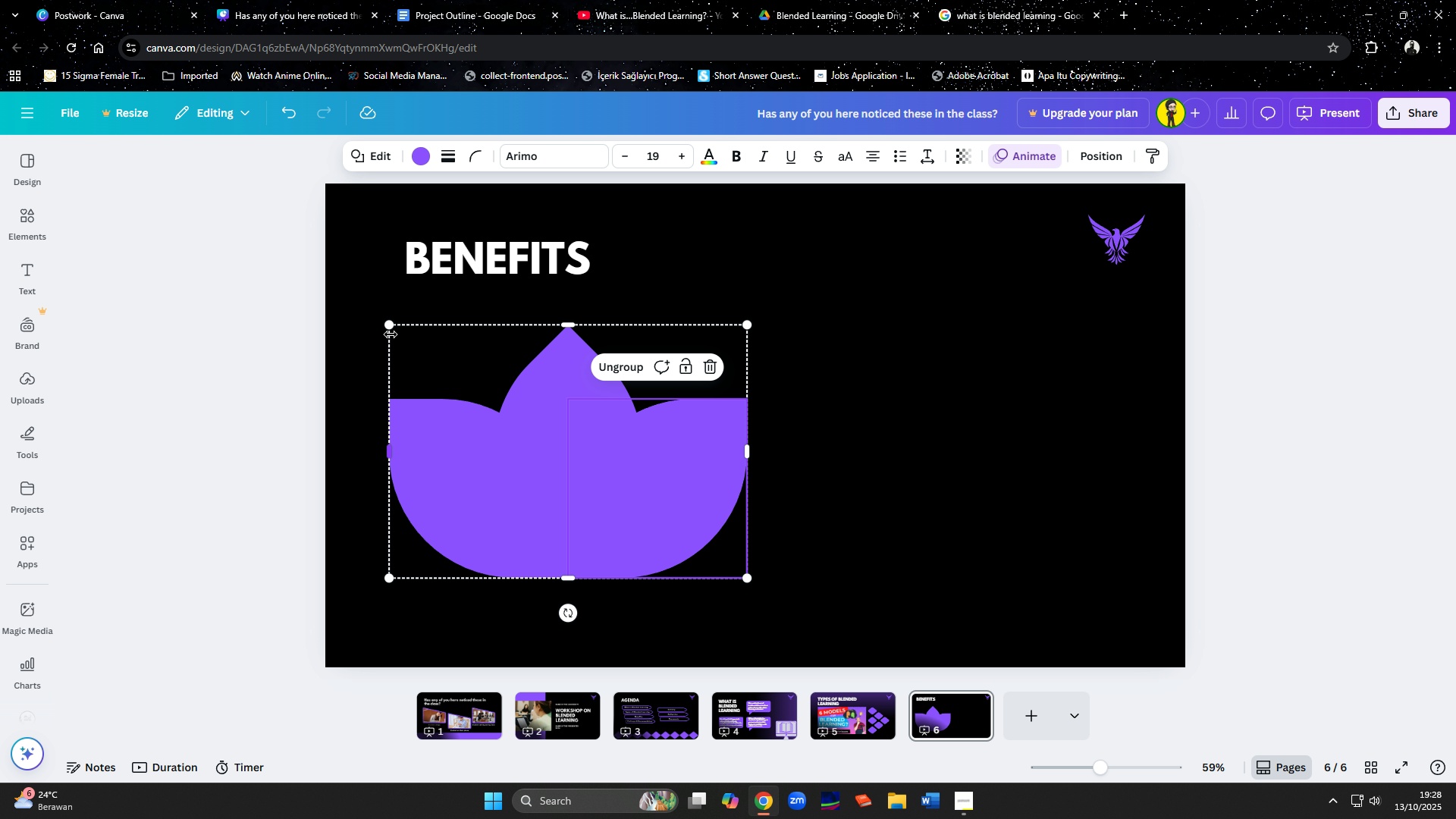 
left_click_drag(start_coordinate=[388, 326], to_coordinate=[653, 548])
 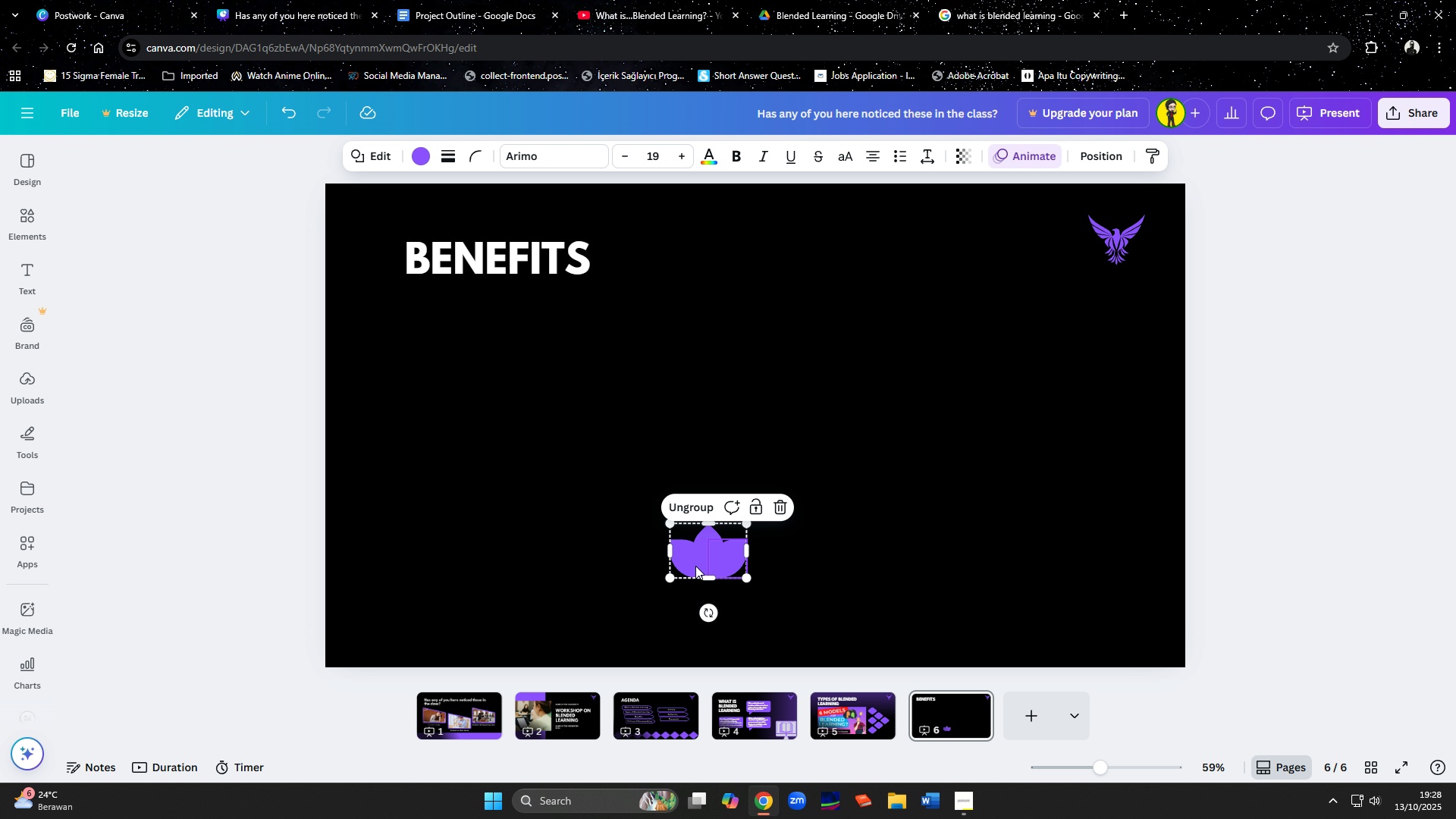 
left_click([695, 566])
 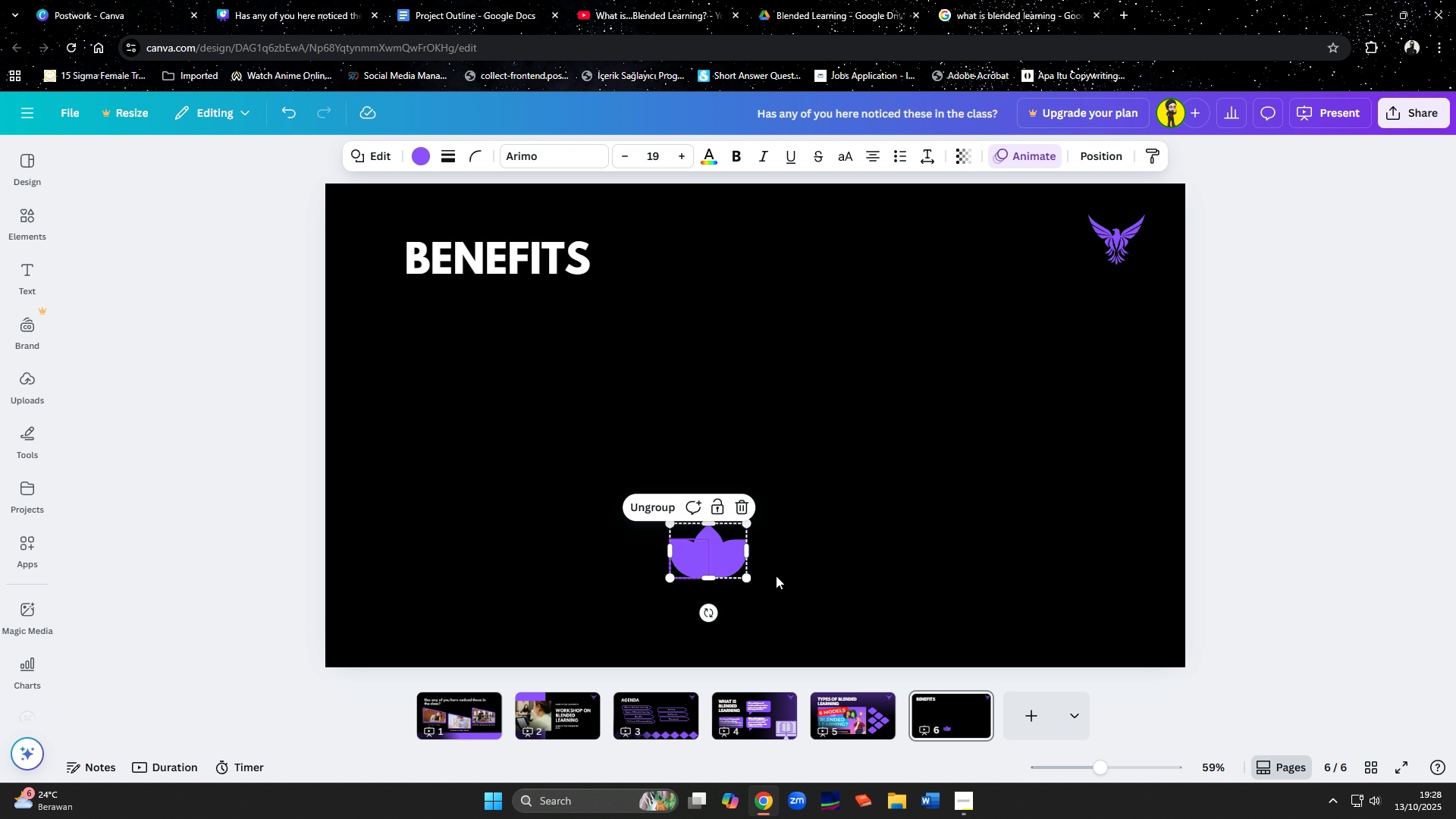 
left_click([821, 582])
 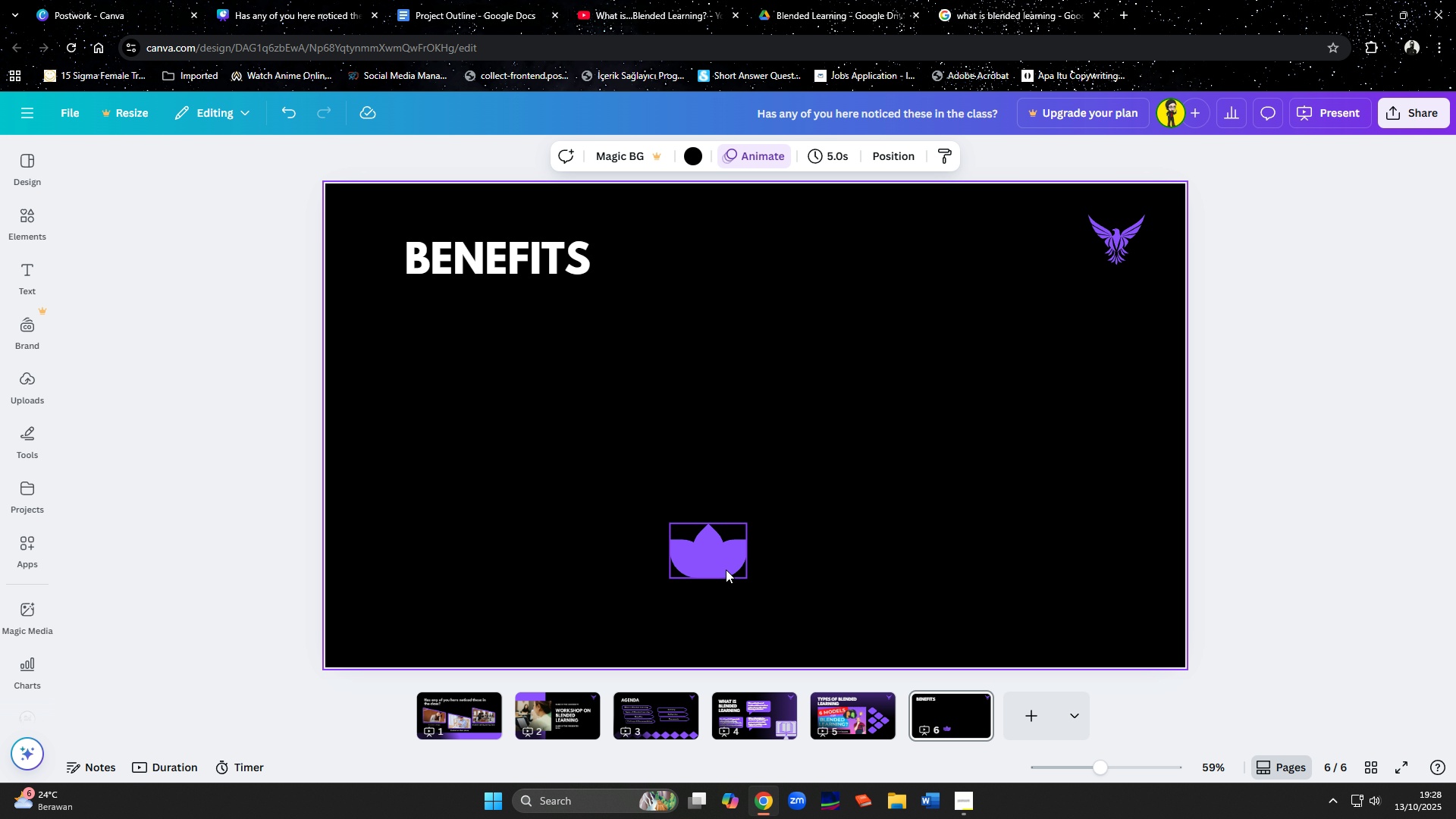 
left_click_drag(start_coordinate=[722, 566], to_coordinate=[1140, 355])
 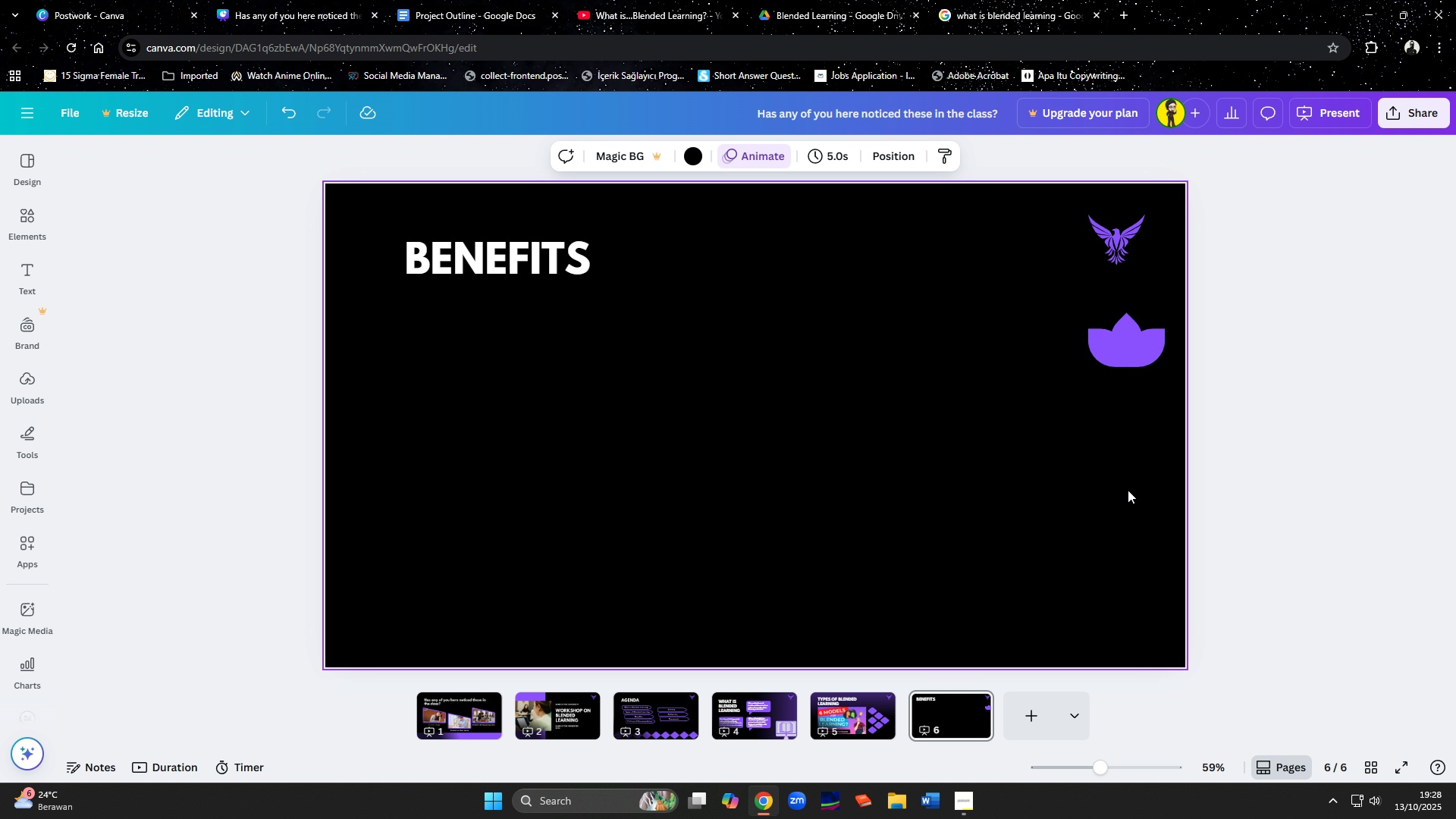 
left_click([1128, 490])
 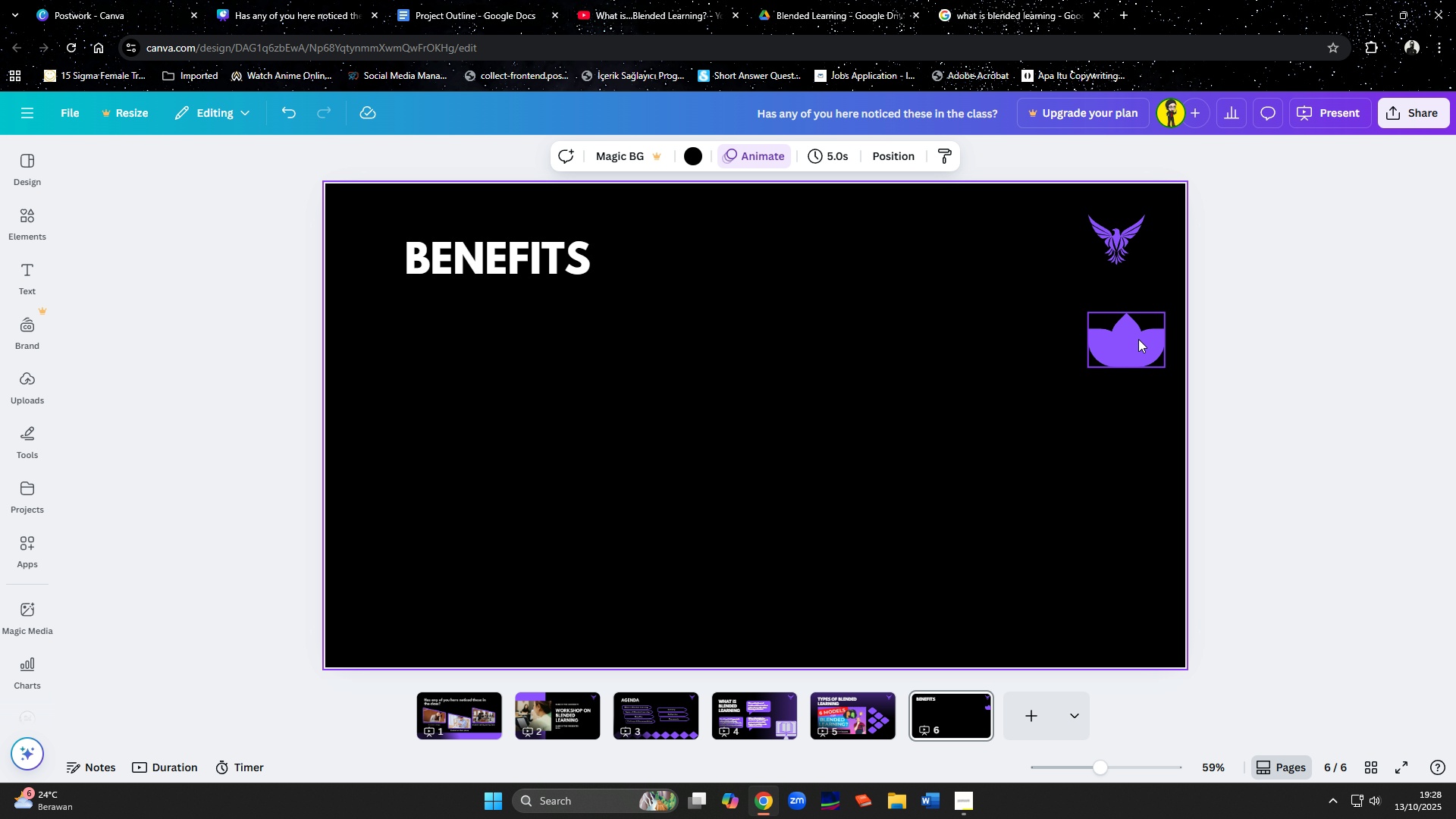 
left_click([1138, 339])
 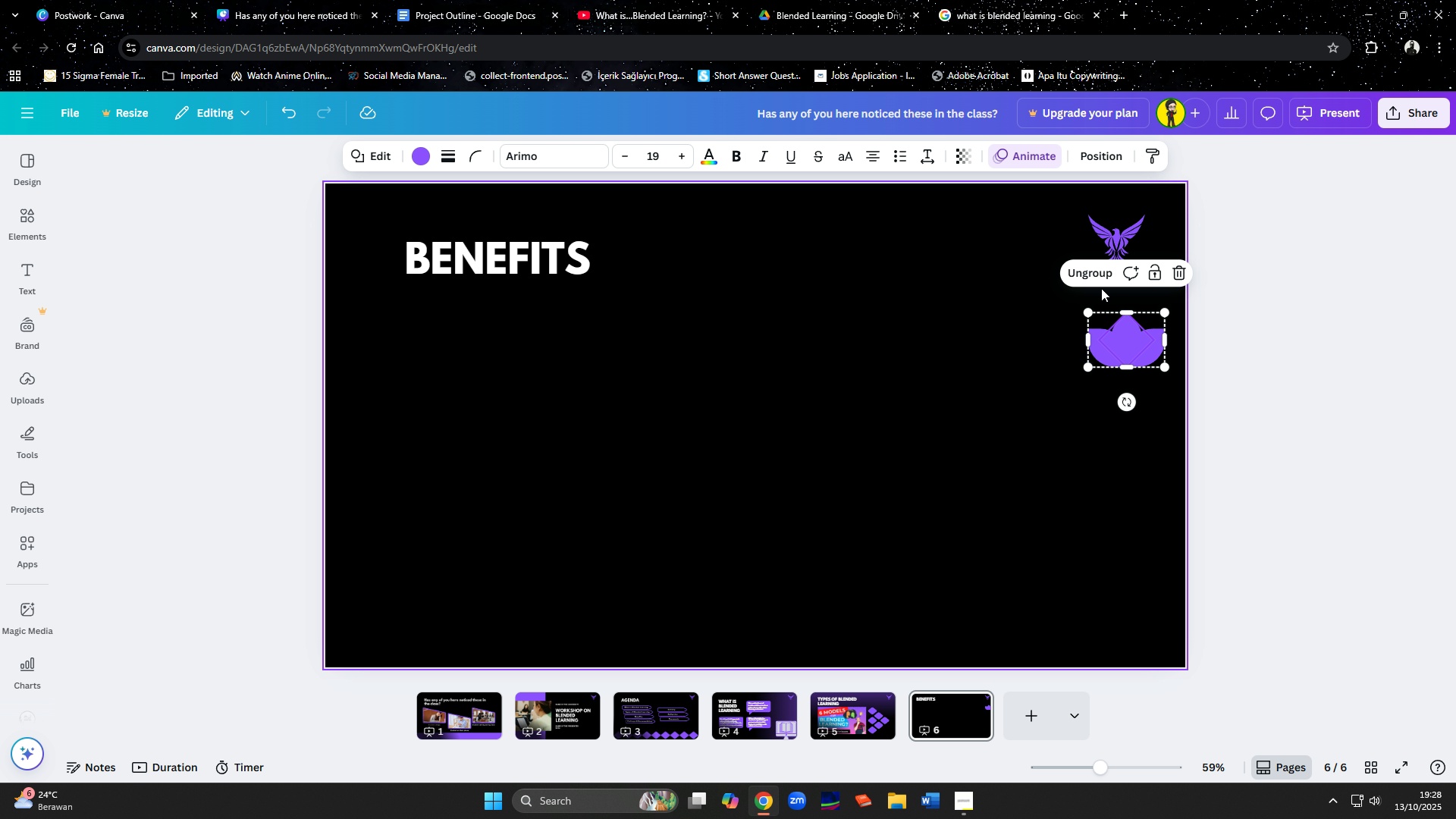 
left_click([1097, 284])
 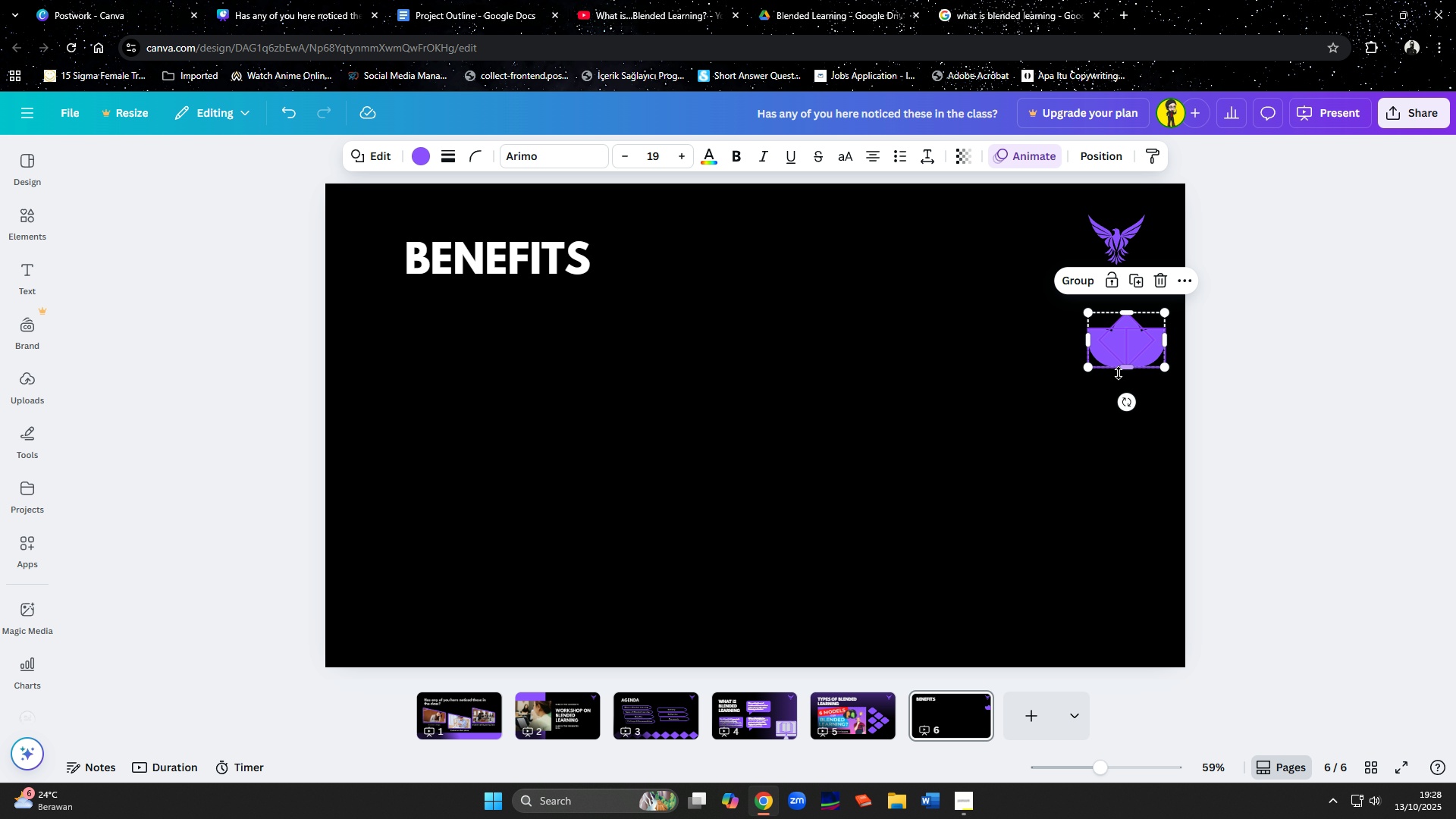 
left_click([1114, 384])
 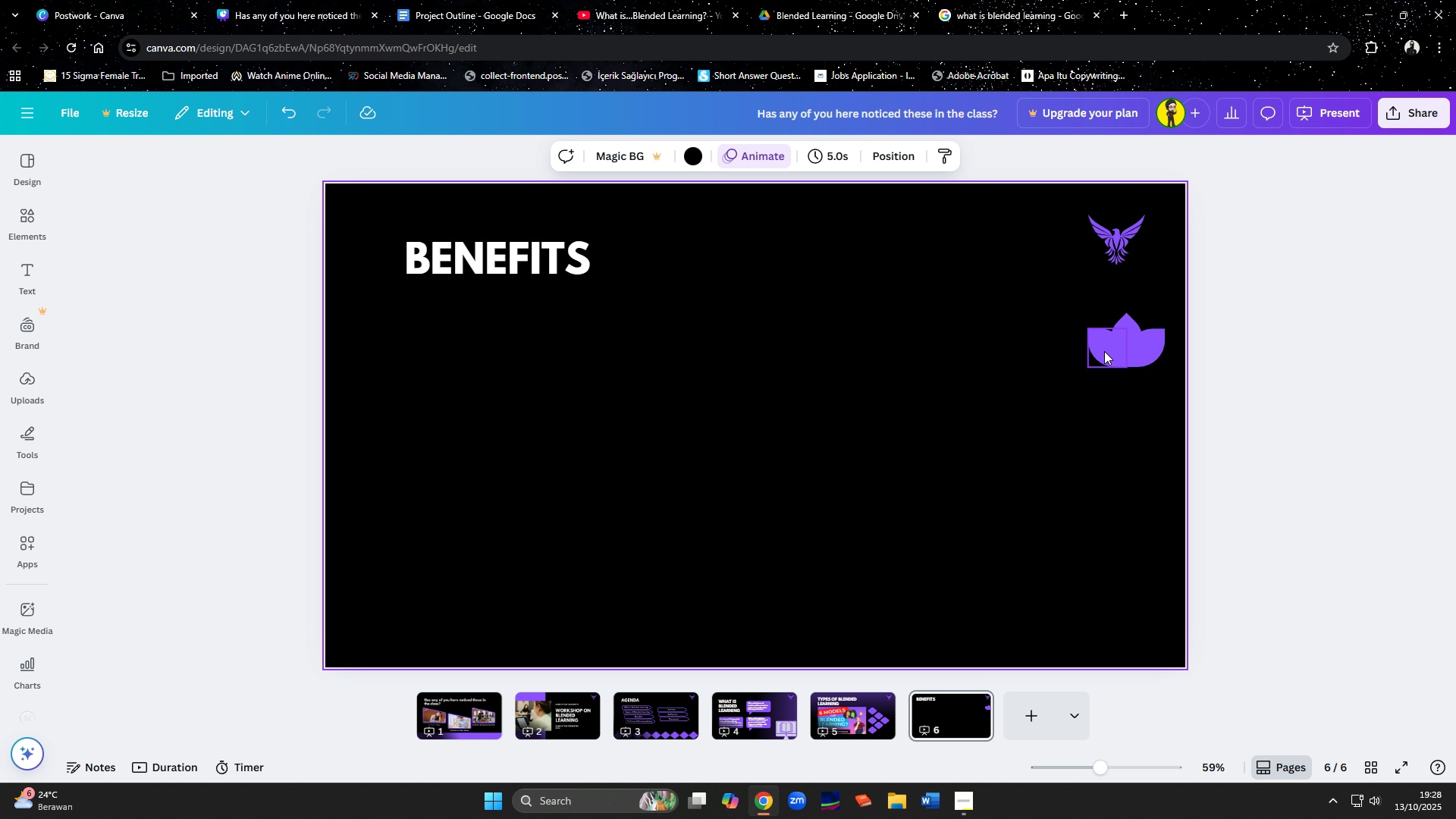 
left_click_drag(start_coordinate=[1104, 351], to_coordinate=[1082, 376])
 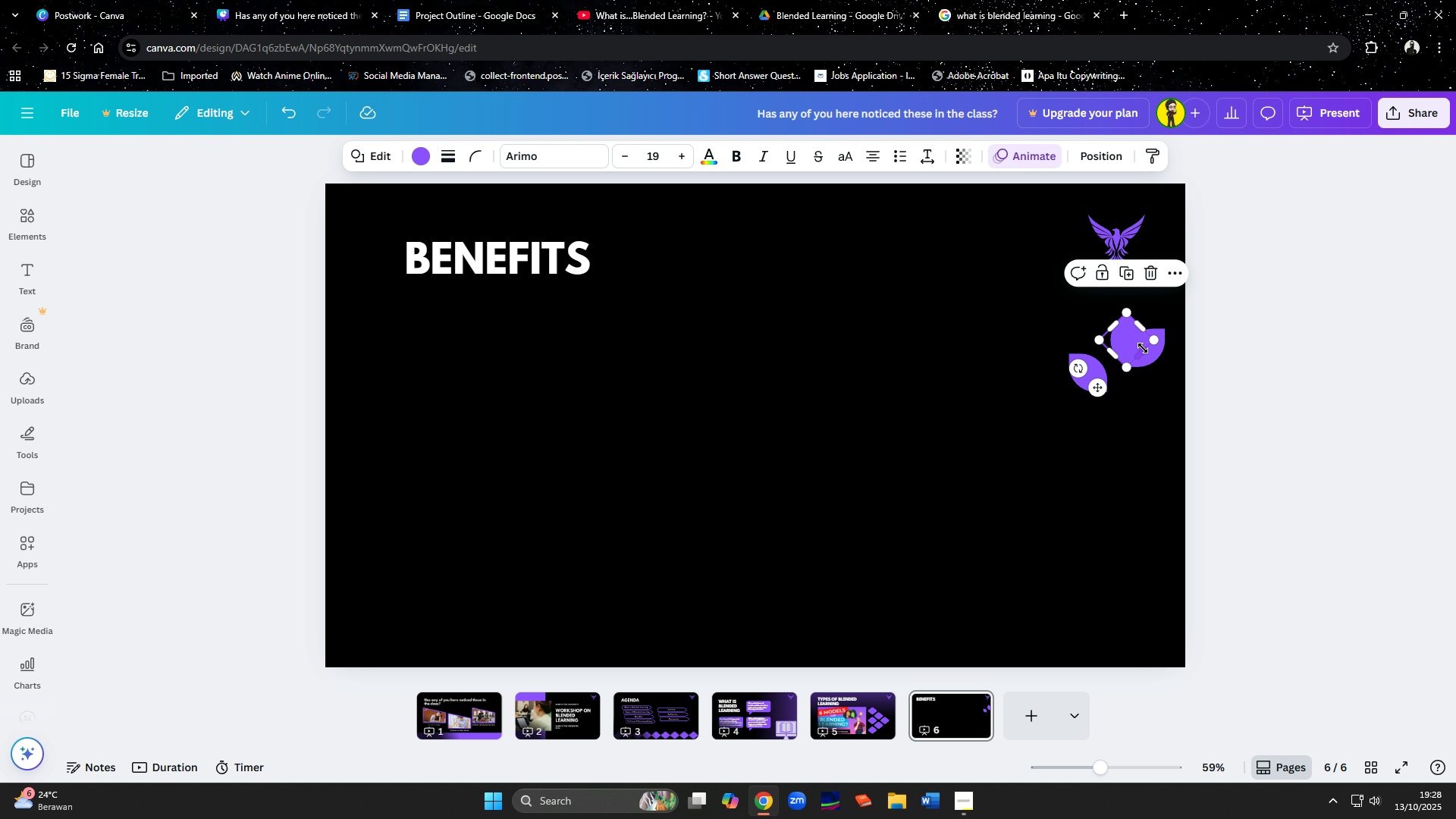 
key(Delete)
 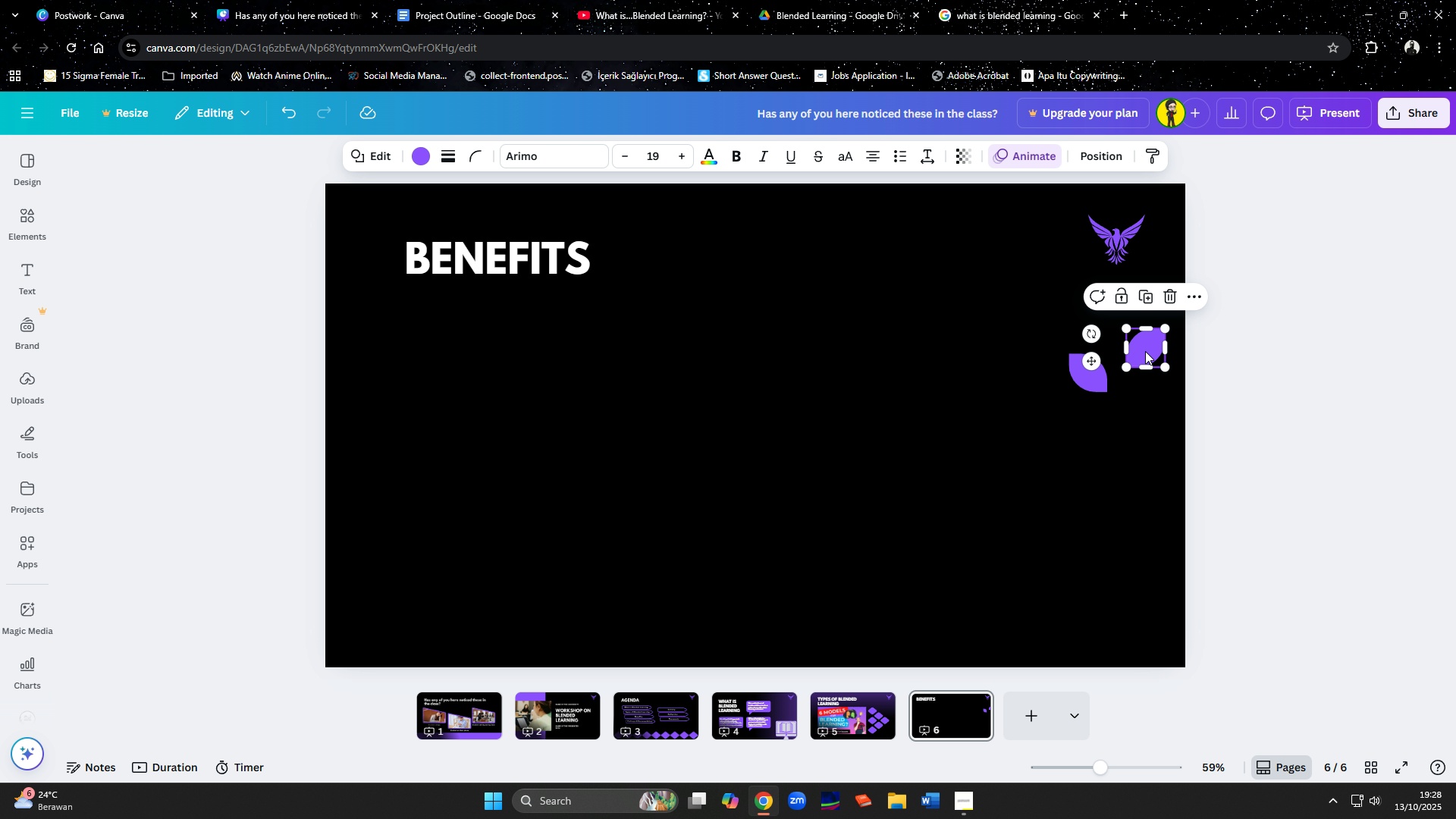 
left_click([1145, 351])
 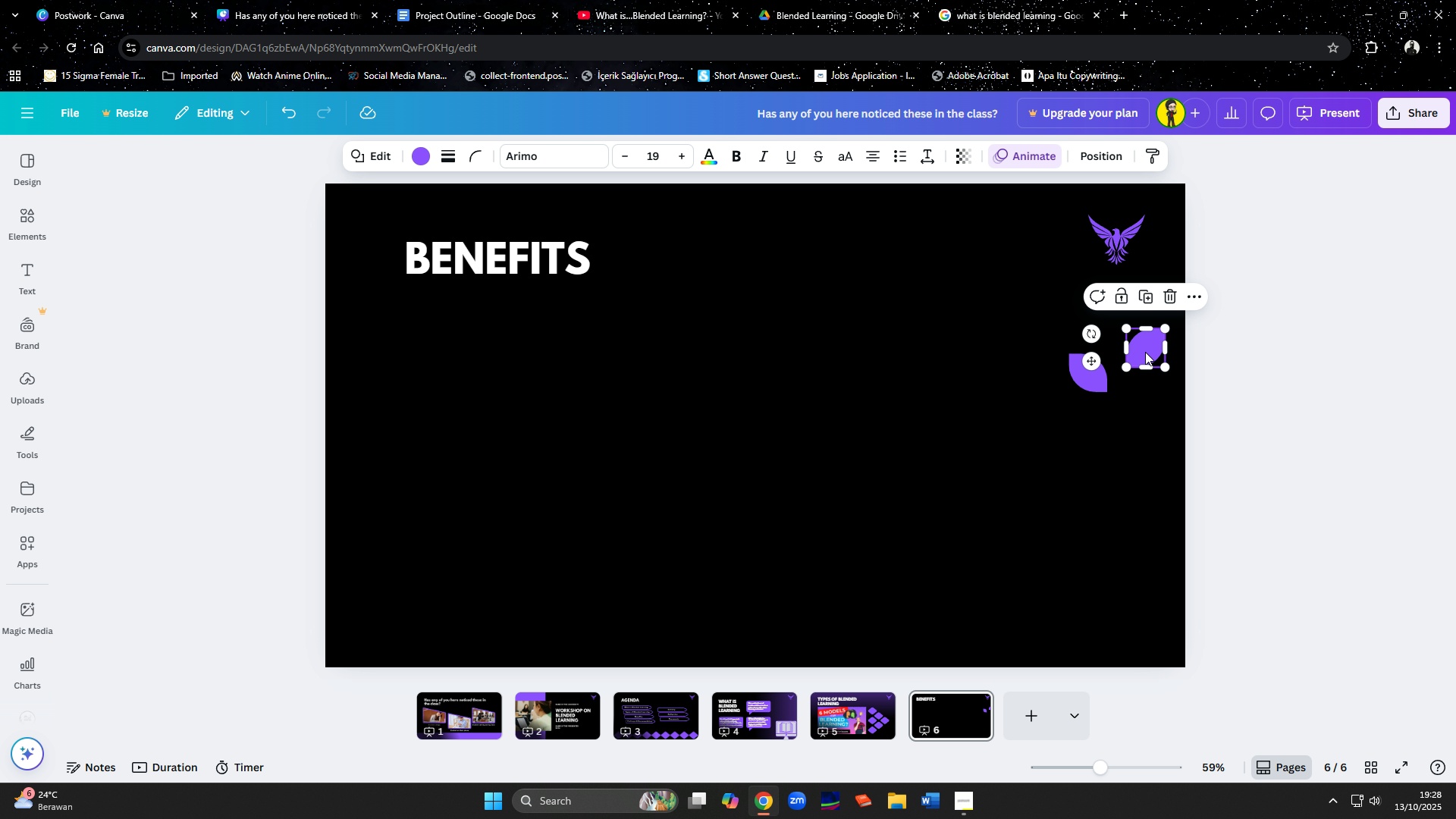 
key(Delete)
 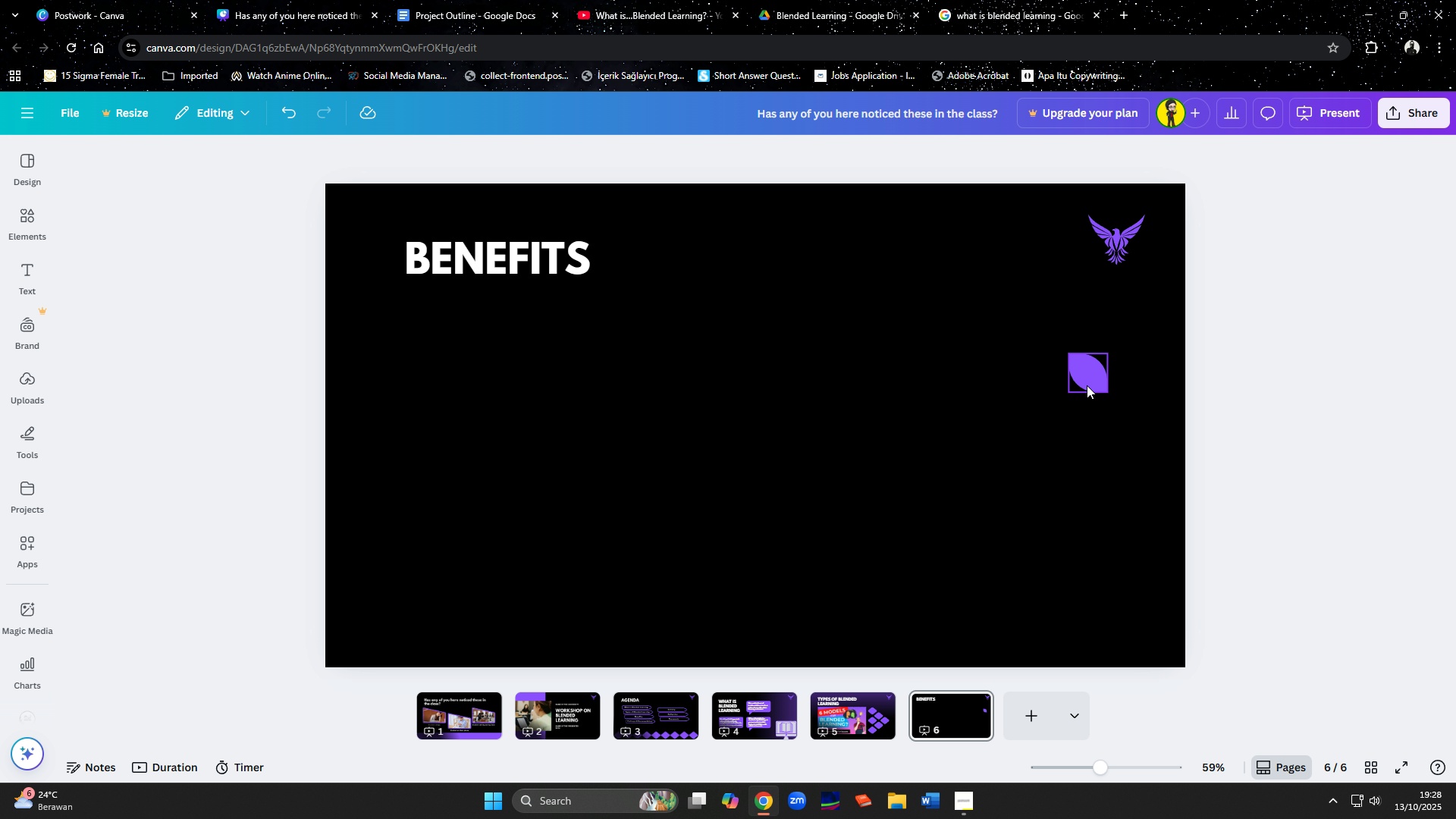 
left_click_drag(start_coordinate=[1085, 385], to_coordinate=[1125, 371])
 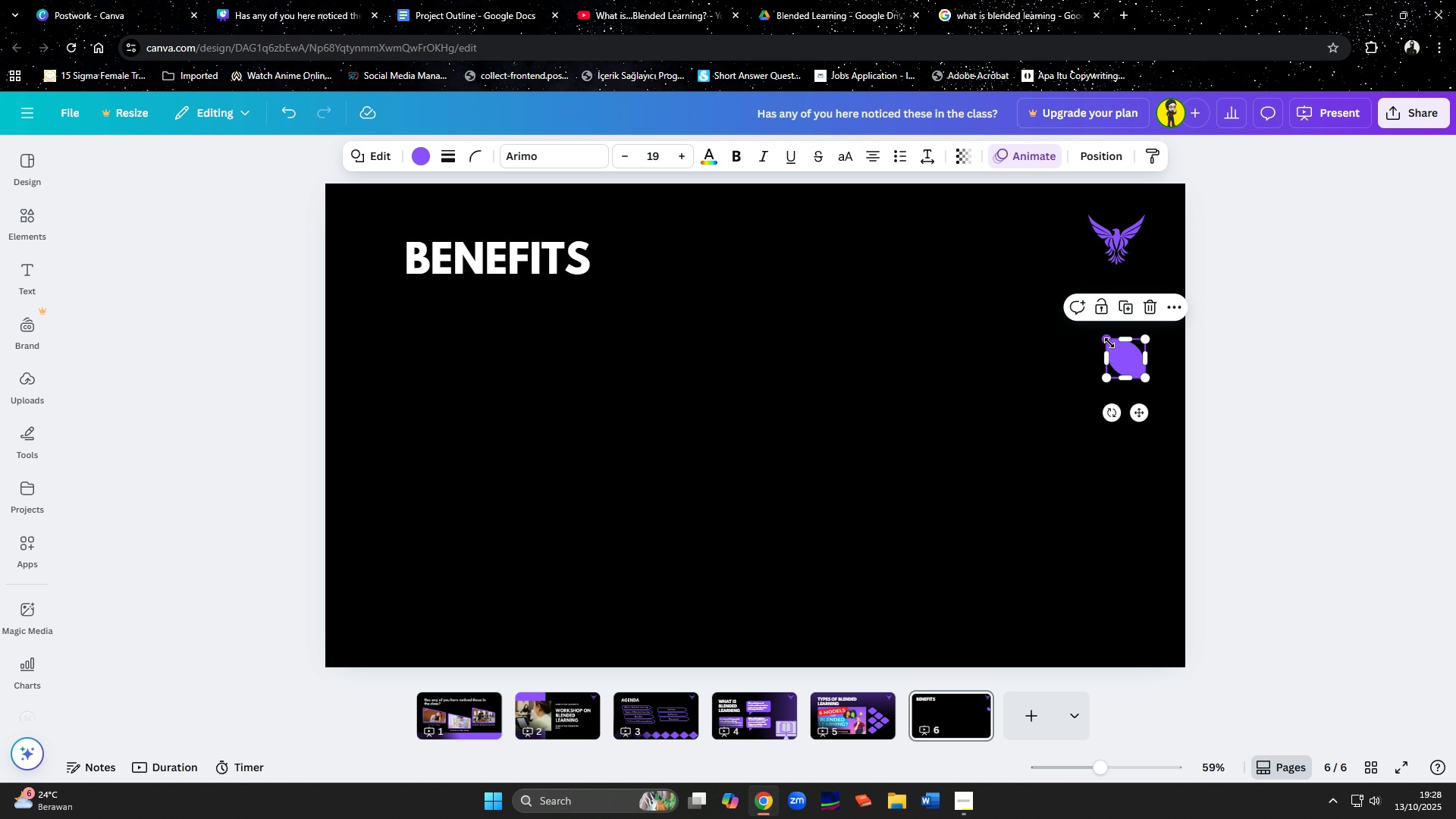 
left_click_drag(start_coordinate=[1109, 343], to_coordinate=[1059, 312])
 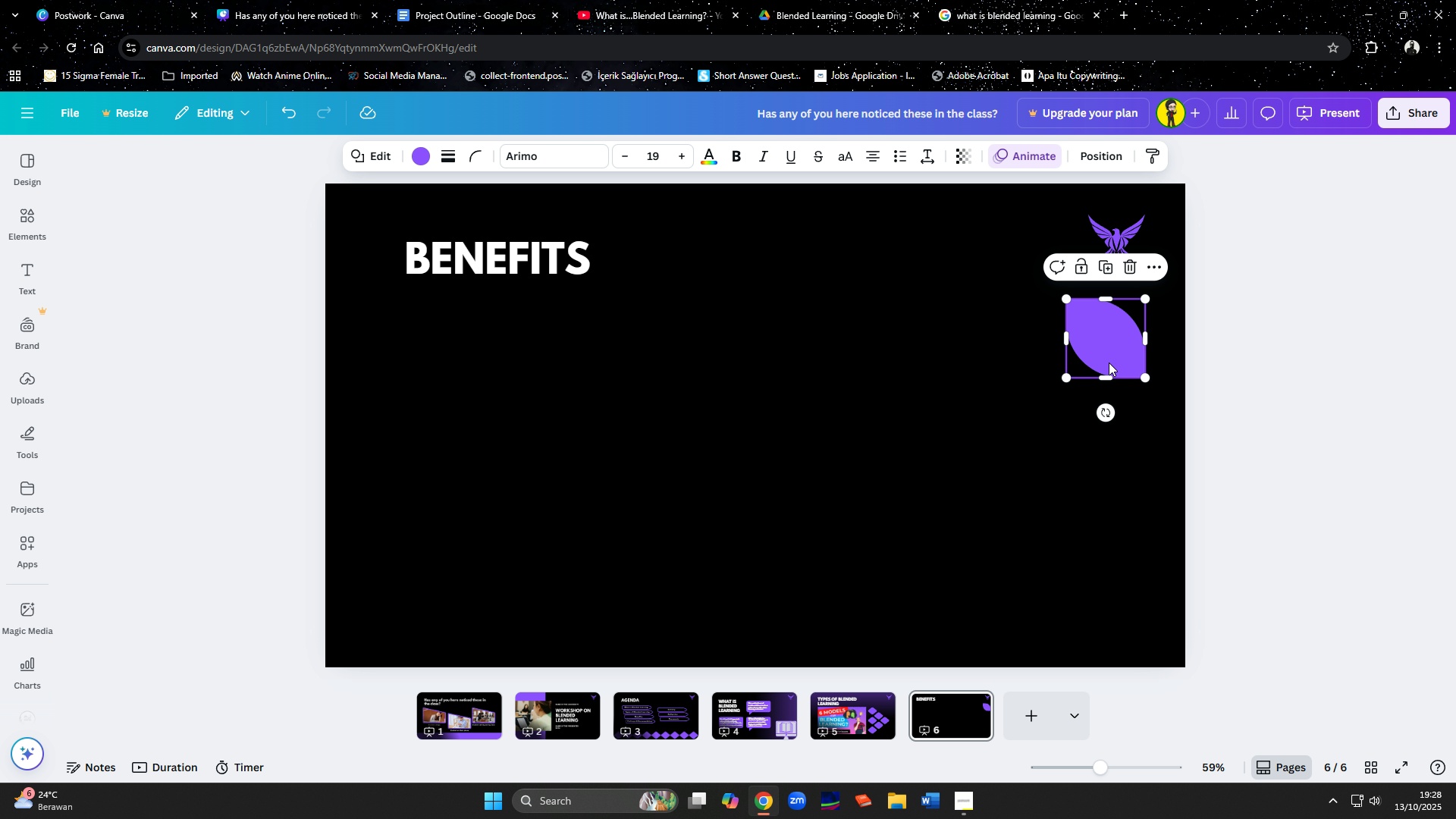 
left_click_drag(start_coordinate=[1111, 363], to_coordinate=[1150, 391])
 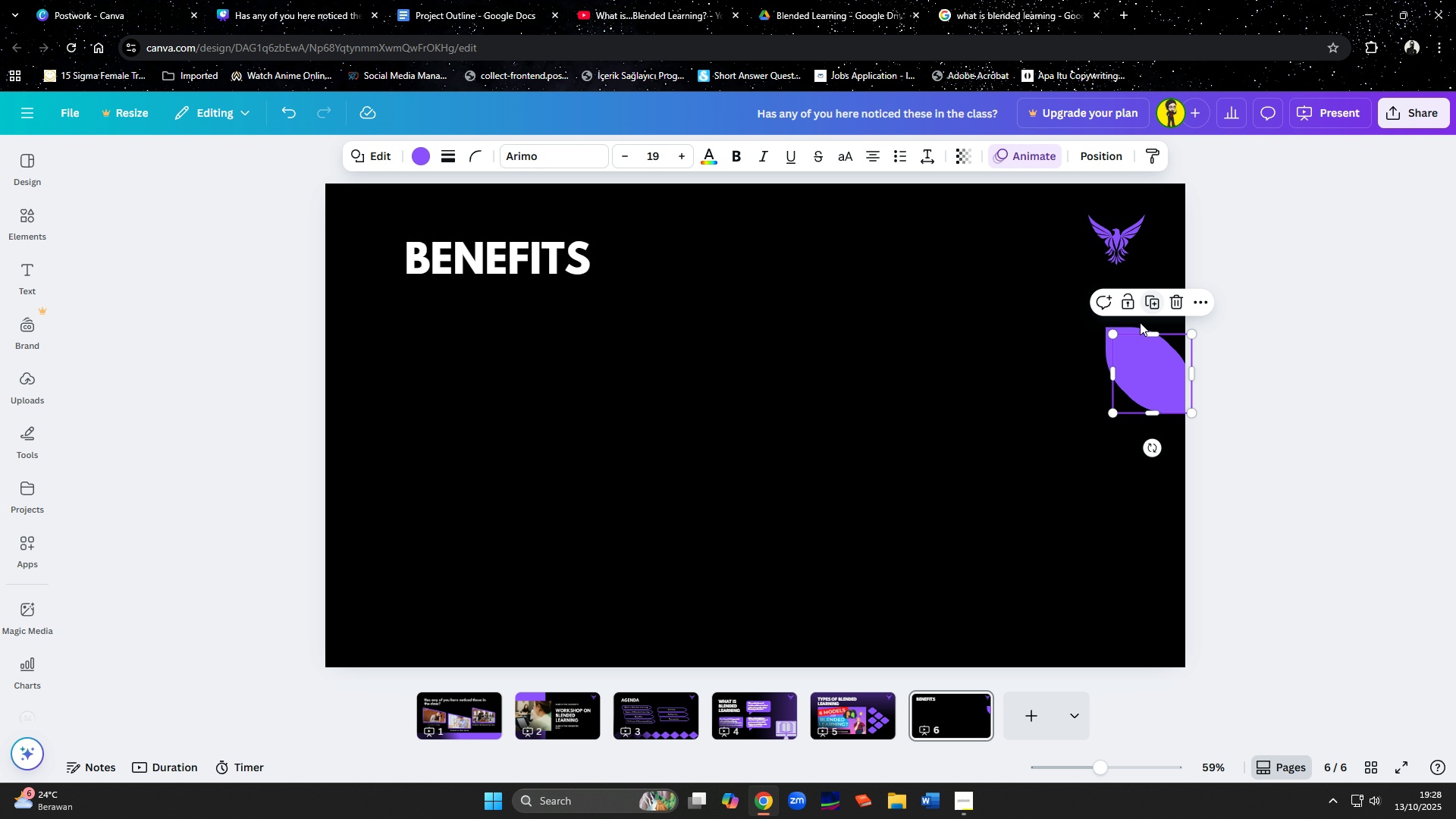 
left_click_drag(start_coordinate=[1144, 376], to_coordinate=[1137, 453])
 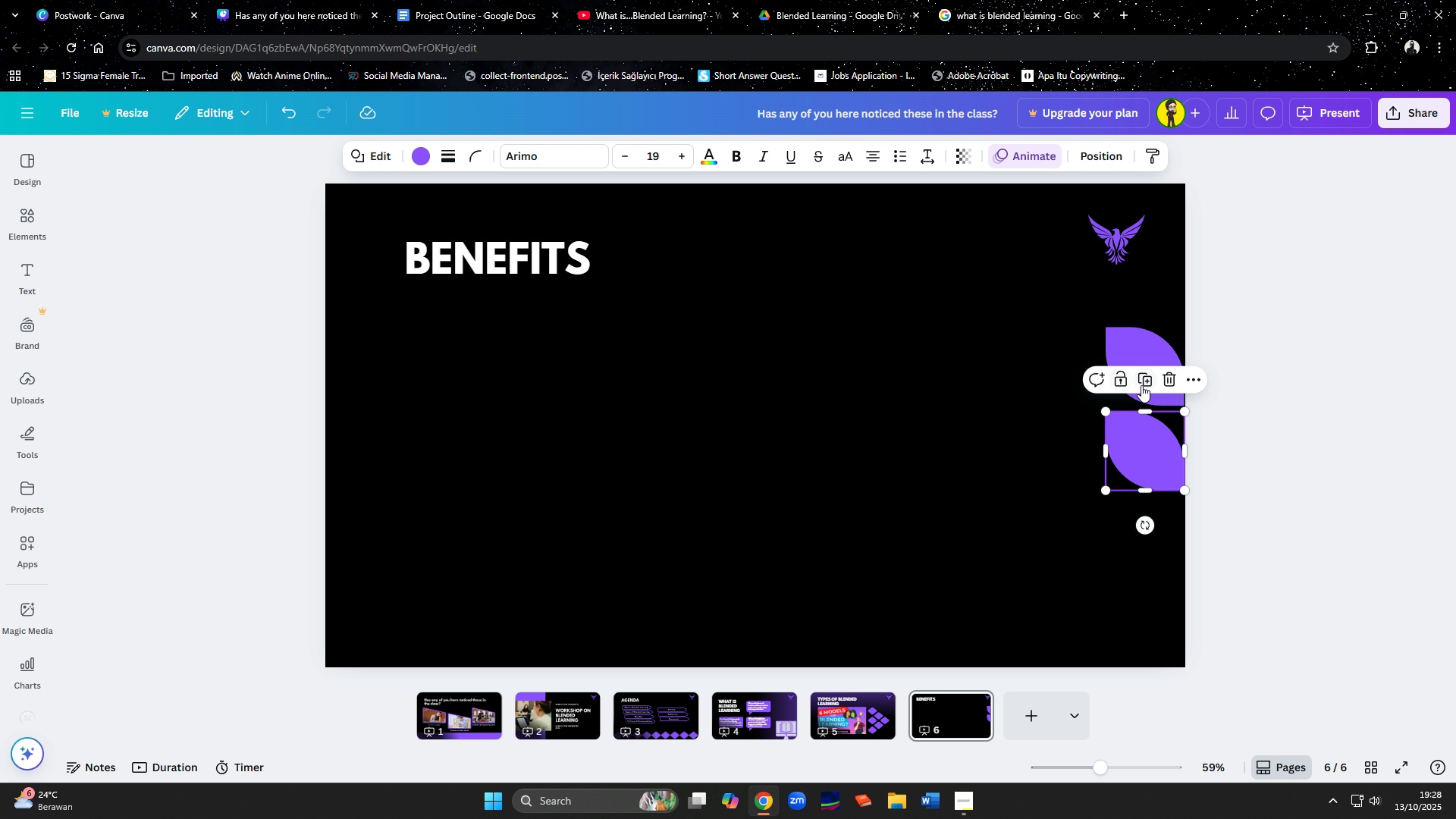 
left_click([1144, 385])
 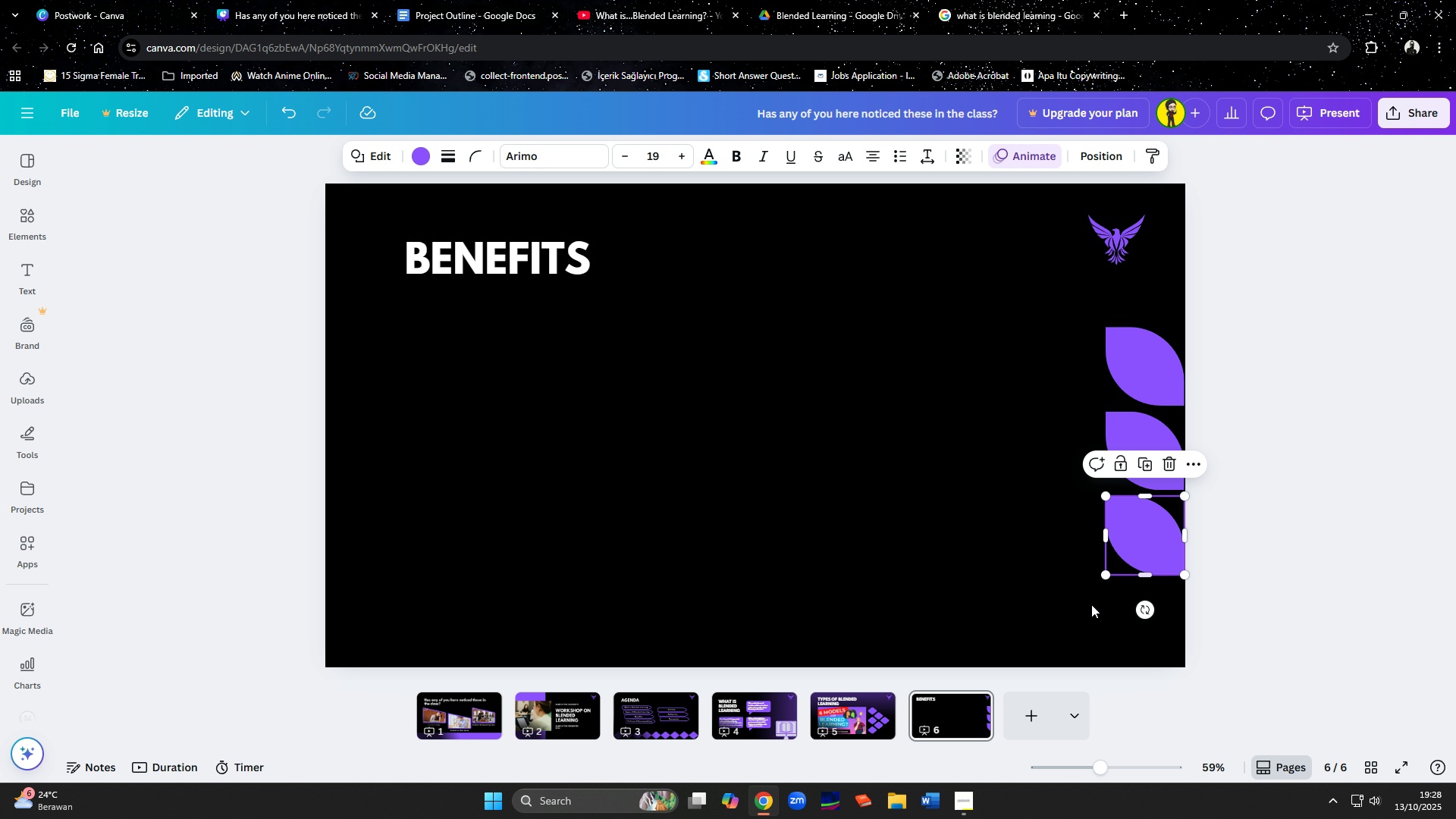 
left_click([1046, 626])
 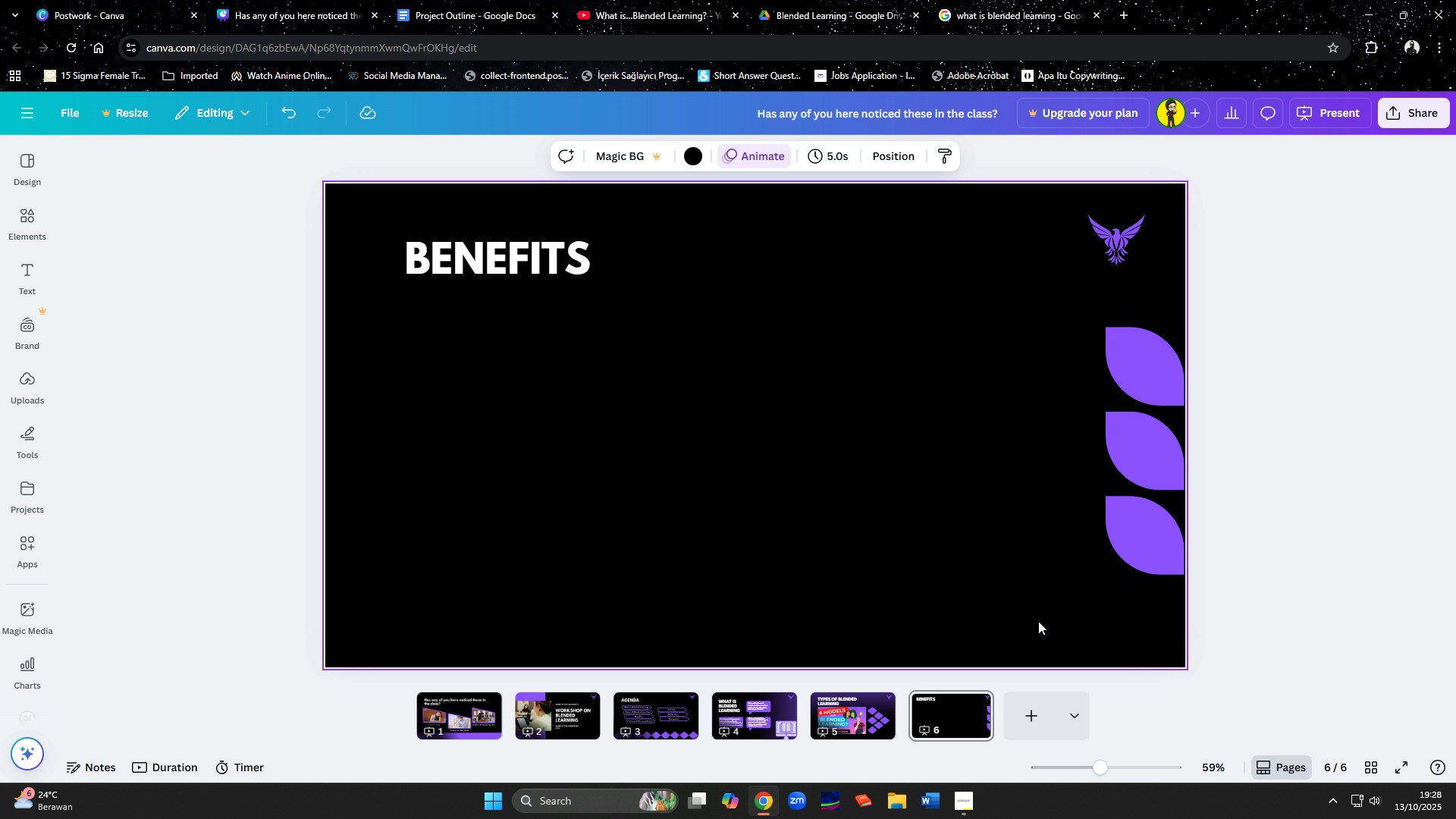 
wait(6.39)
 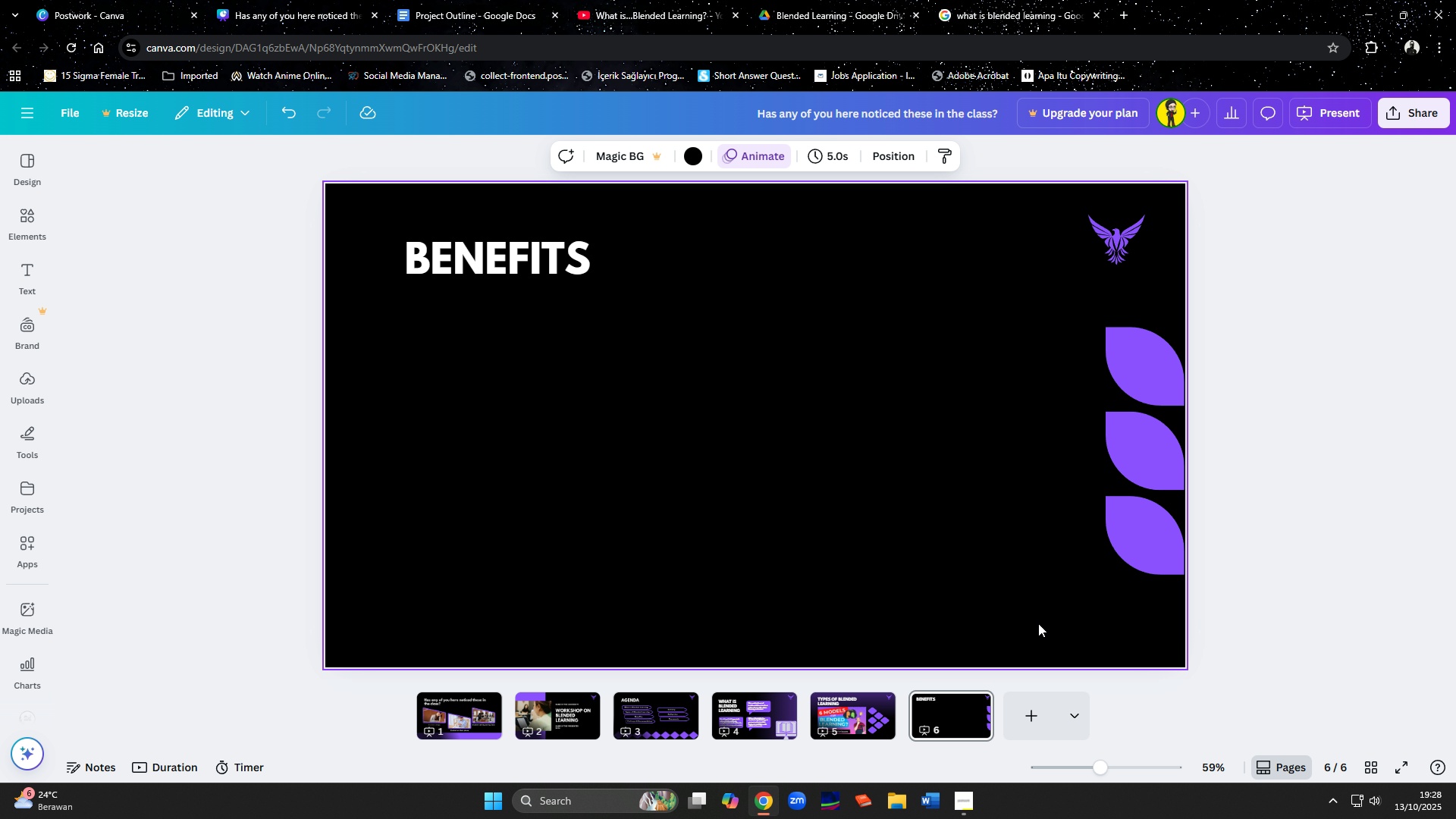 
left_click([39, 215])
 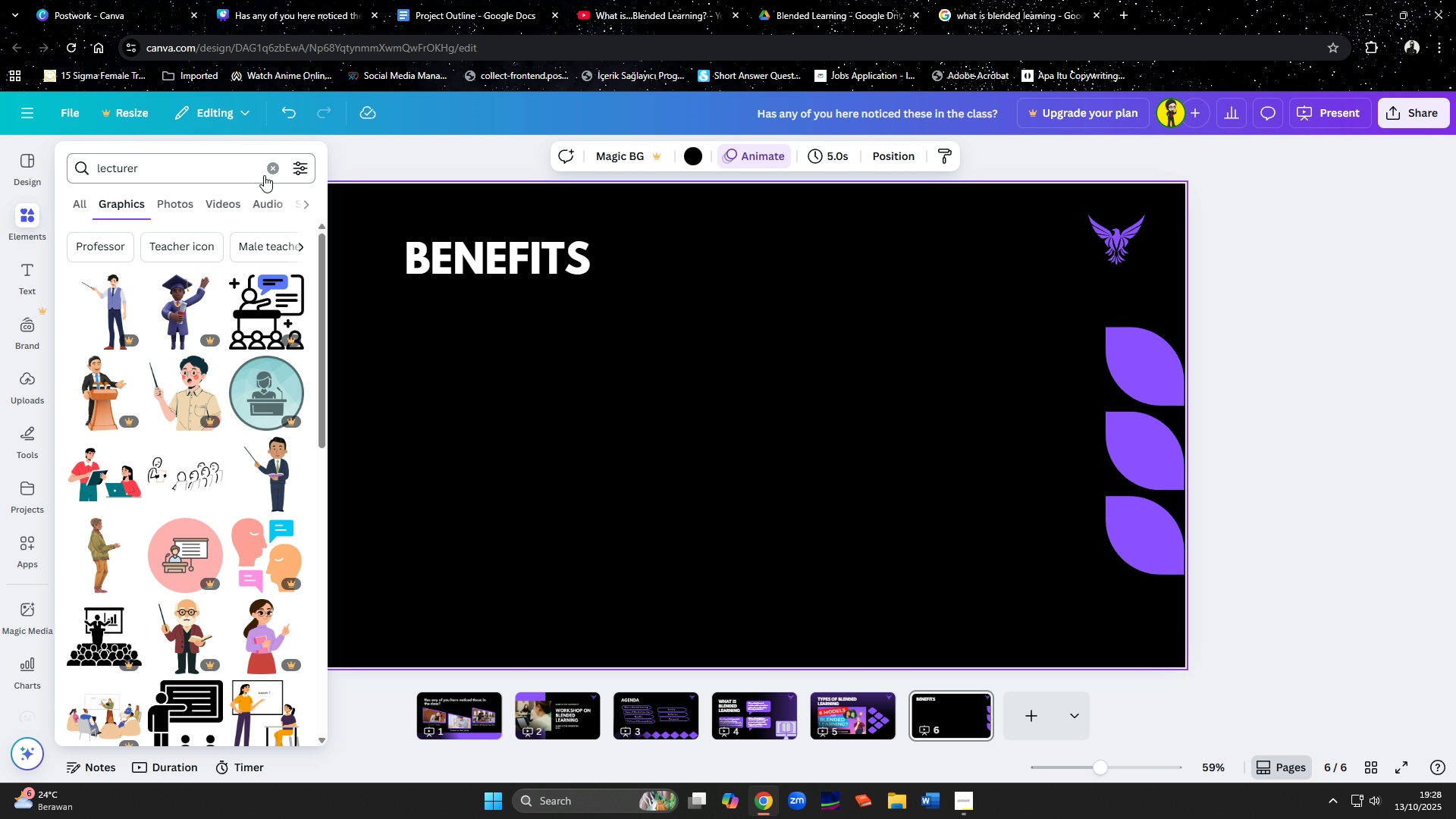 
left_click([275, 171])
 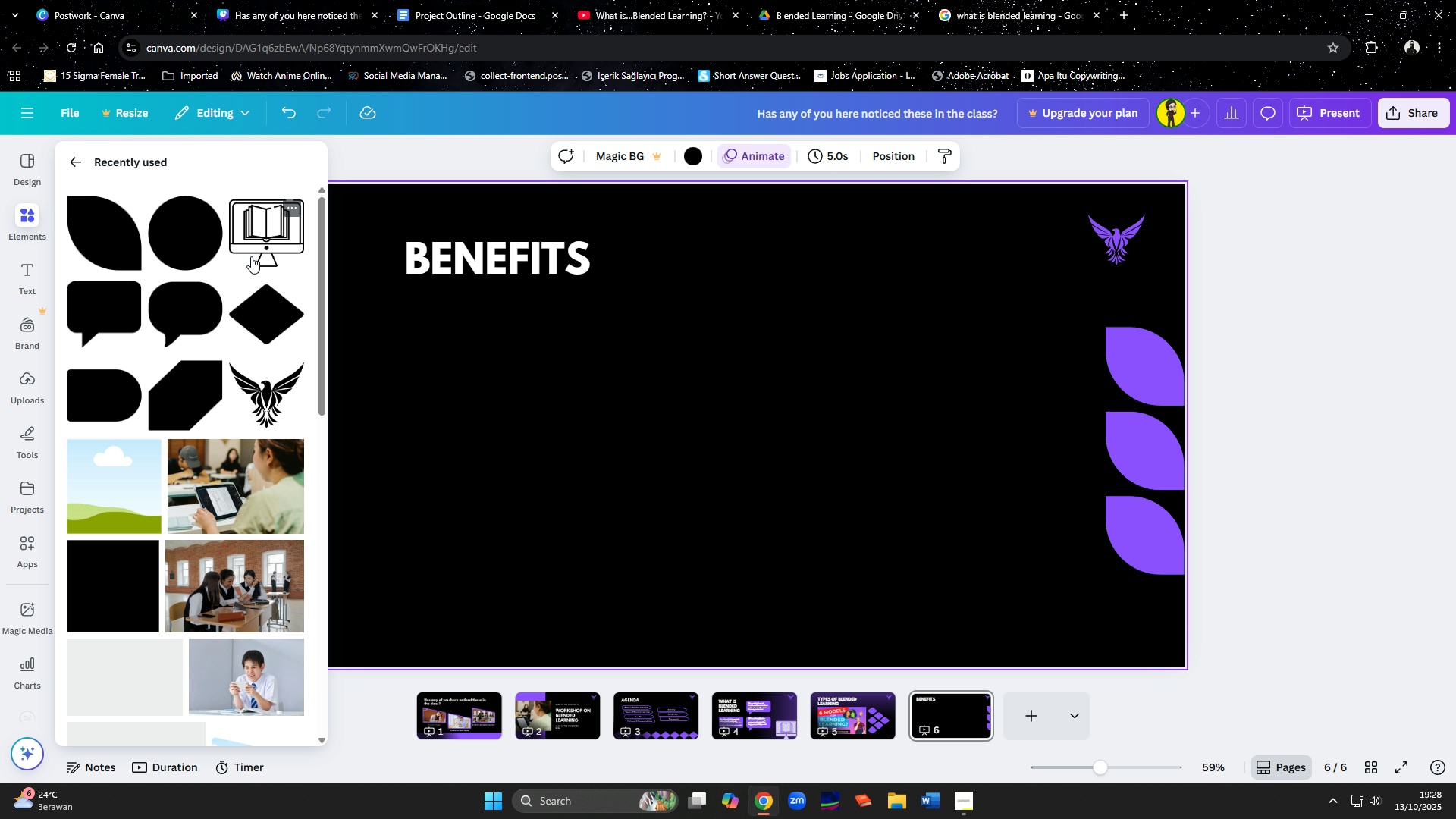 
left_click([155, 416])
 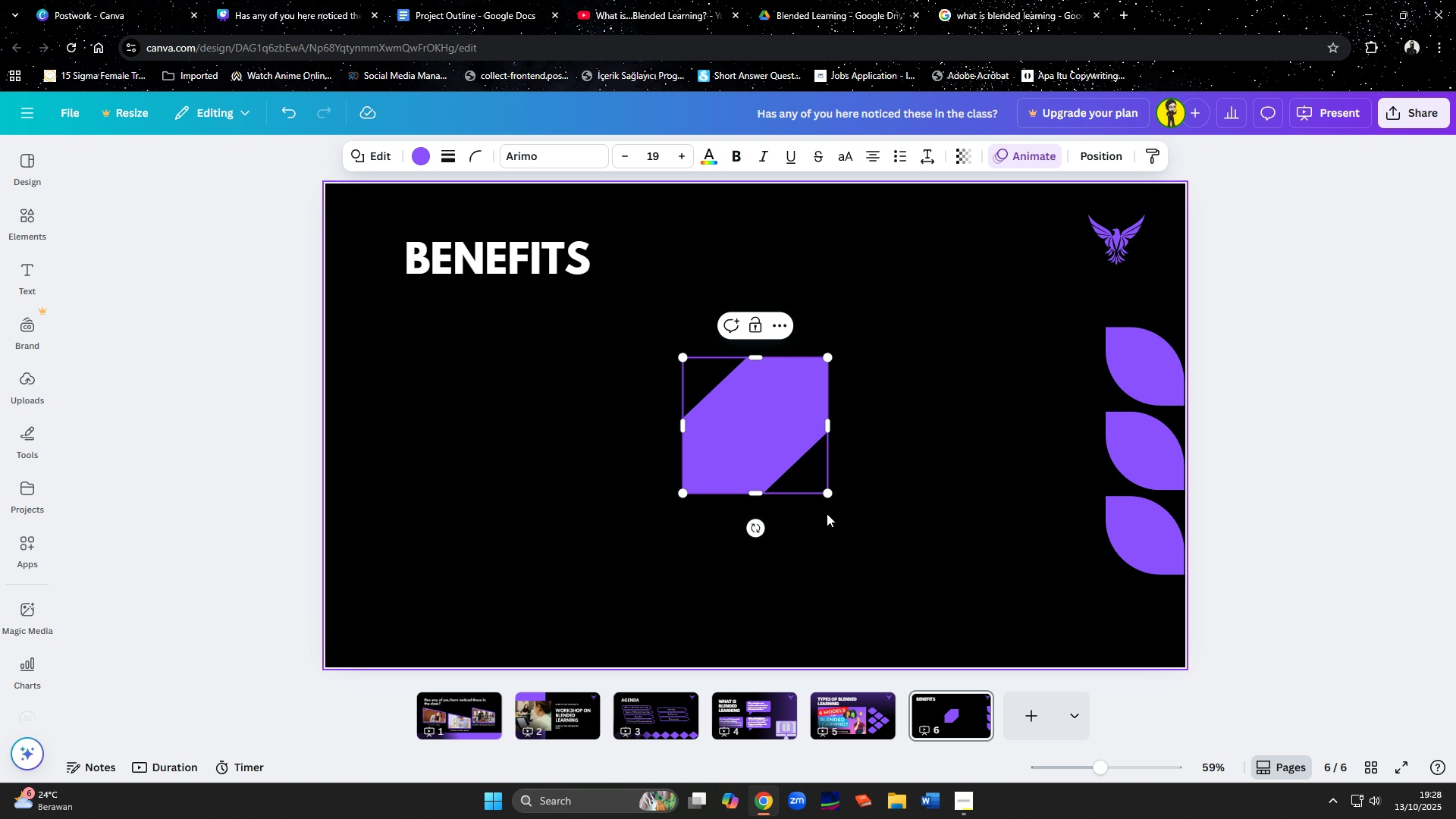 
left_click([883, 522])
 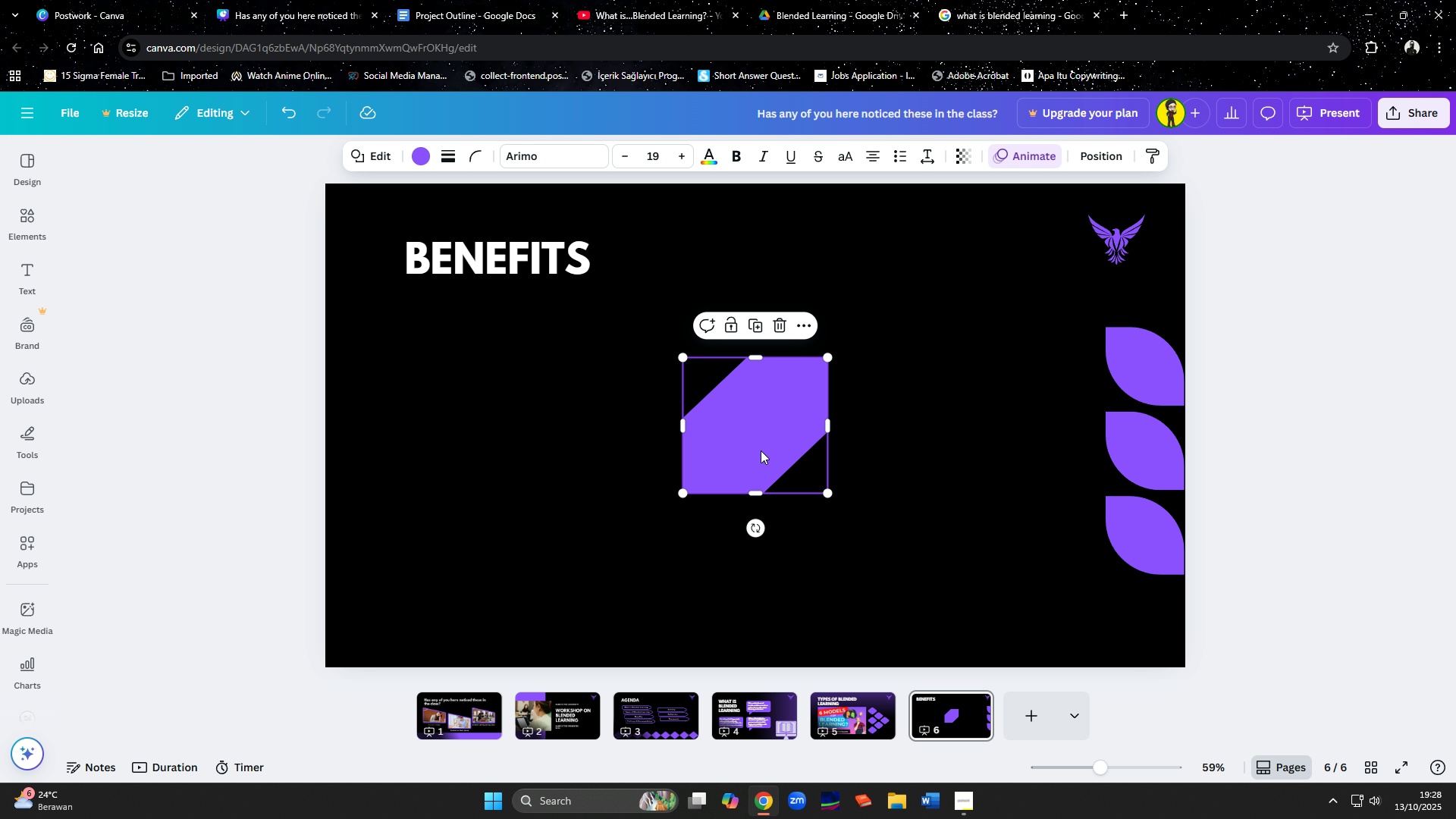 
left_click_drag(start_coordinate=[761, 450], to_coordinate=[403, 624])
 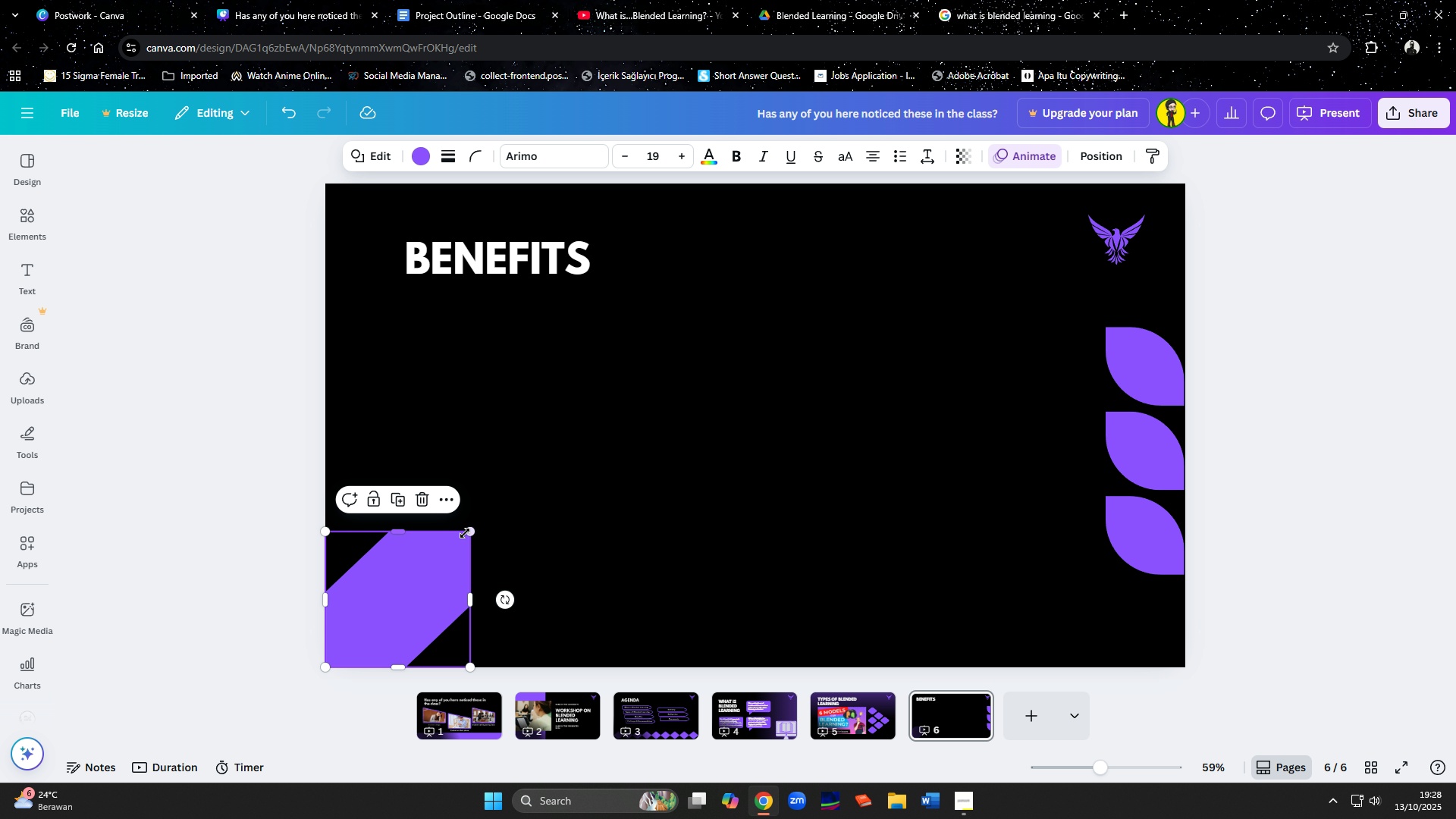 
left_click_drag(start_coordinate=[468, 533], to_coordinate=[388, 599])
 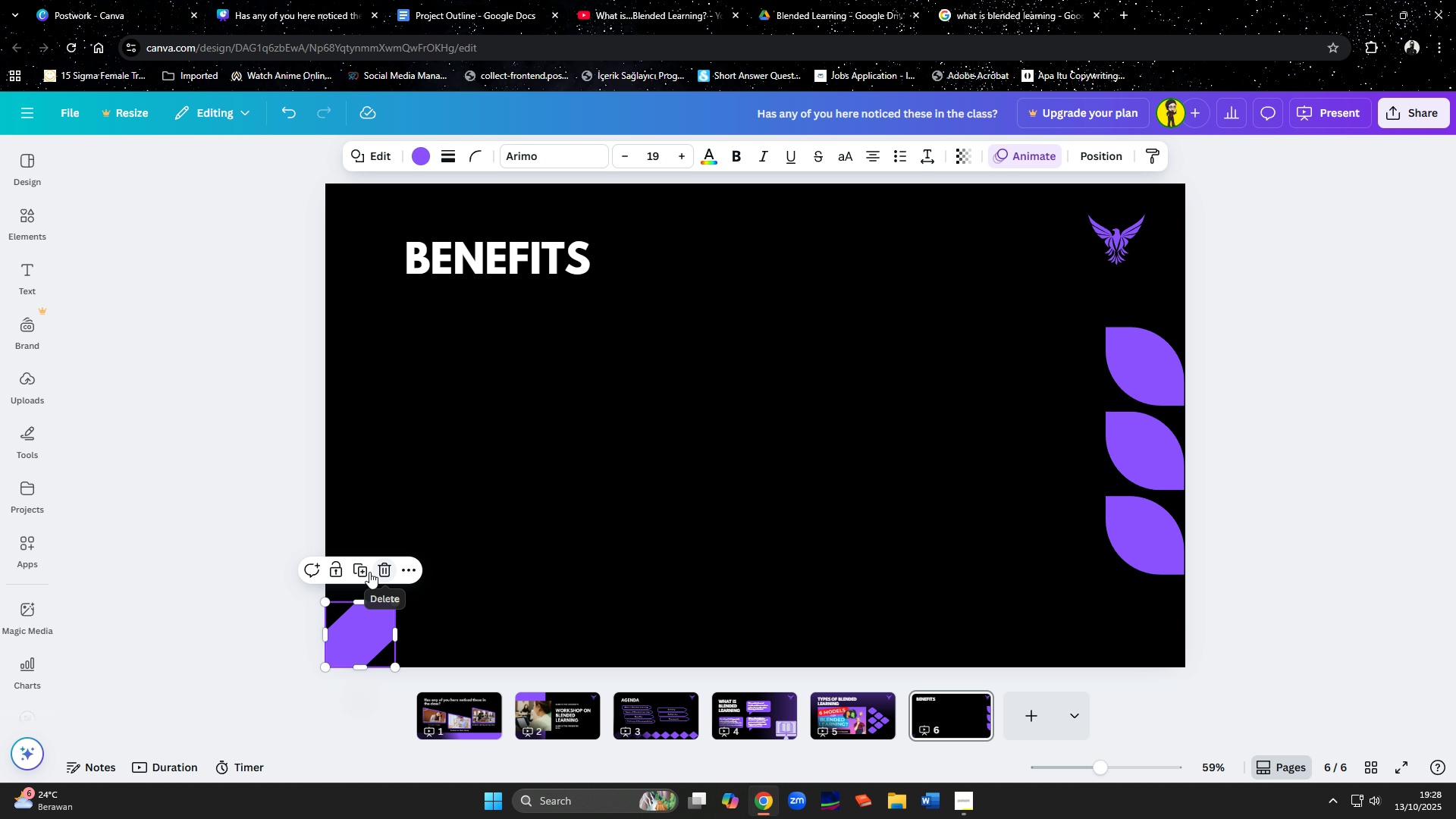 
left_click([364, 569])
 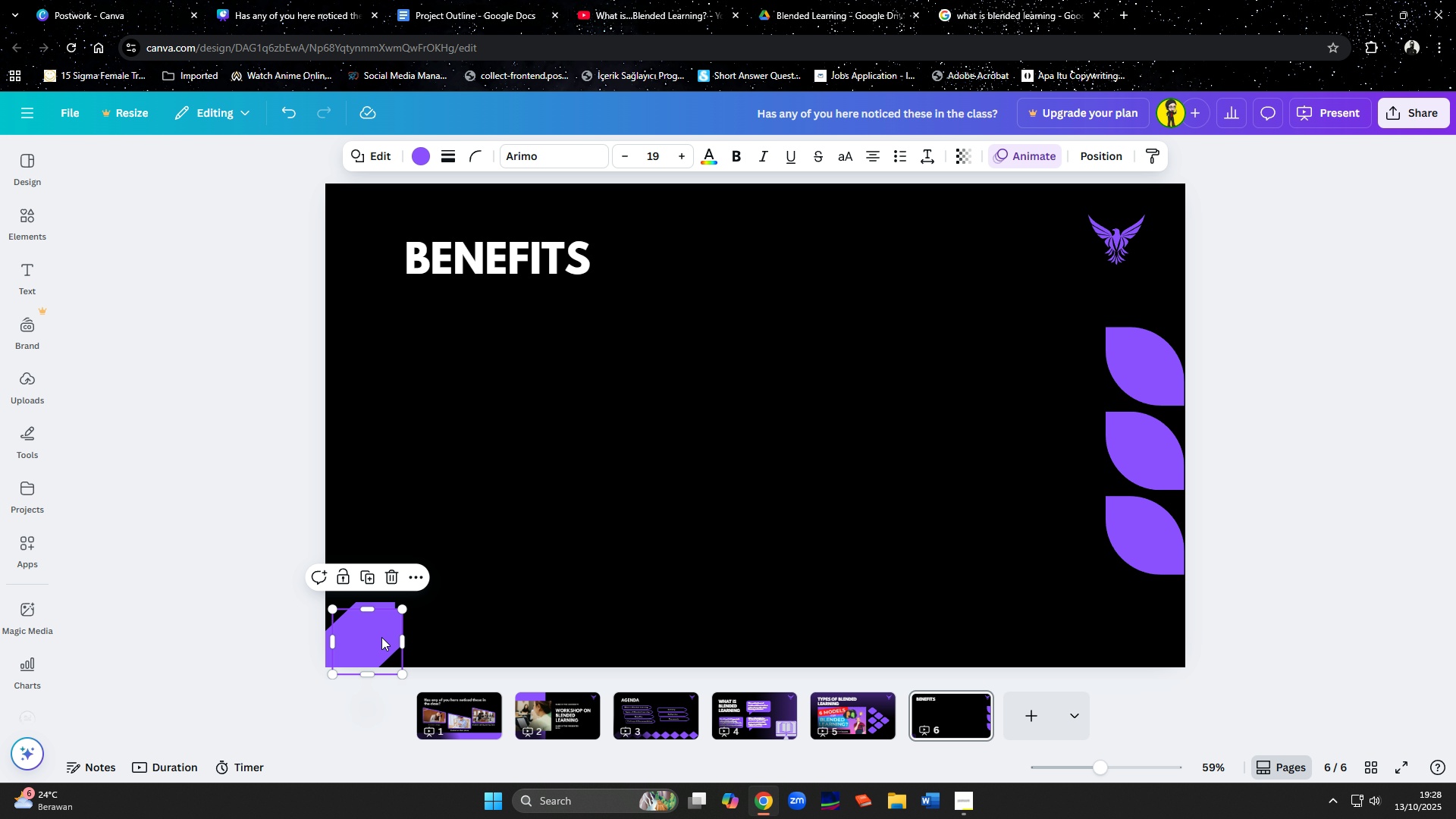 
left_click_drag(start_coordinate=[381, 637], to_coordinate=[454, 632])
 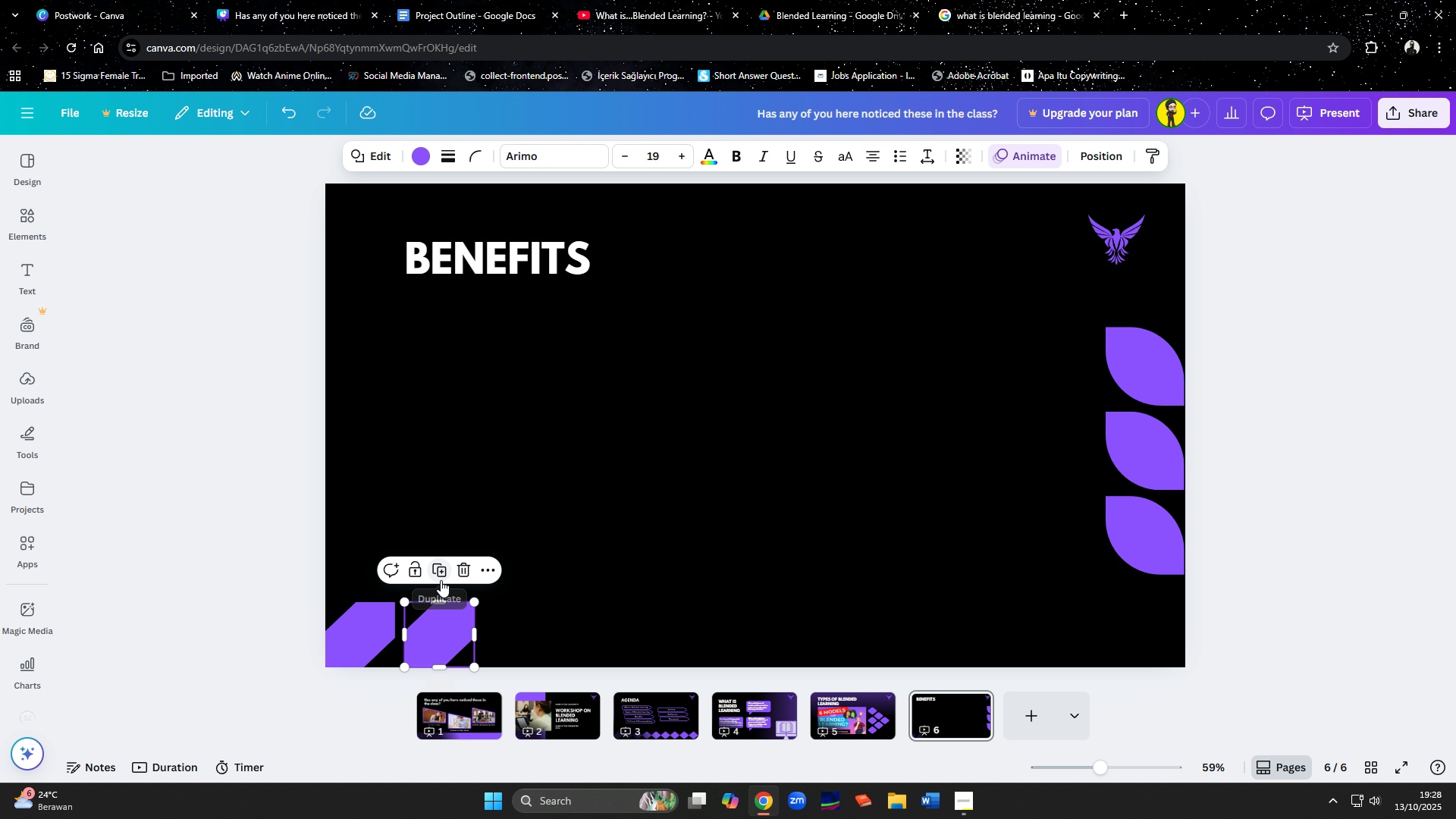 
left_click([441, 580])
 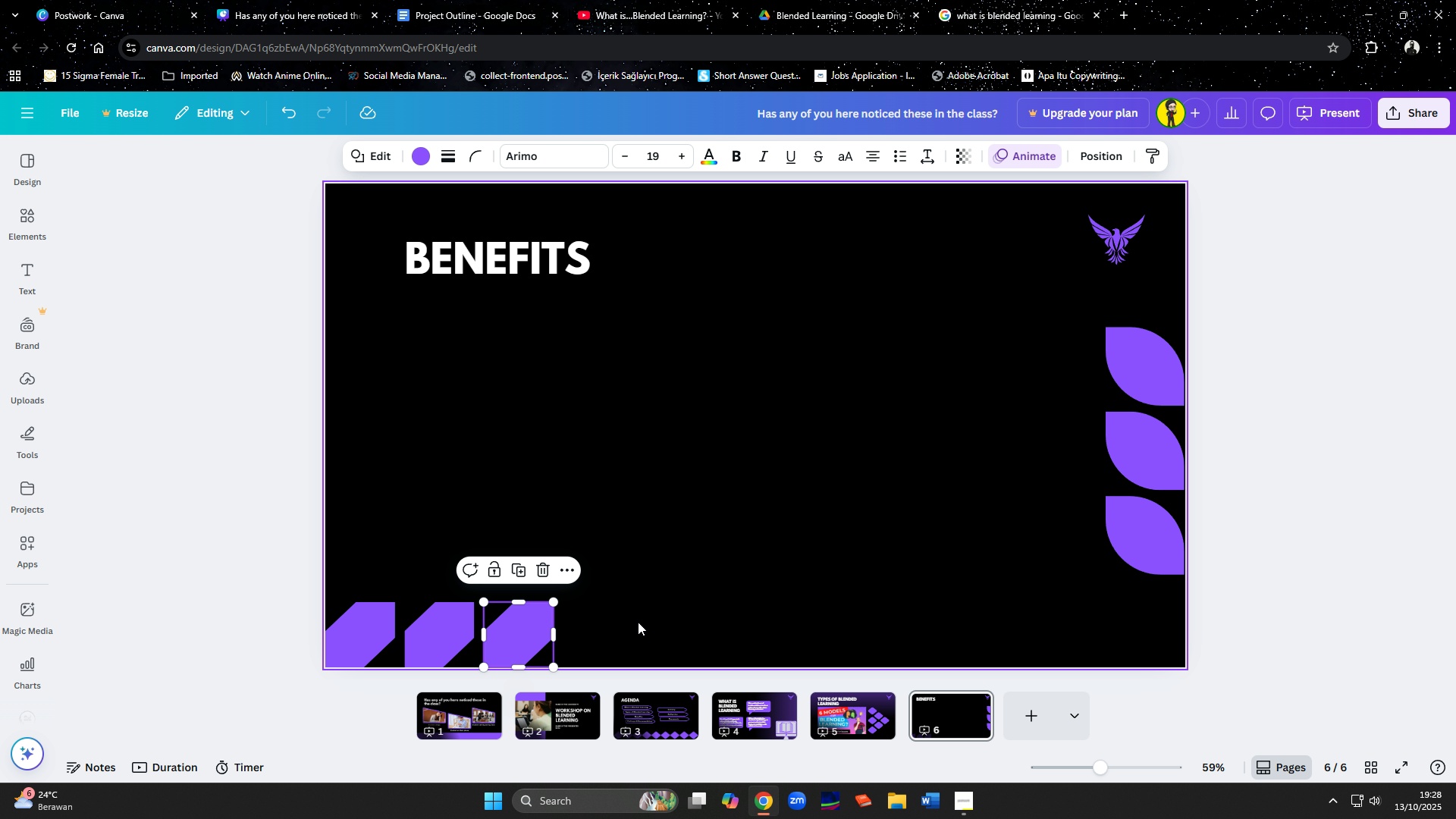 
left_click([647, 620])
 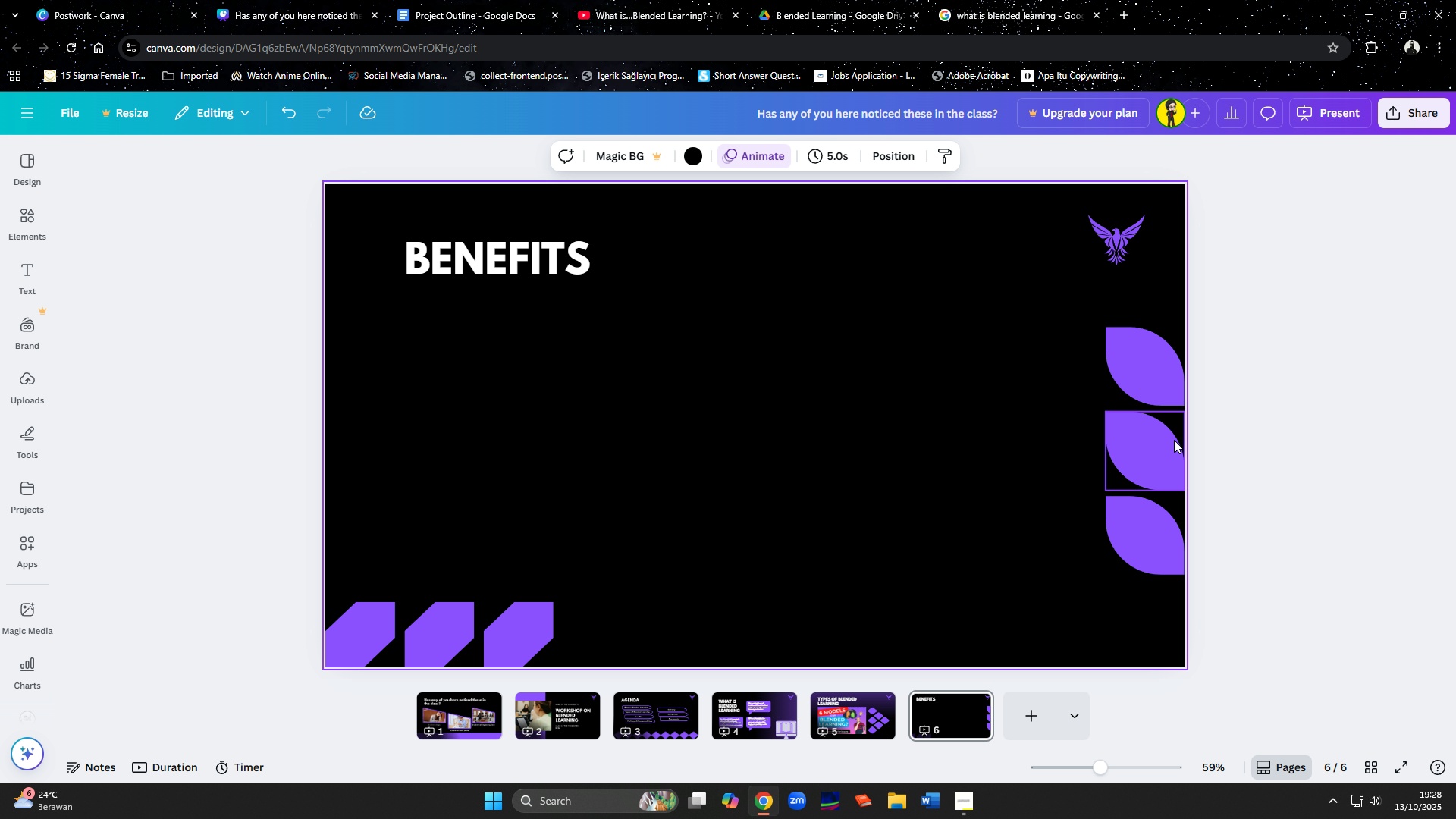 
left_click([1171, 453])
 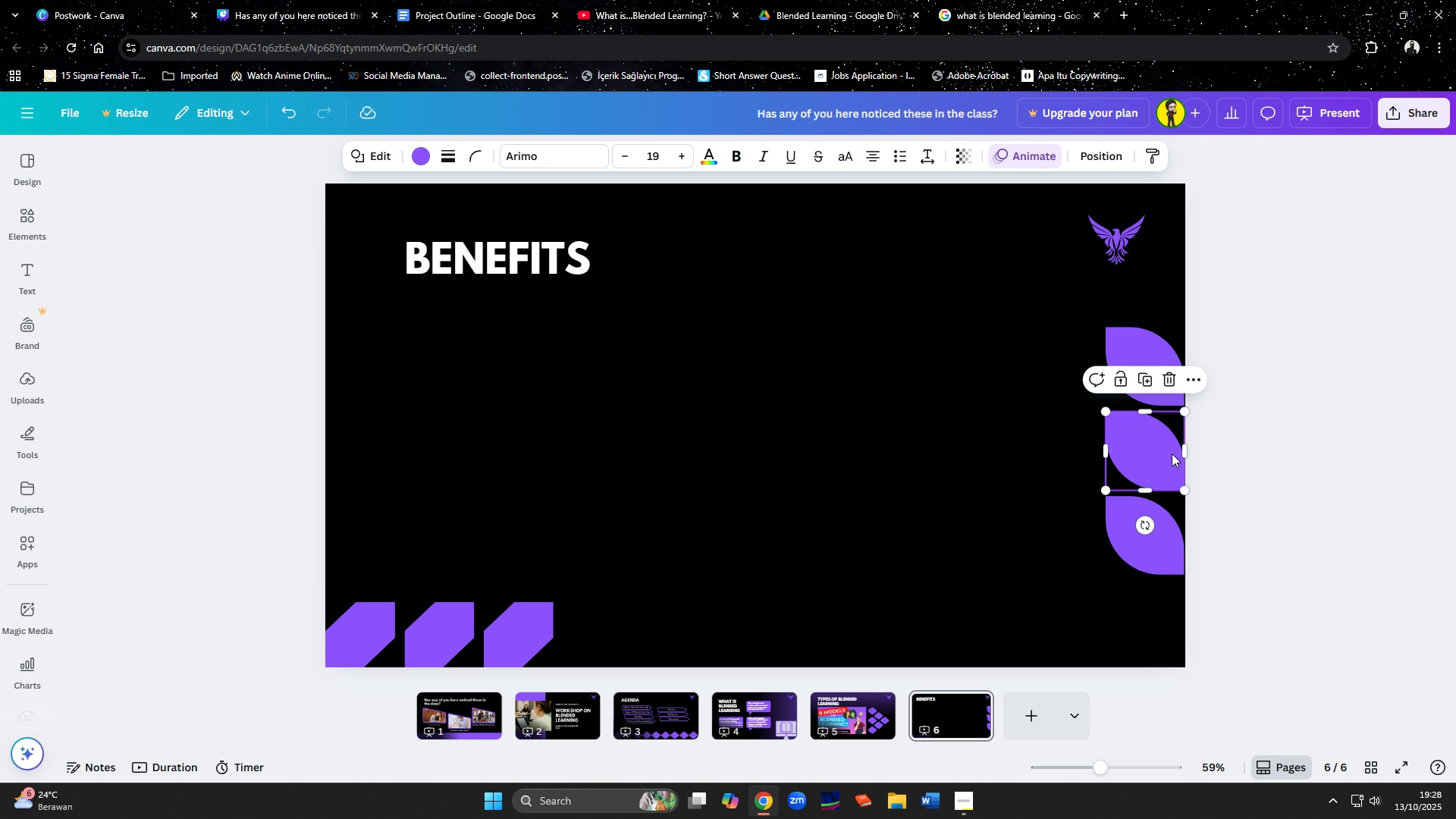 
hold_key(key=ShiftLeft, duration=1.38)
double_click([1161, 536])
 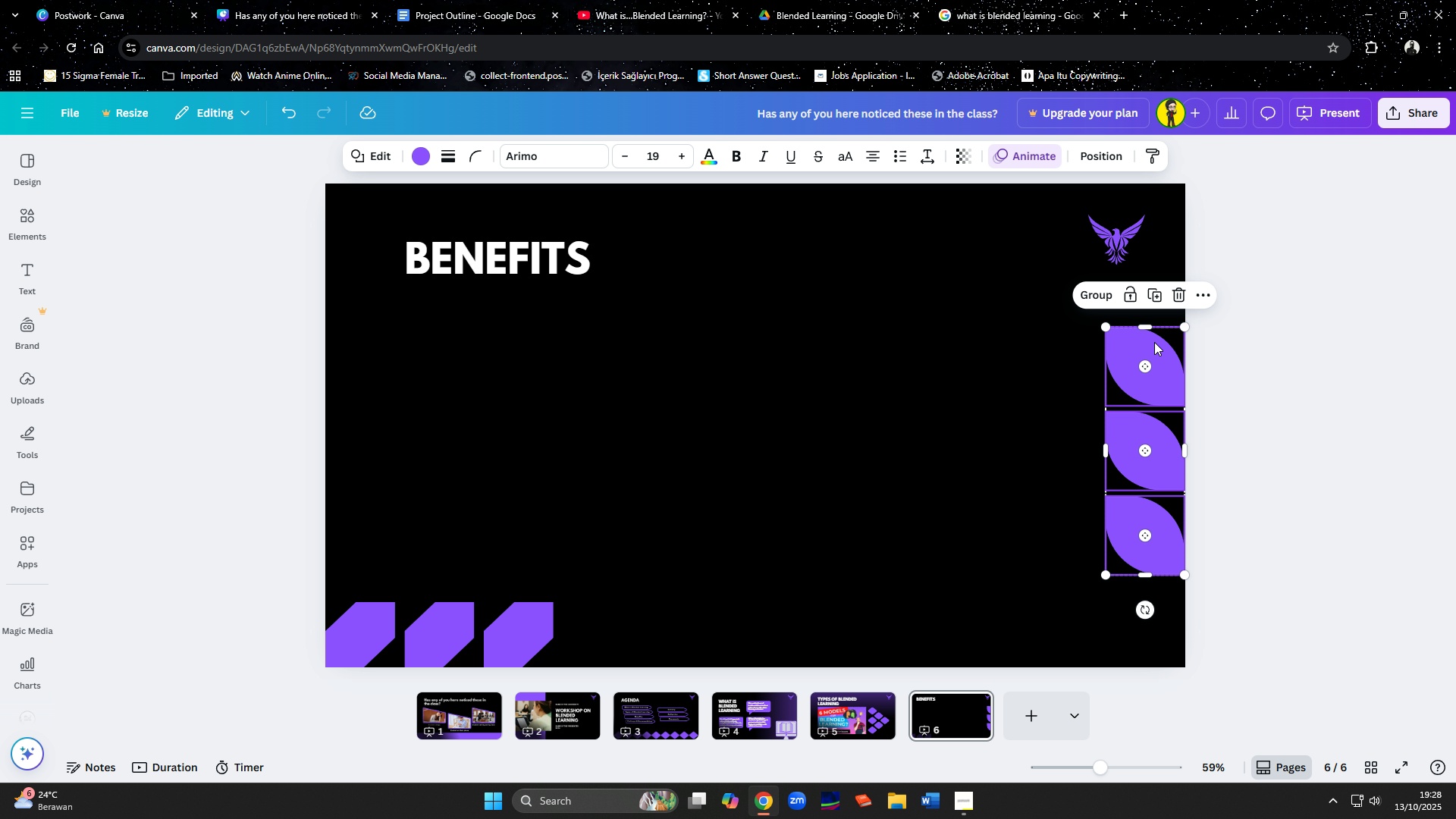 
left_click([1154, 342])
 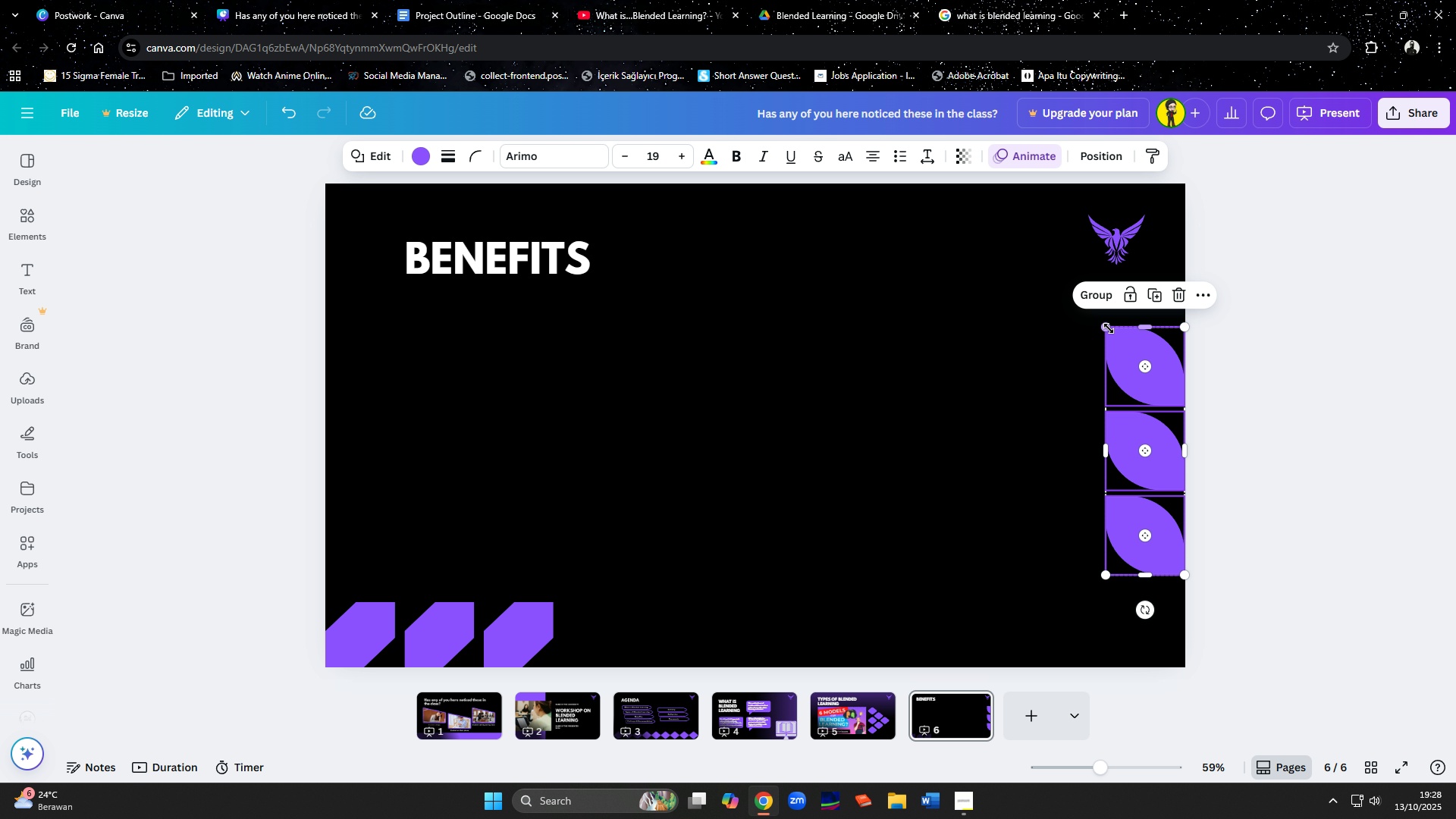 
left_click_drag(start_coordinate=[1108, 328], to_coordinate=[1149, 372])
 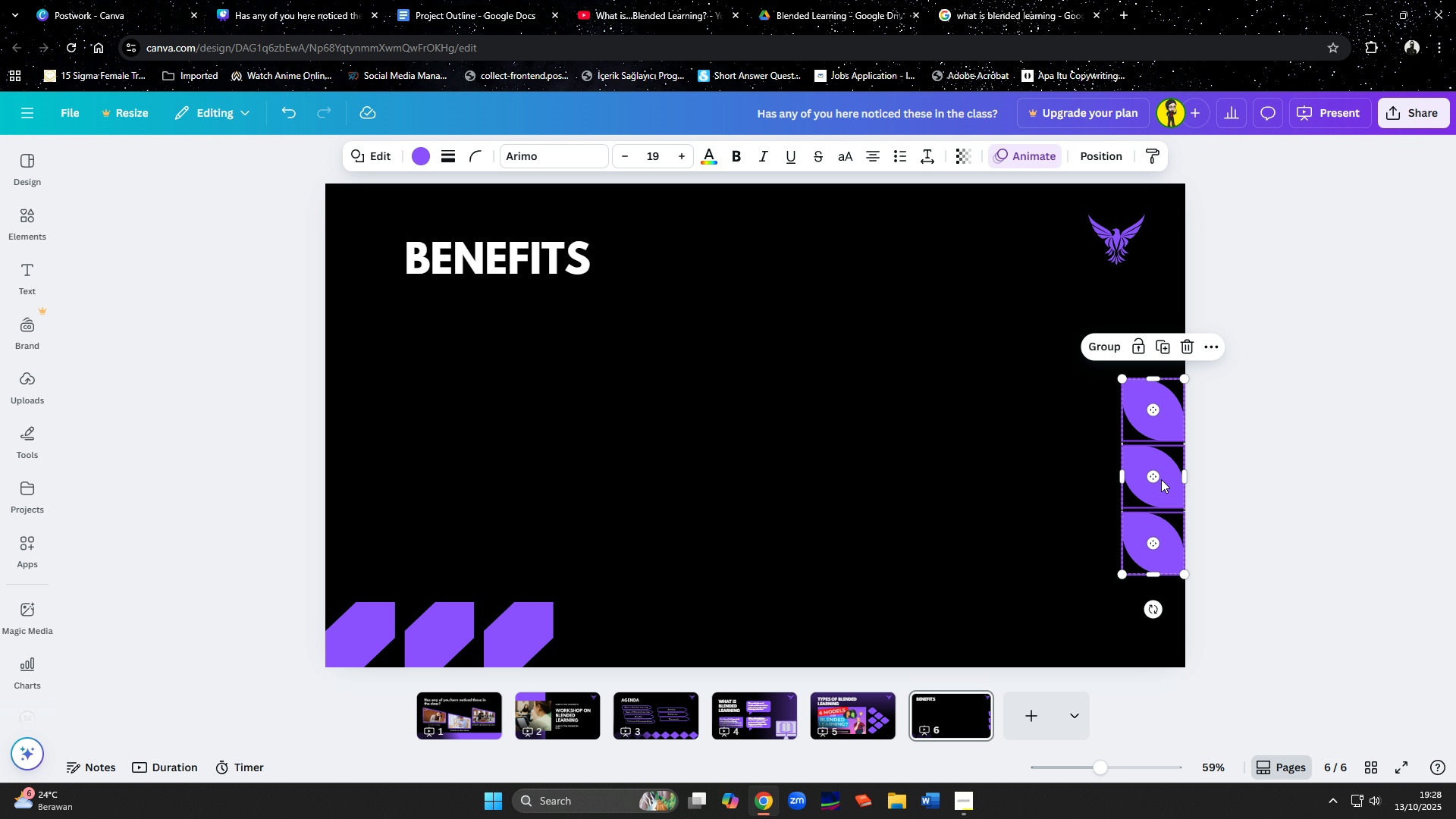 
left_click_drag(start_coordinate=[1166, 498], to_coordinate=[1152, 444])
 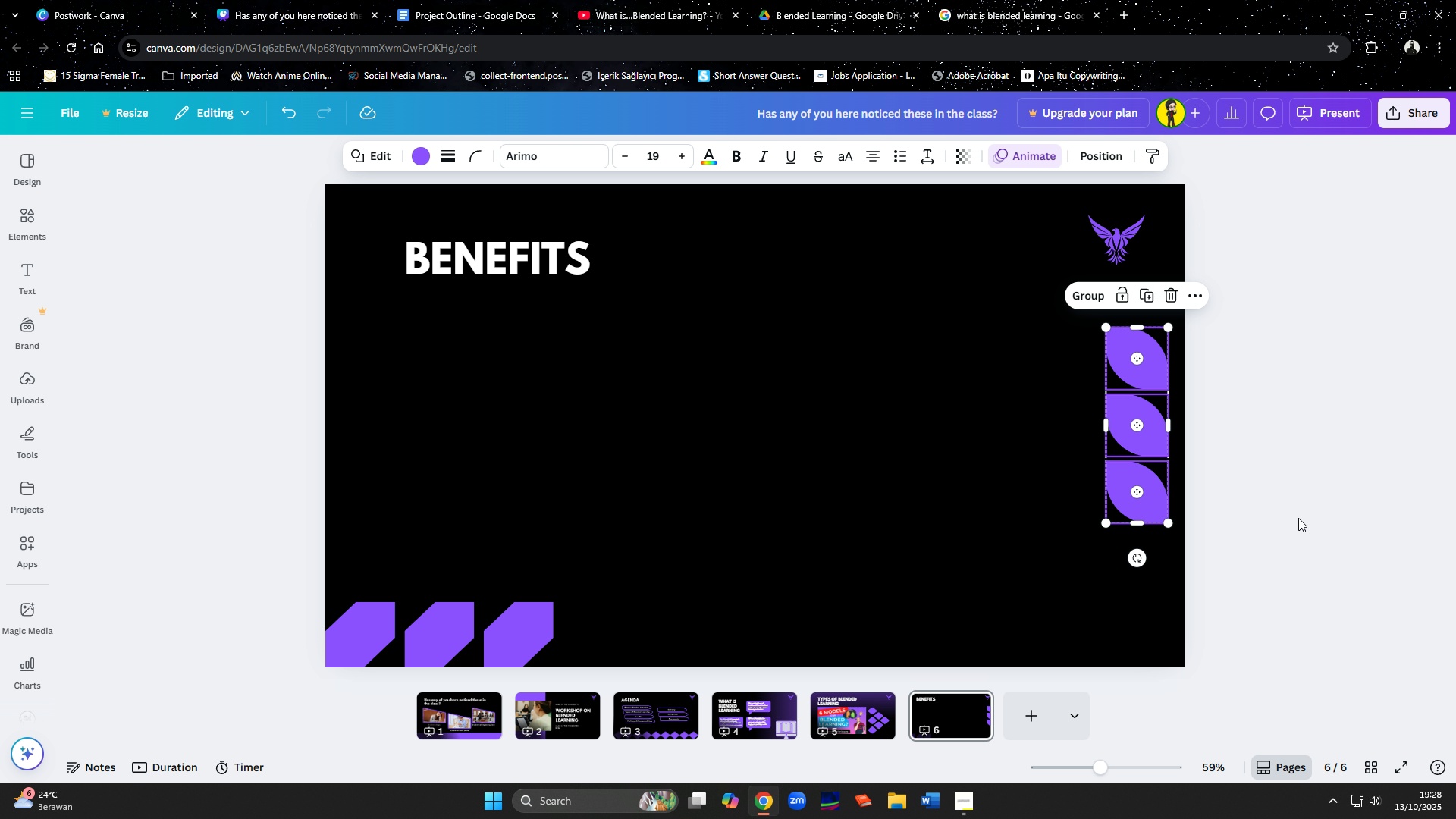 
left_click([1298, 518])
 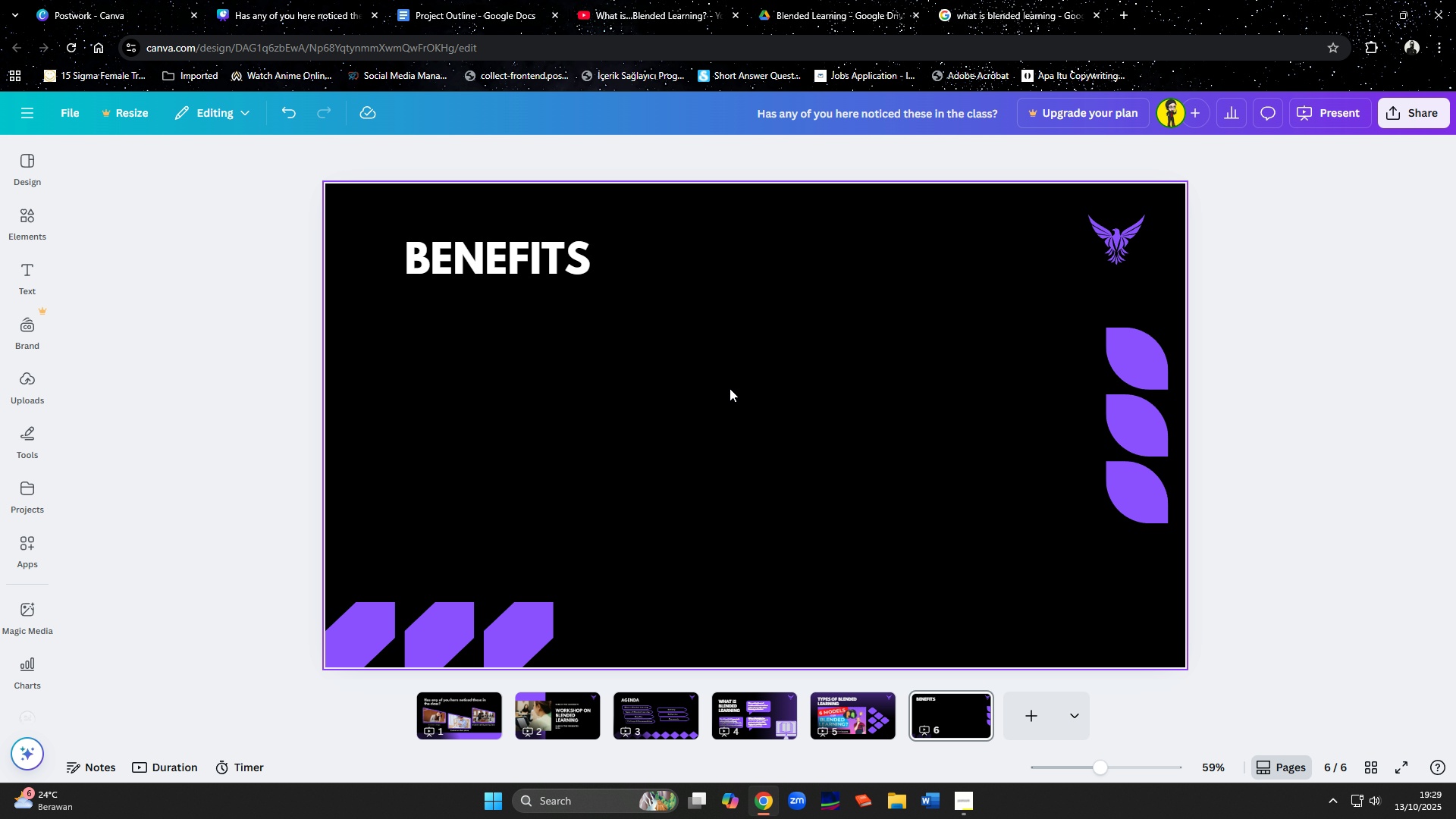 
wait(9.49)
 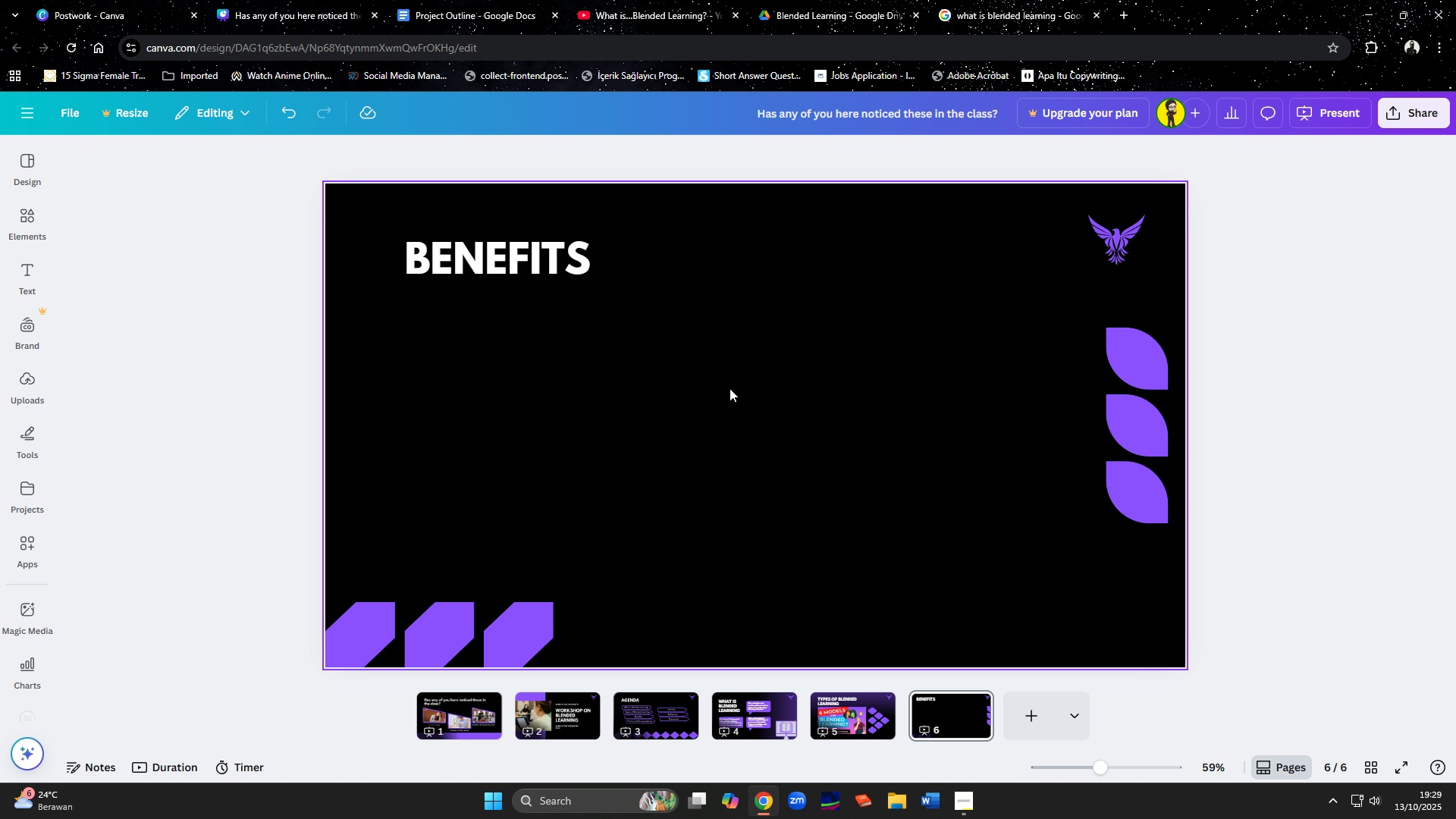 
left_click([722, 265])
 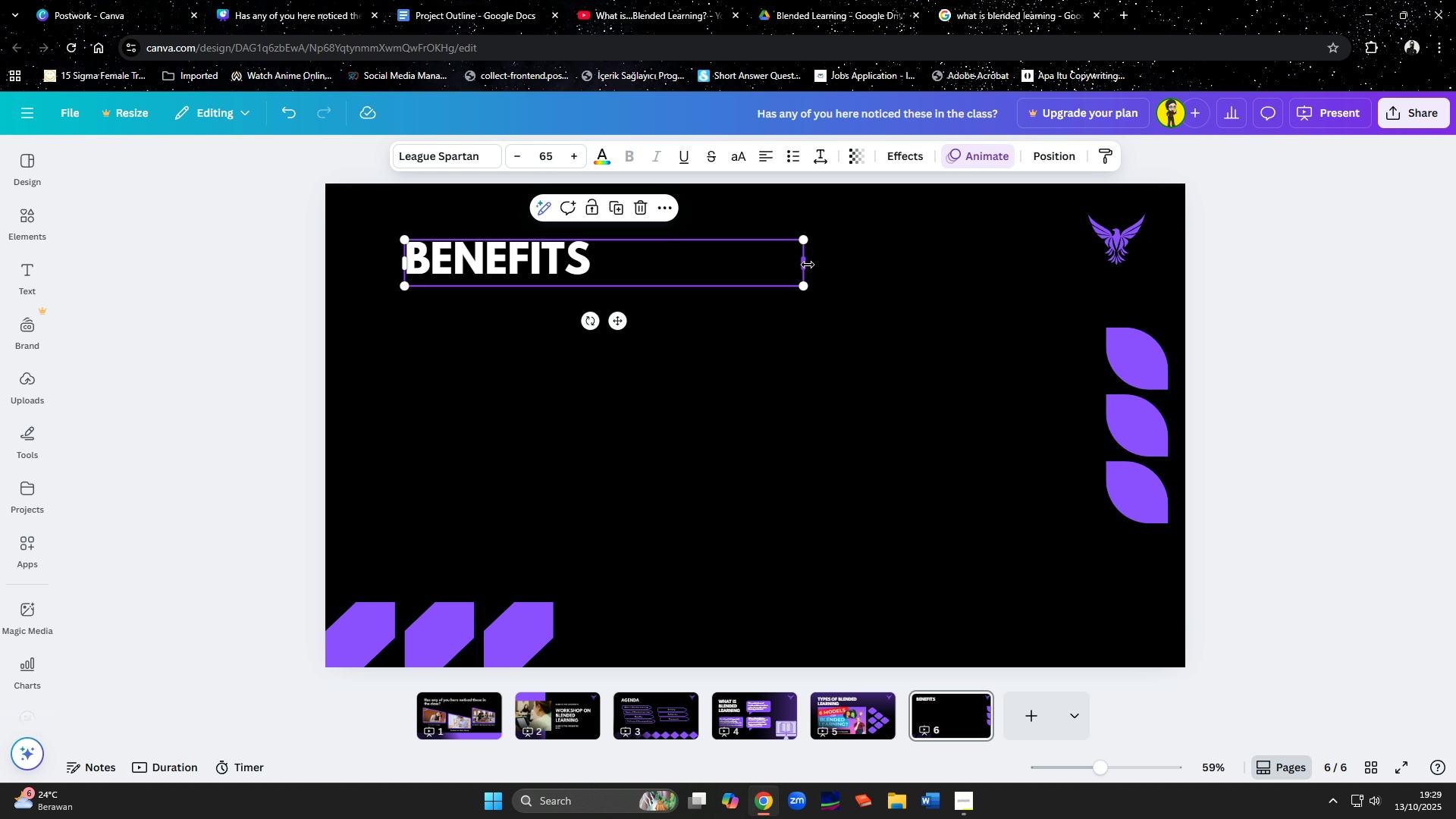 
left_click_drag(start_coordinate=[808, 265], to_coordinate=[630, 270])
 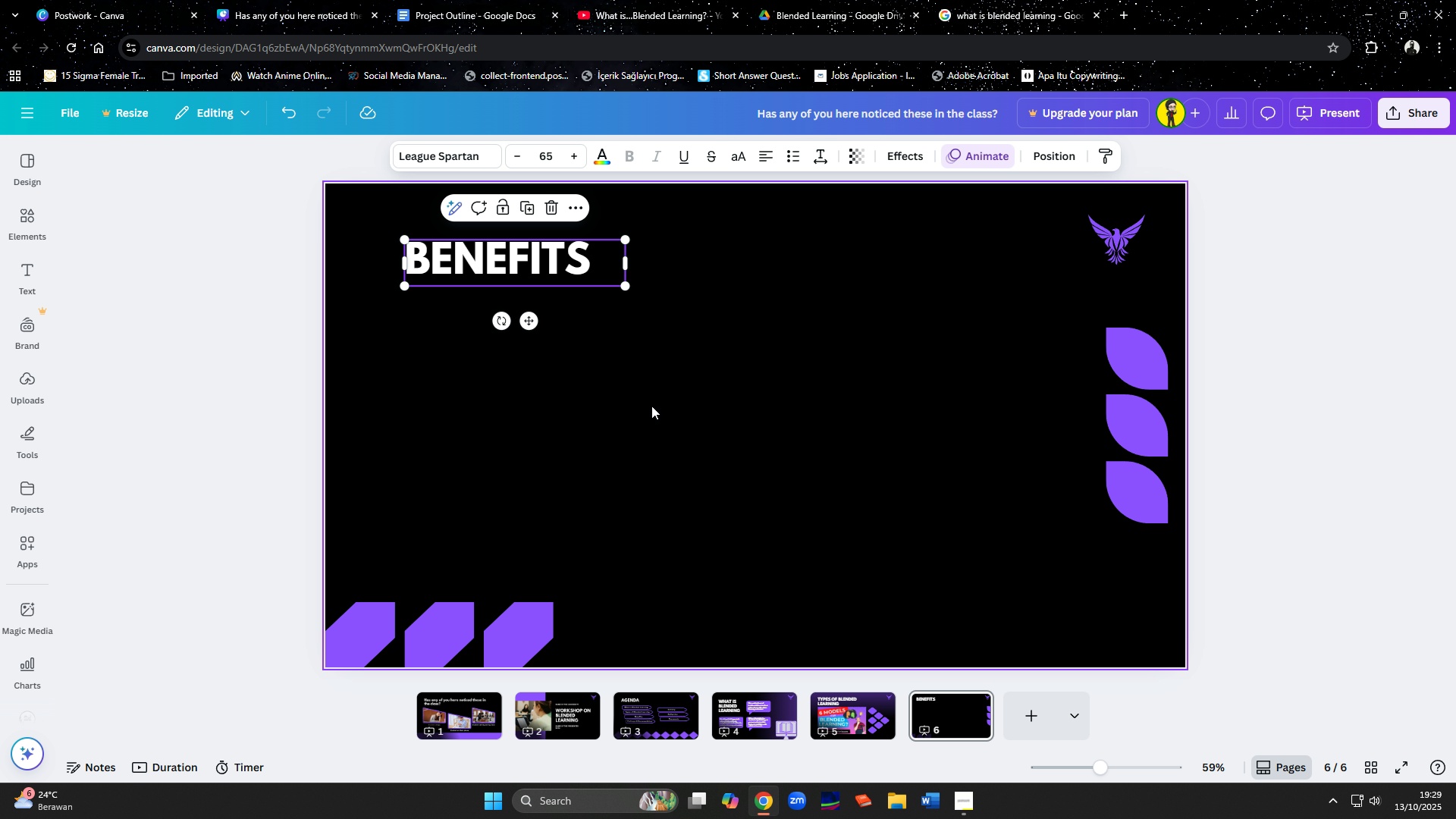 
left_click([656, 413])
 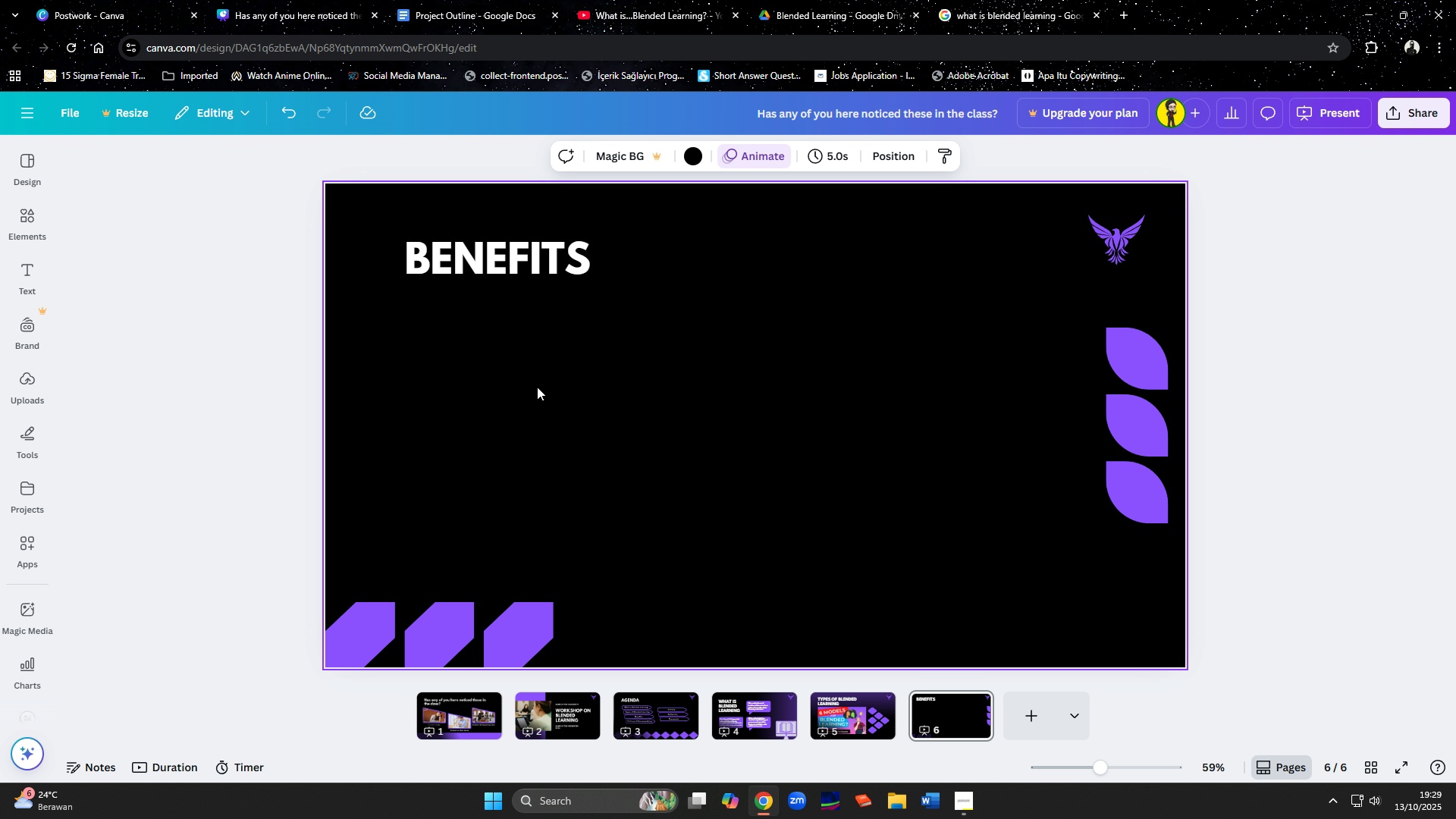 
left_click([24, 222])
 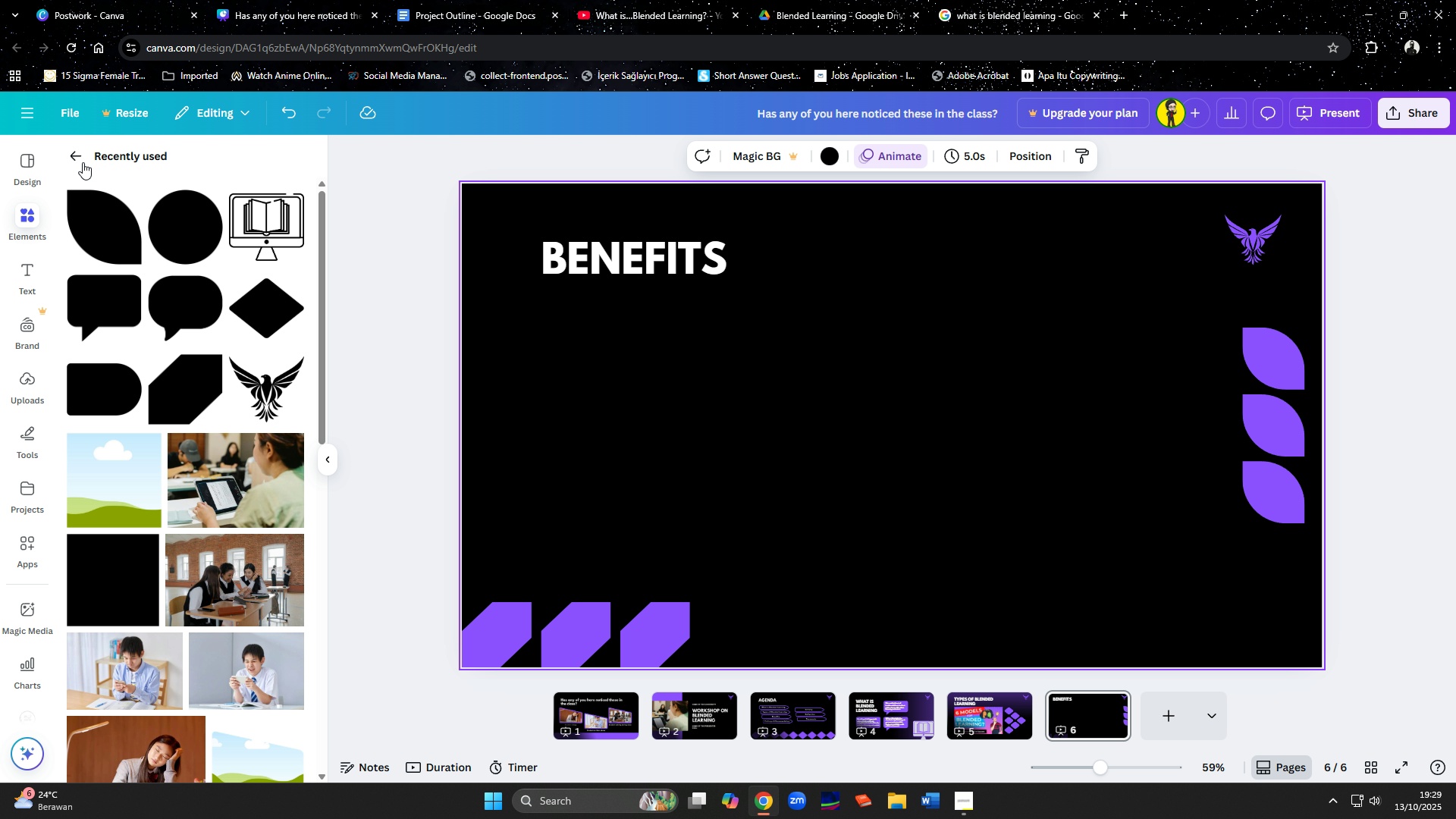 
left_click([77, 151])
 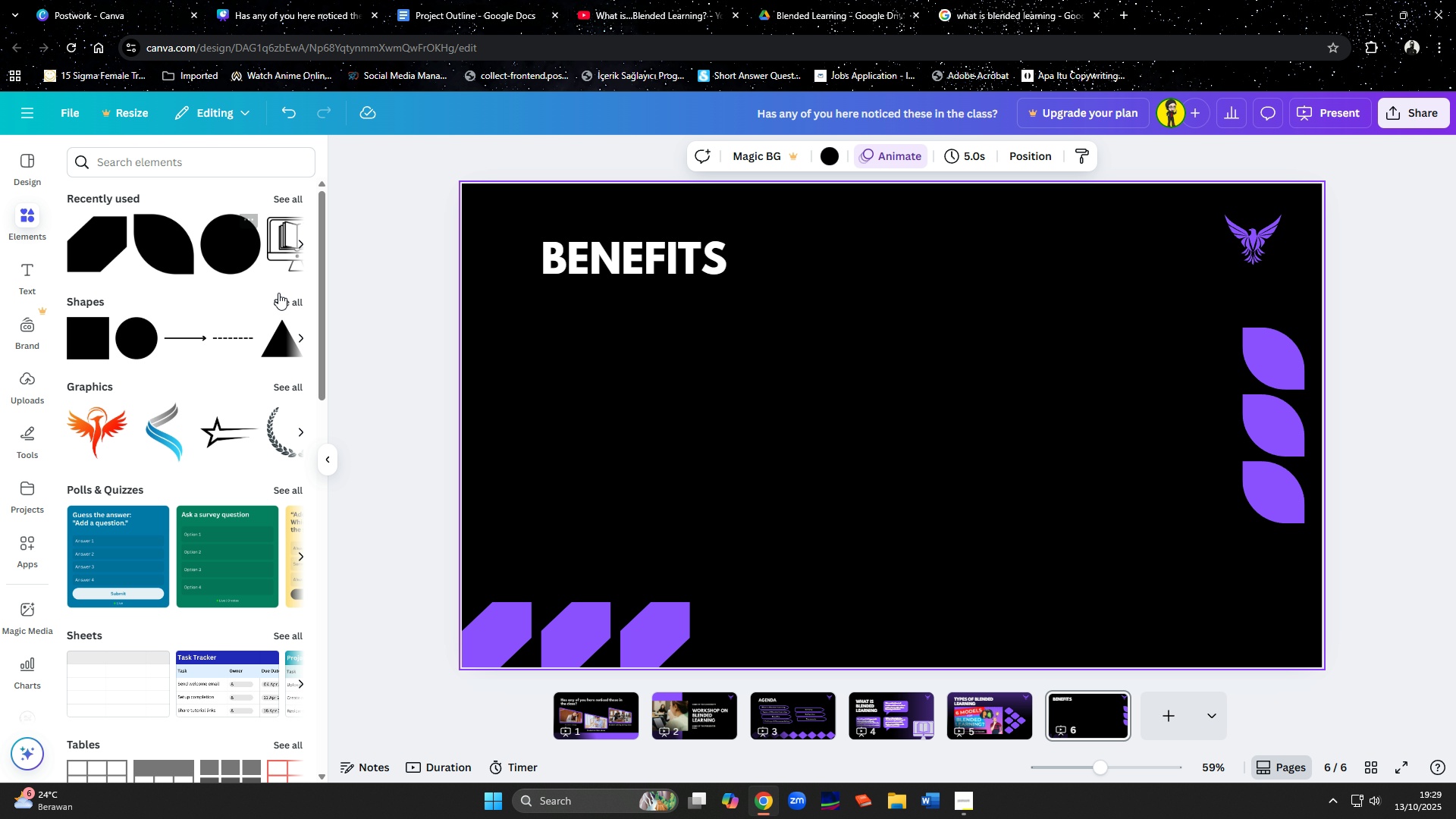 
left_click([282, 297])
 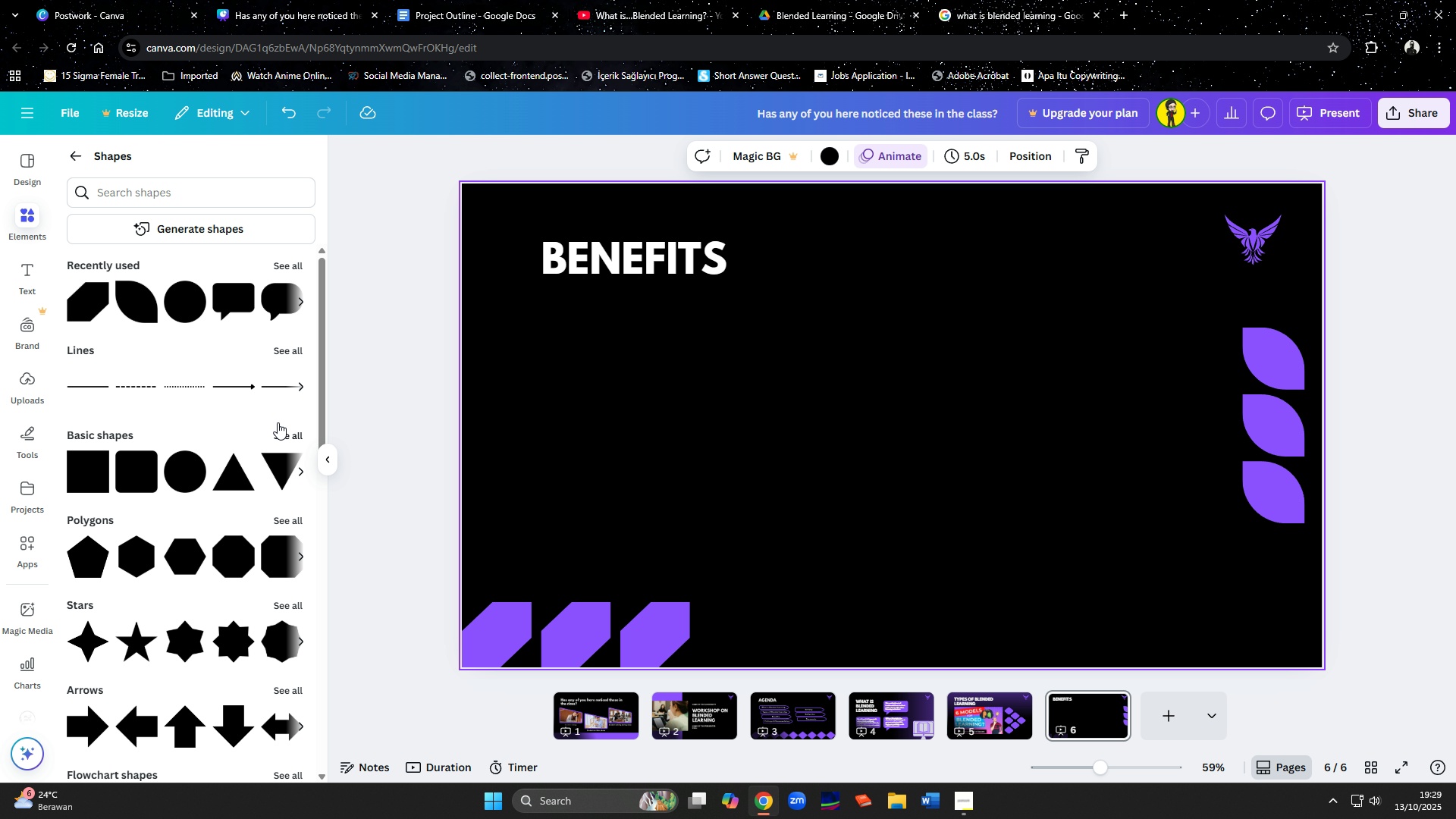 
scroll: coordinate [228, 541], scroll_direction: down, amount: 6.0
 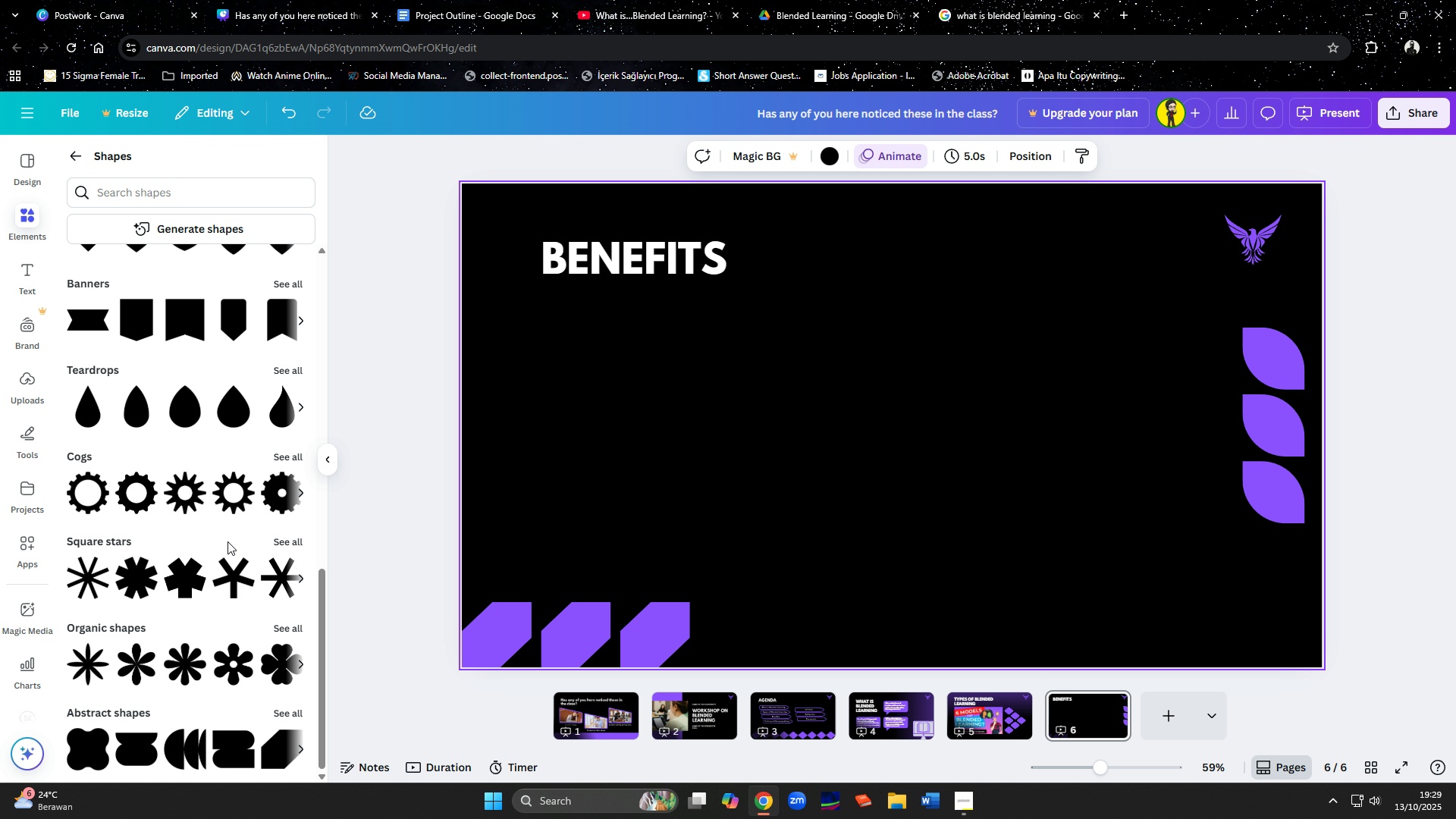 
scroll: coordinate [228, 541], scroll_direction: up, amount: 18.0
 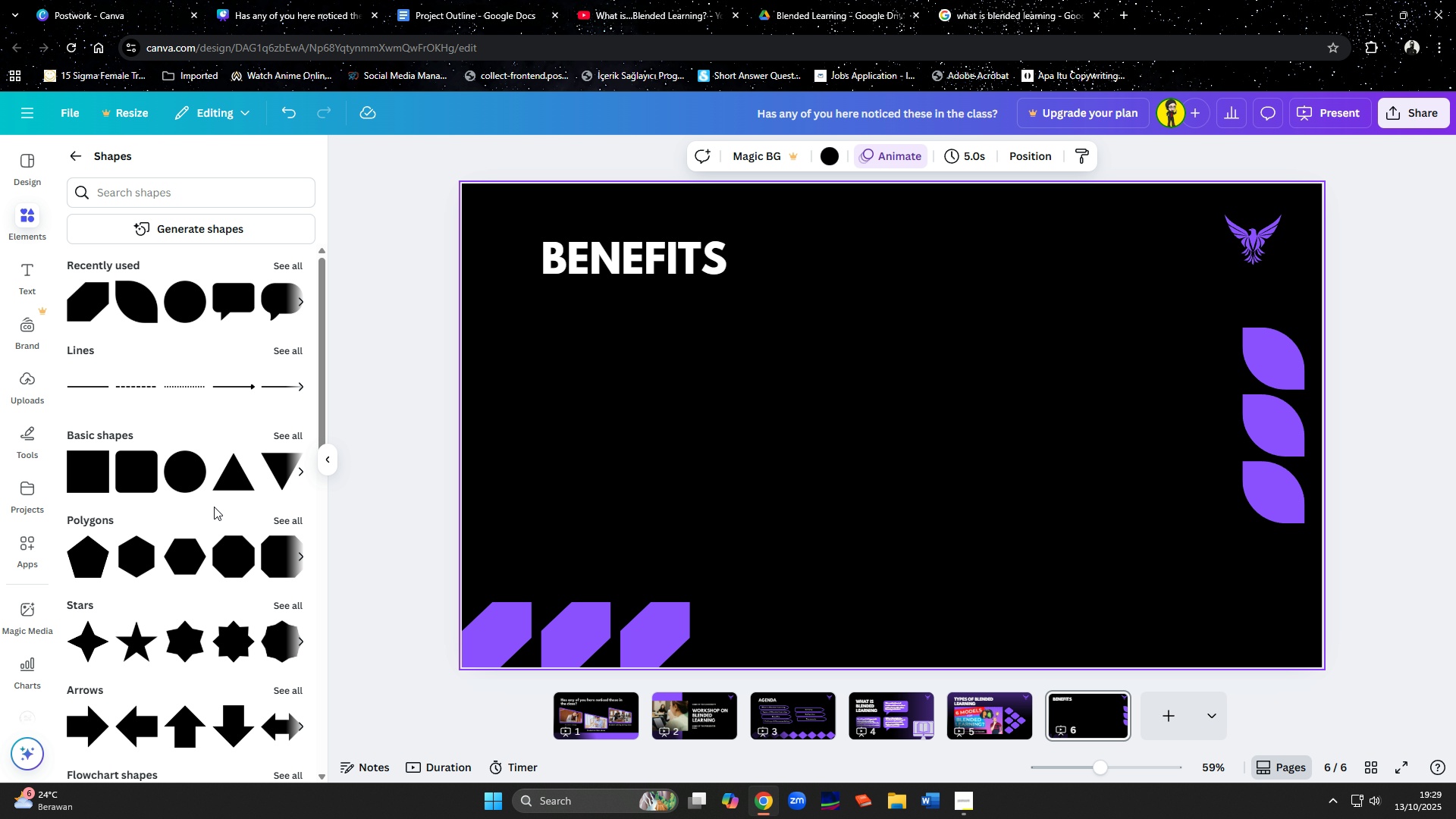 
scroll: coordinate [224, 556], scroll_direction: down, amount: 3.0
 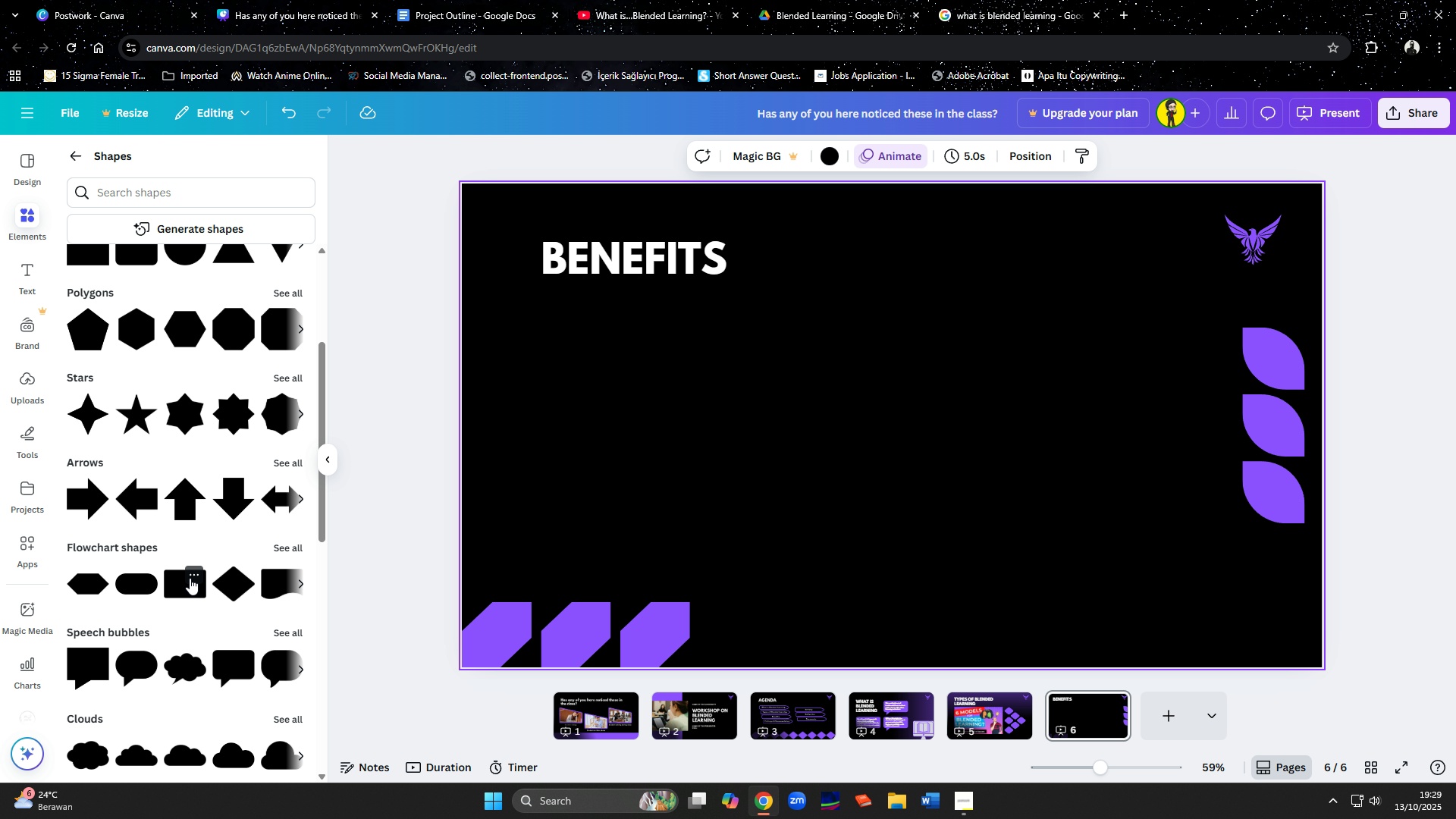 
left_click([184, 592])
 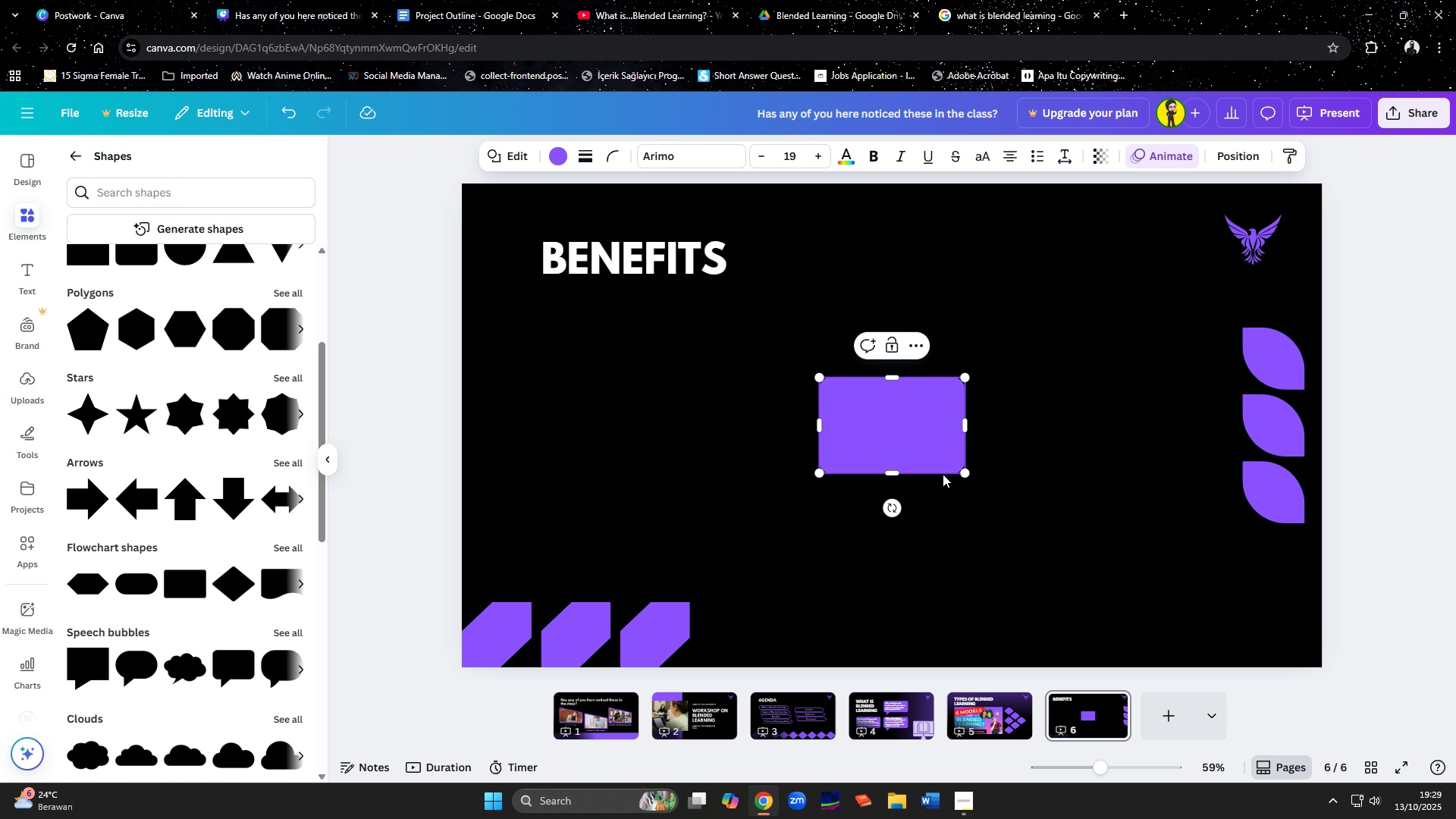 
left_click([983, 516])
 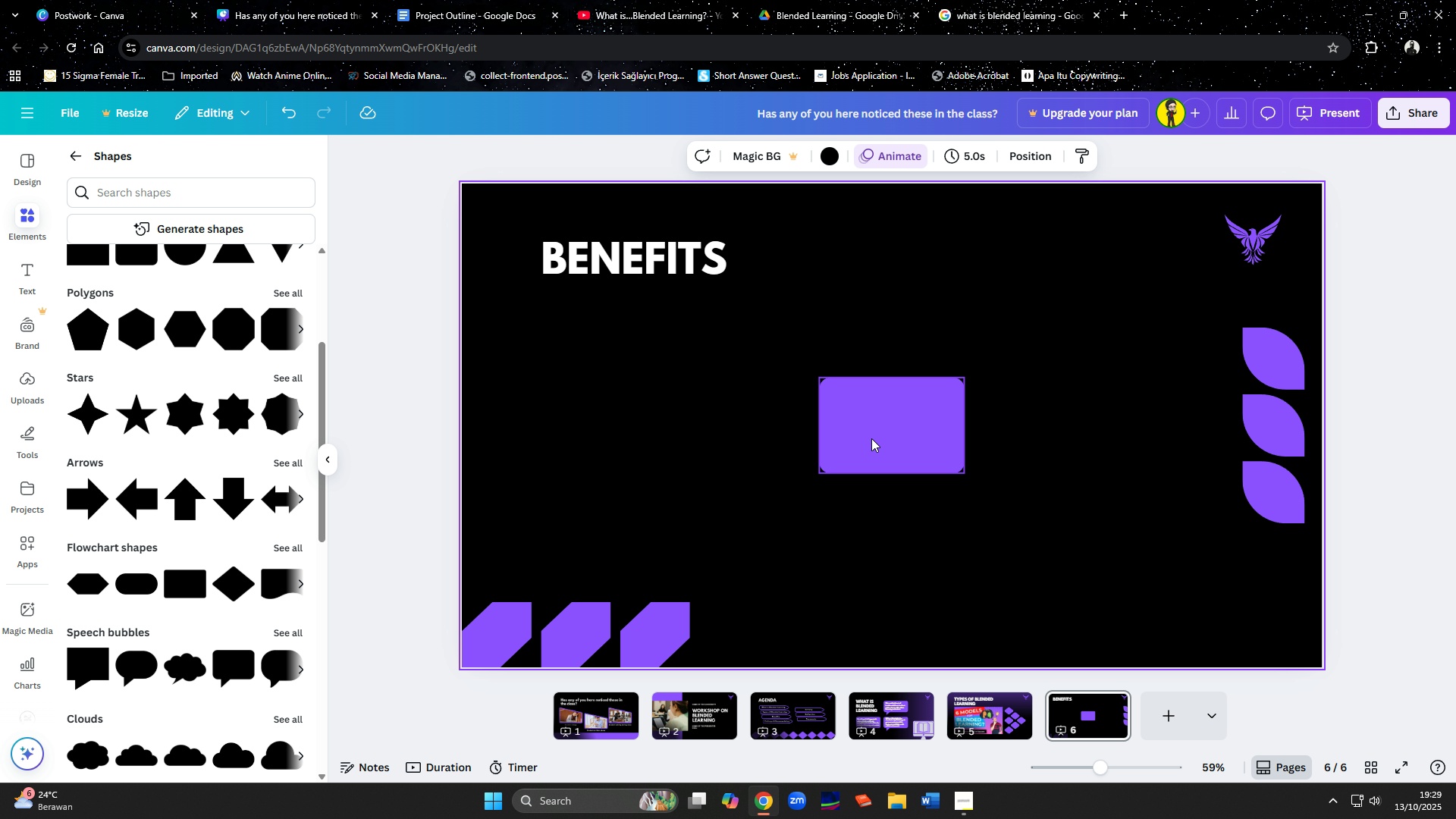 
left_click_drag(start_coordinate=[873, 439], to_coordinate=[595, 378])
 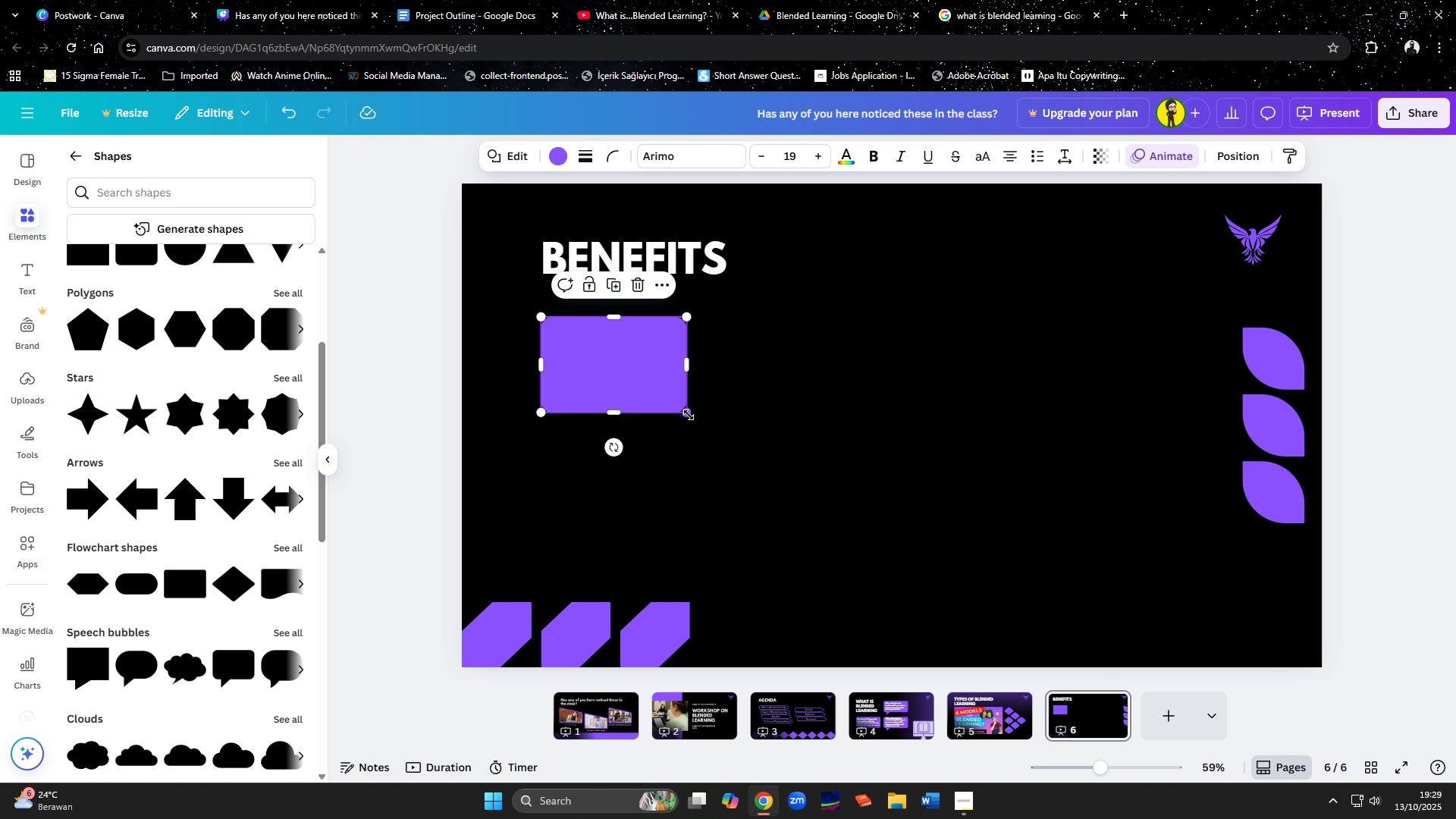 
left_click_drag(start_coordinate=[689, 415], to_coordinate=[802, 543])
 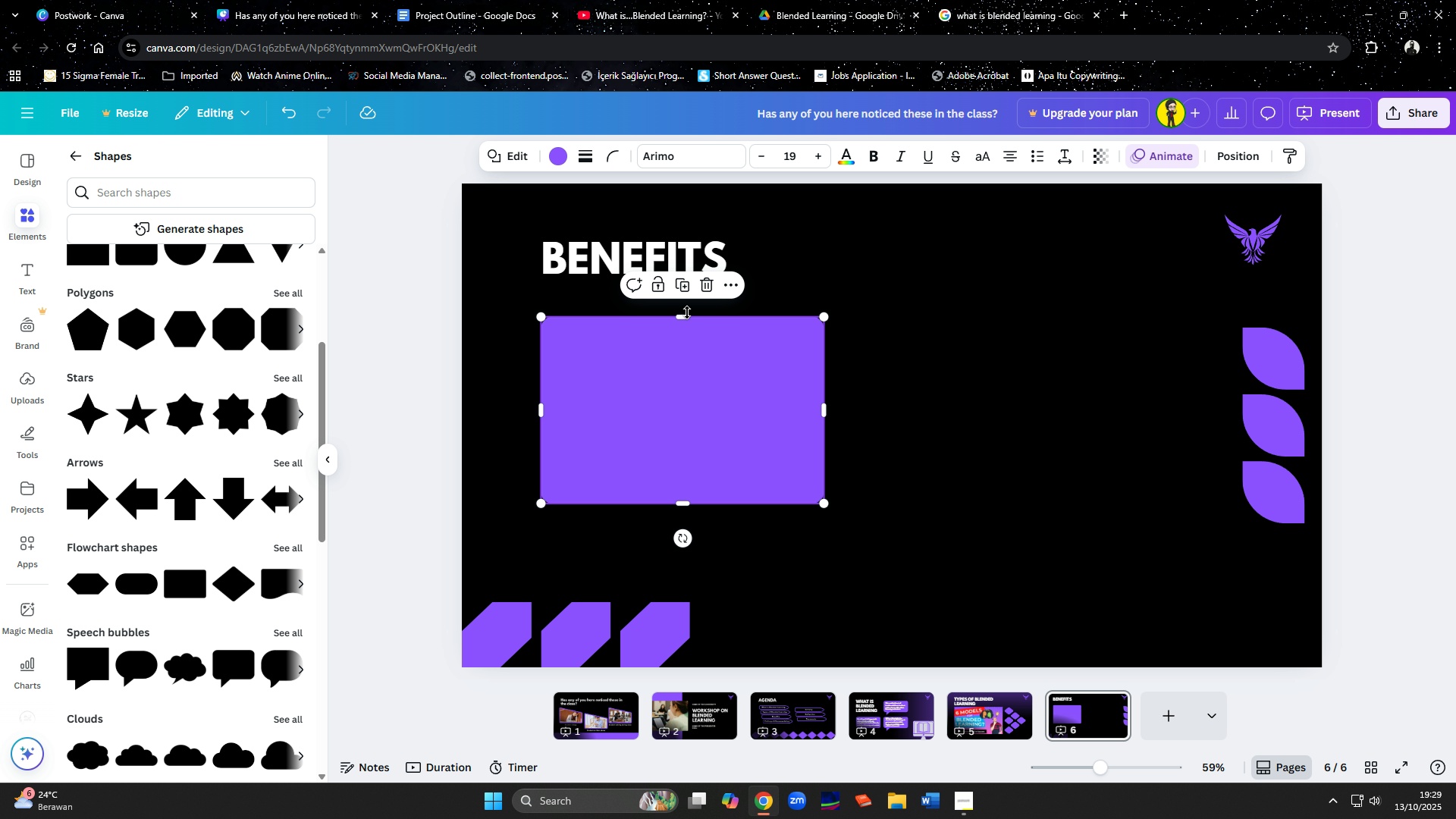 
left_click([682, 284])
 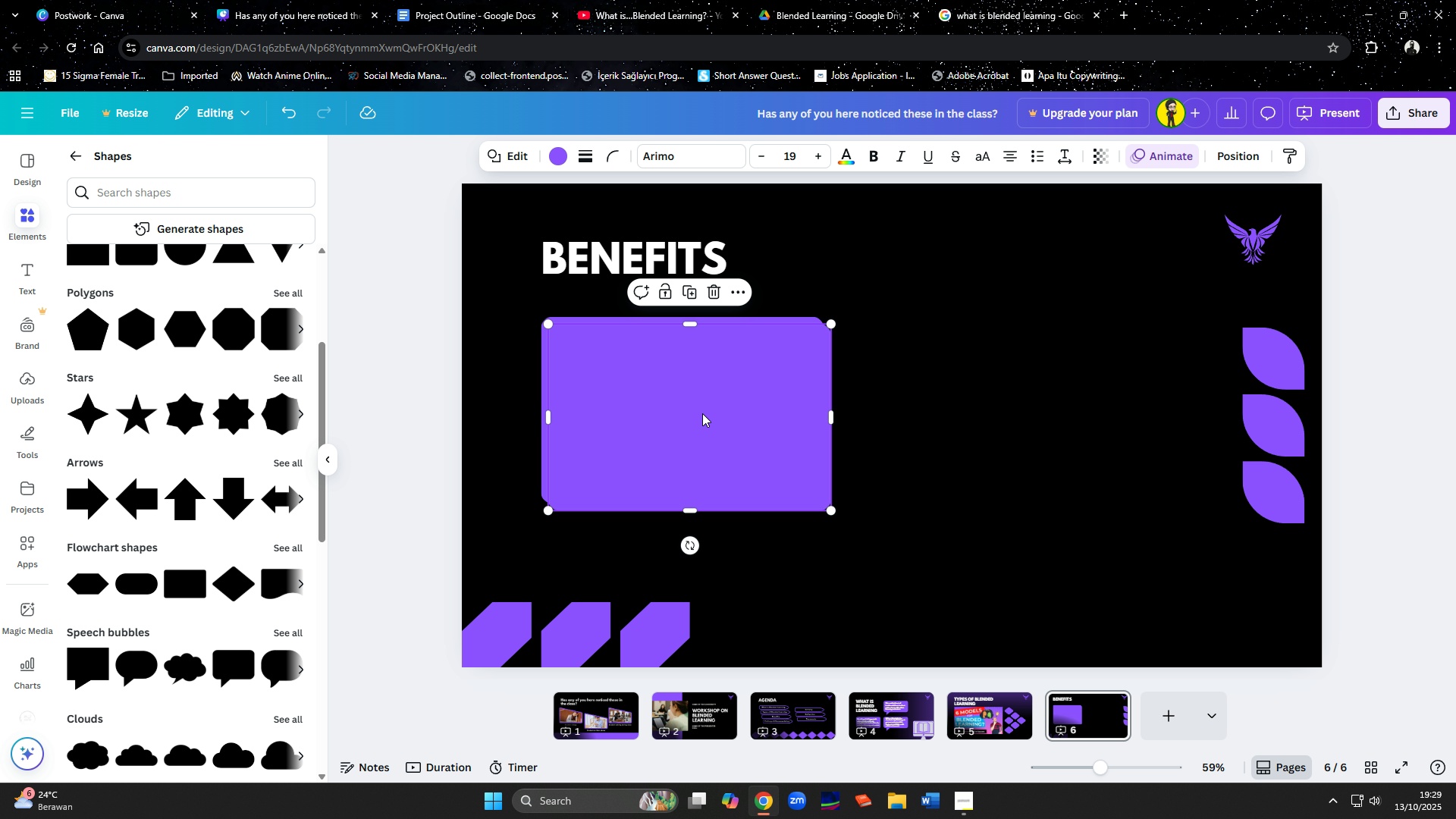 
left_click_drag(start_coordinate=[706, 418], to_coordinate=[796, 460])
 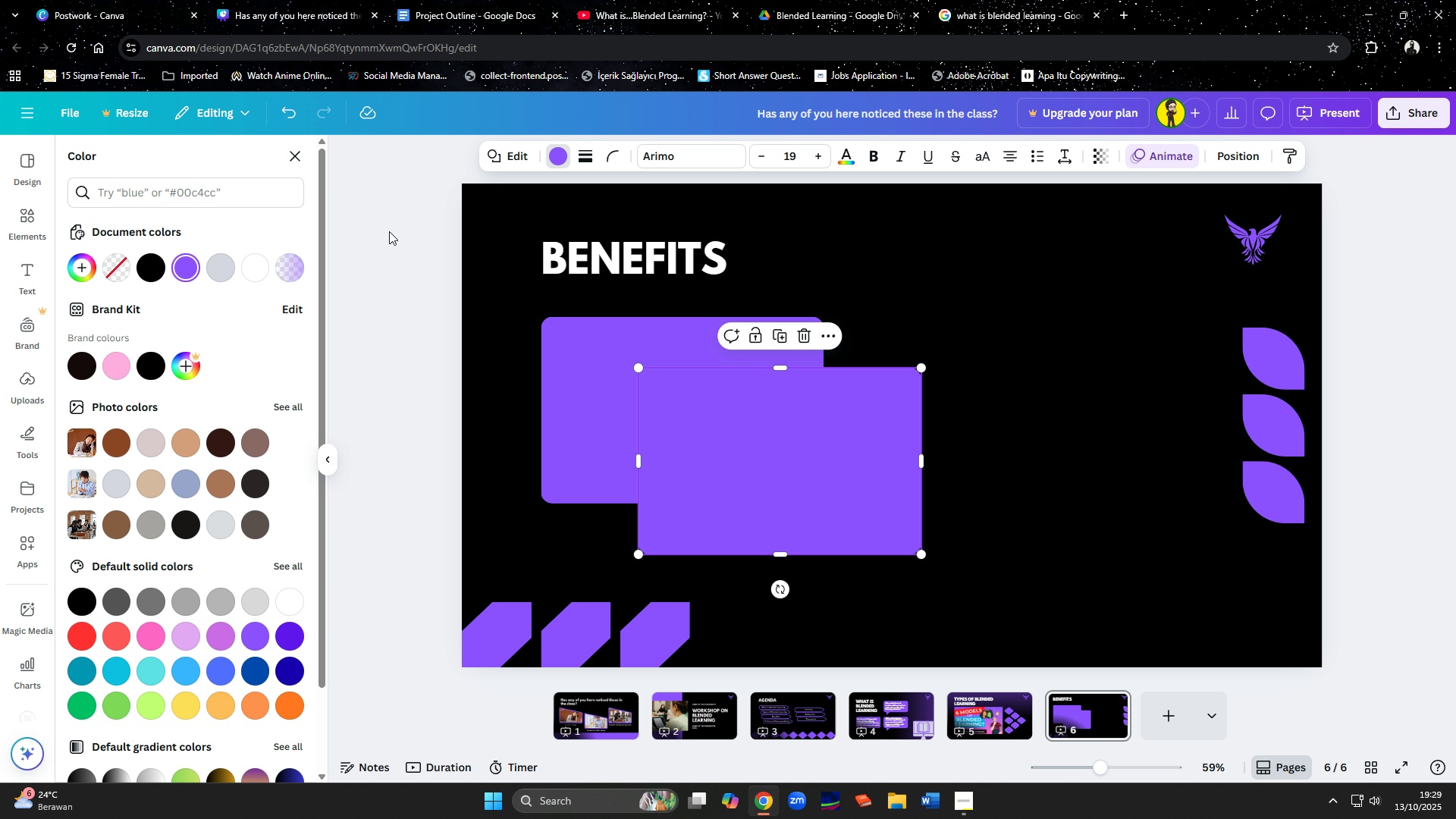 
left_click([245, 266])
 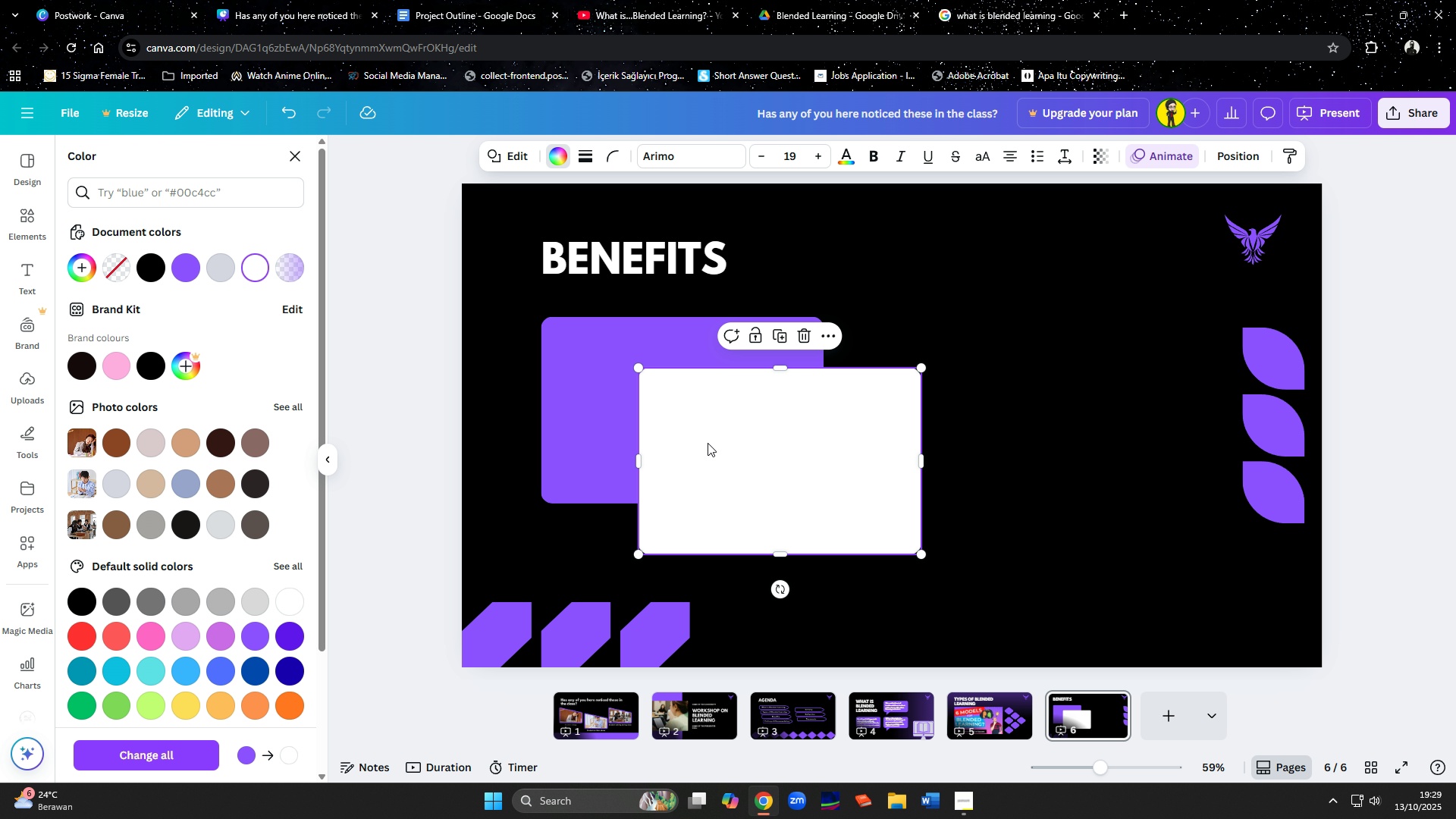 
left_click_drag(start_coordinate=[777, 468], to_coordinate=[696, 428])
 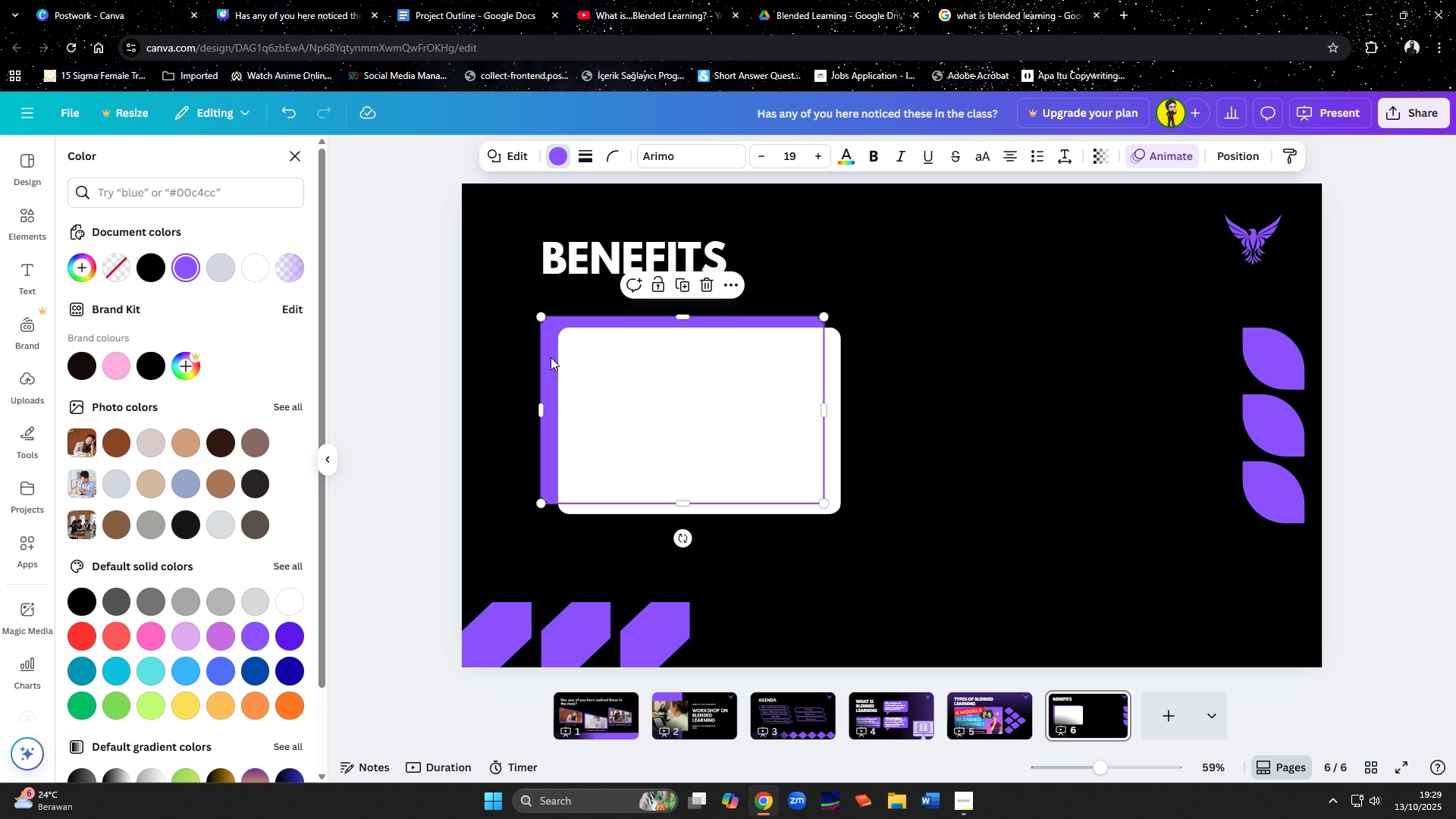 
left_click([551, 357])
 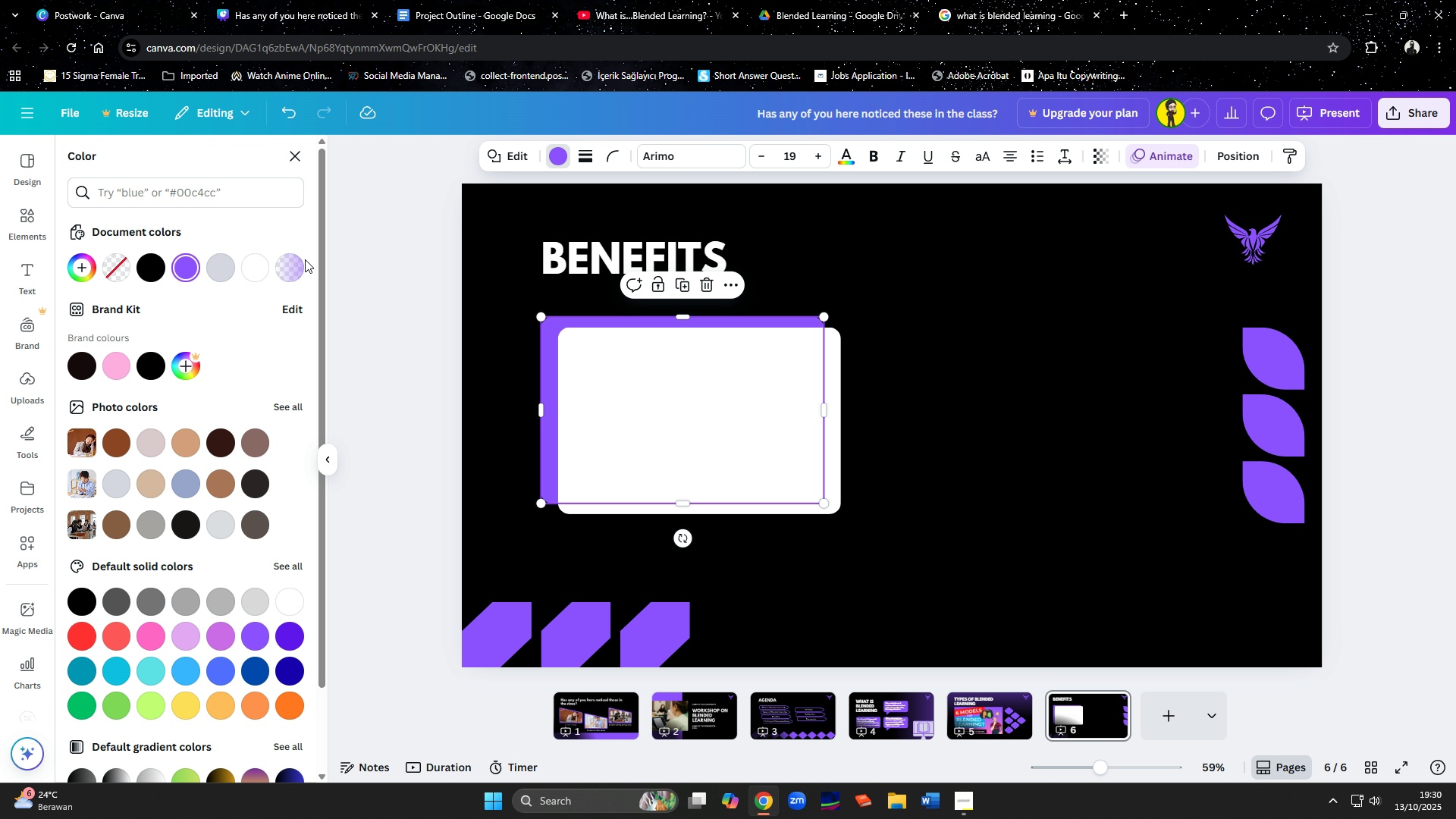 
left_click([256, 261])
 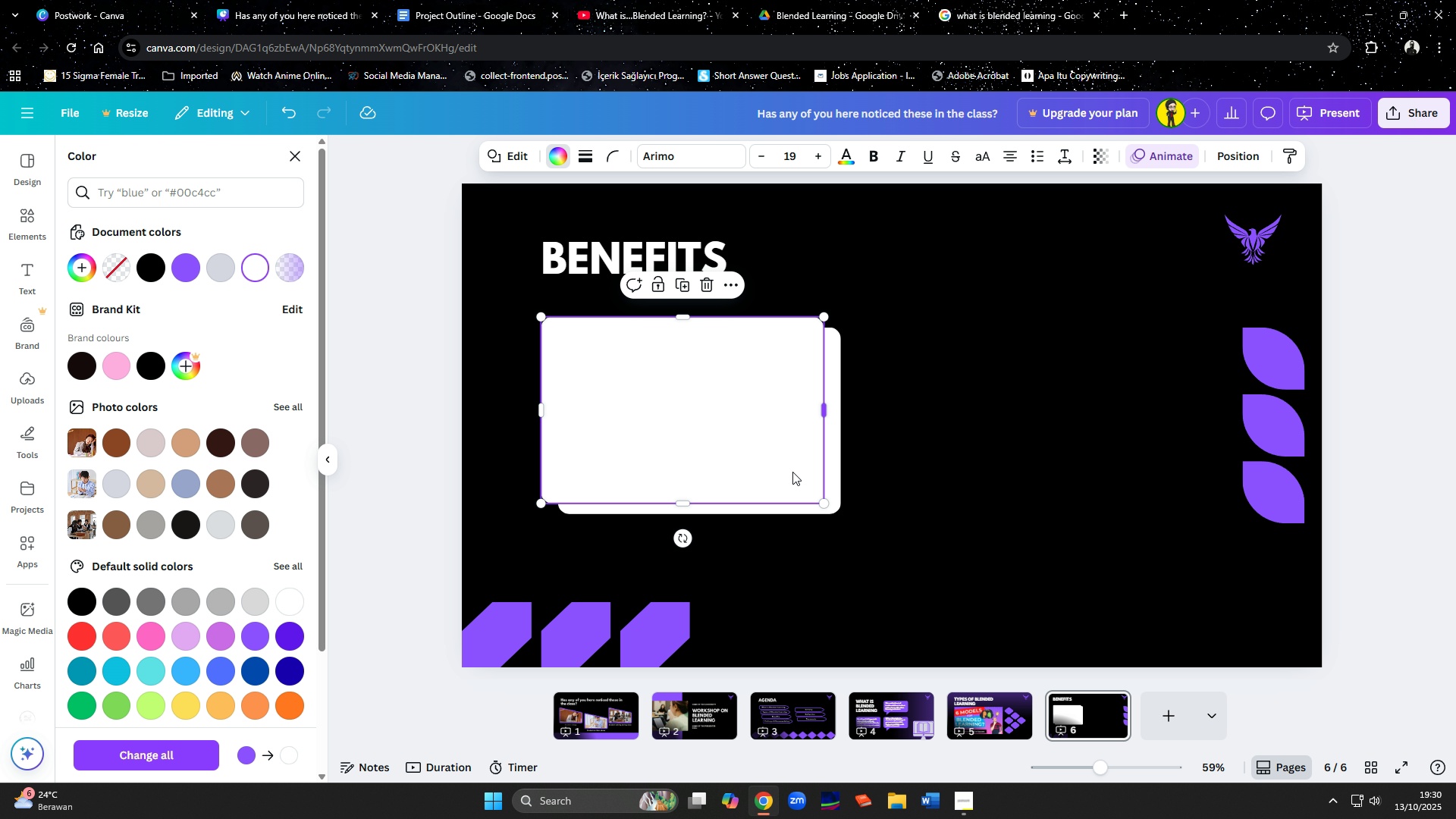 
left_click([784, 472])
 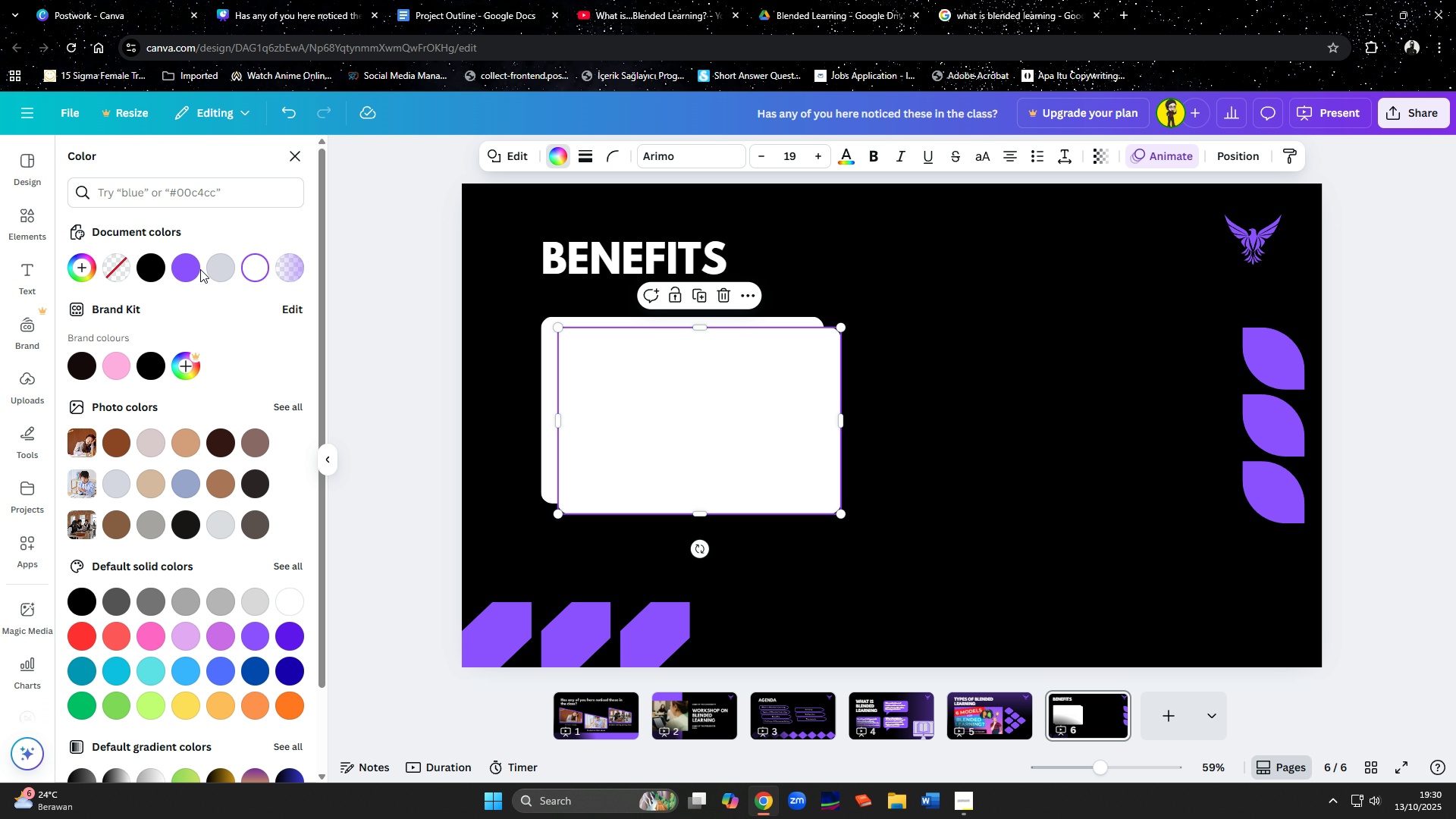 
left_click([198, 267])
 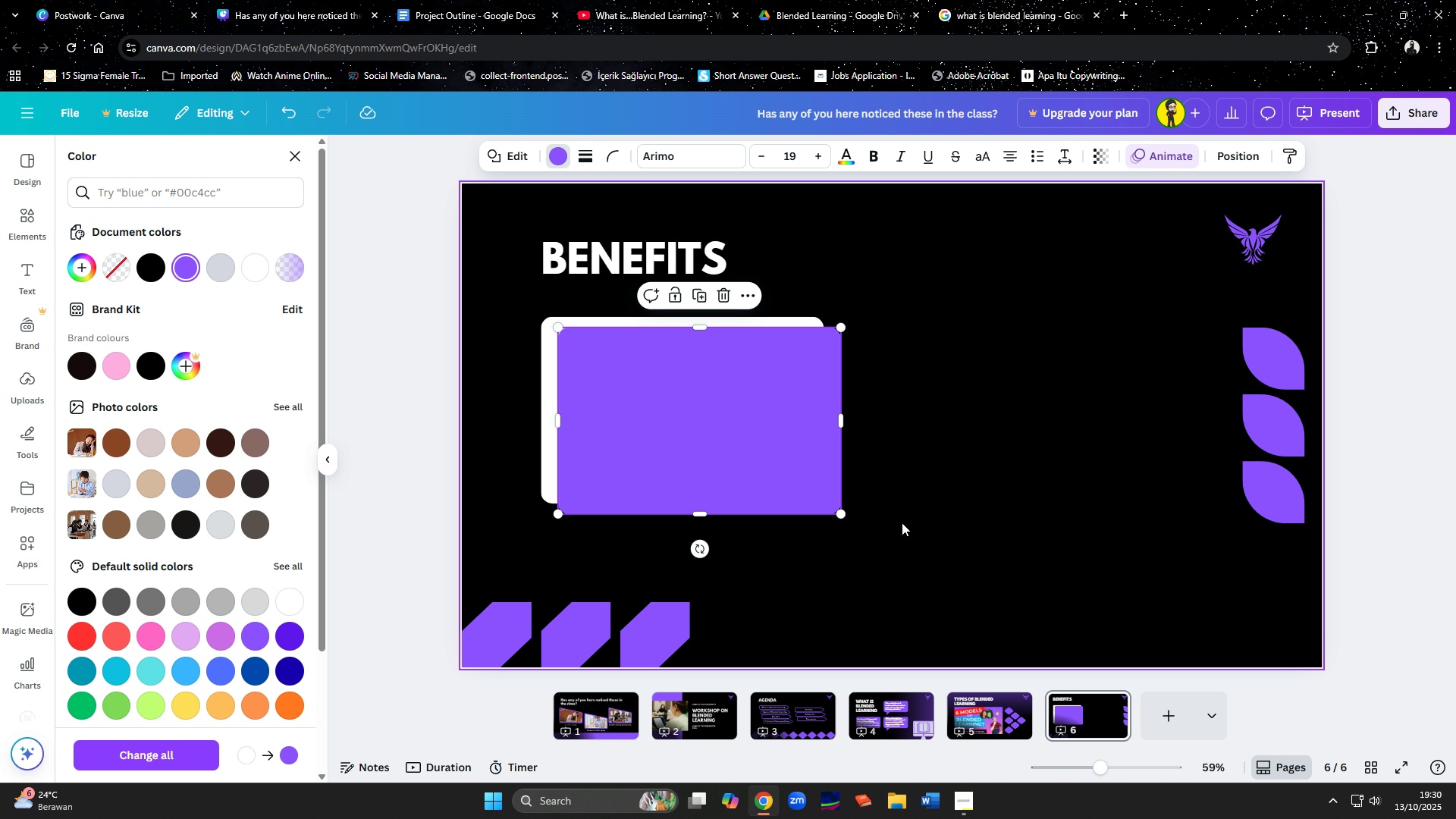 
left_click([962, 516])
 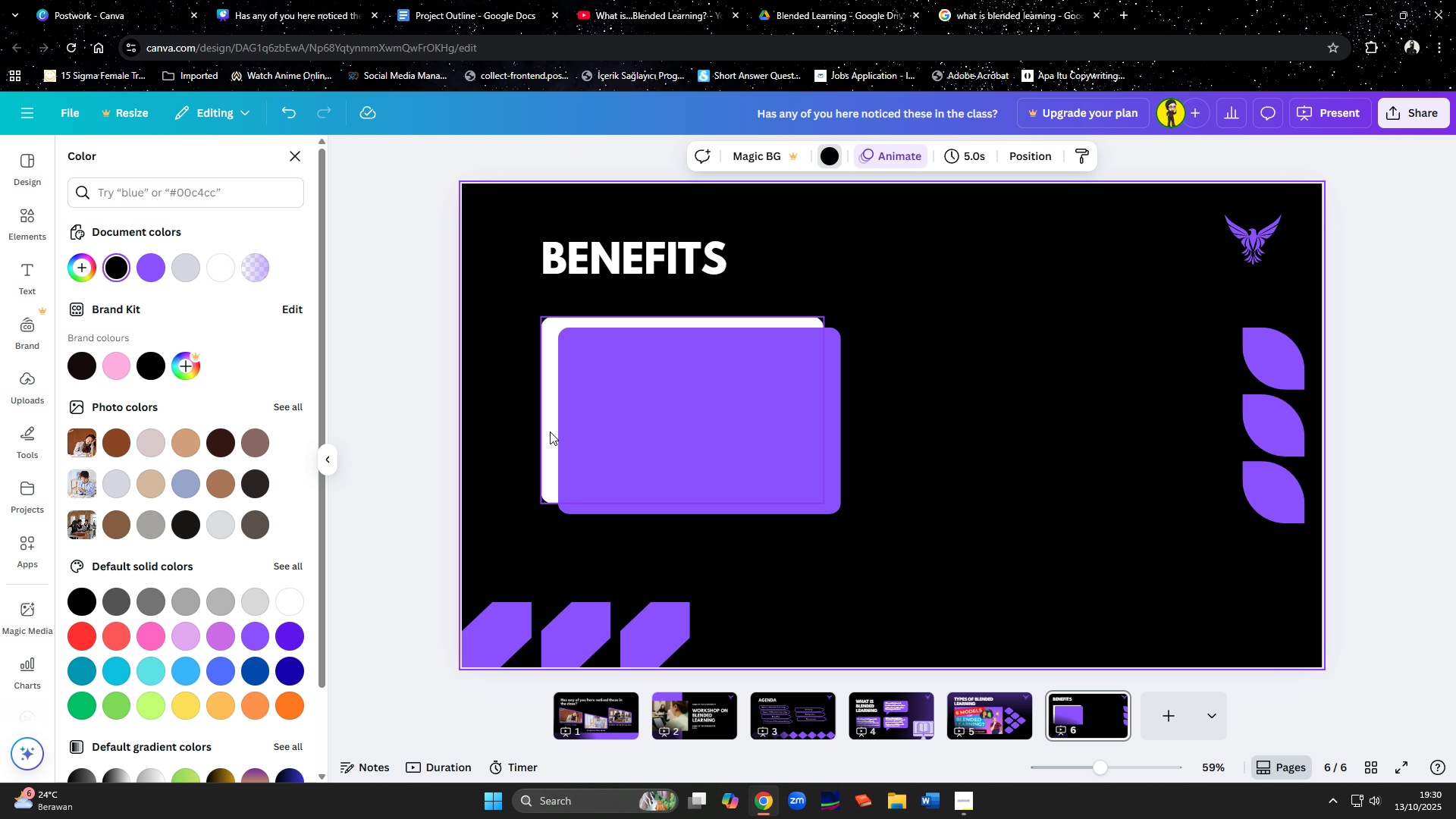 
left_click_drag(start_coordinate=[548, 435], to_coordinate=[545, 469])
 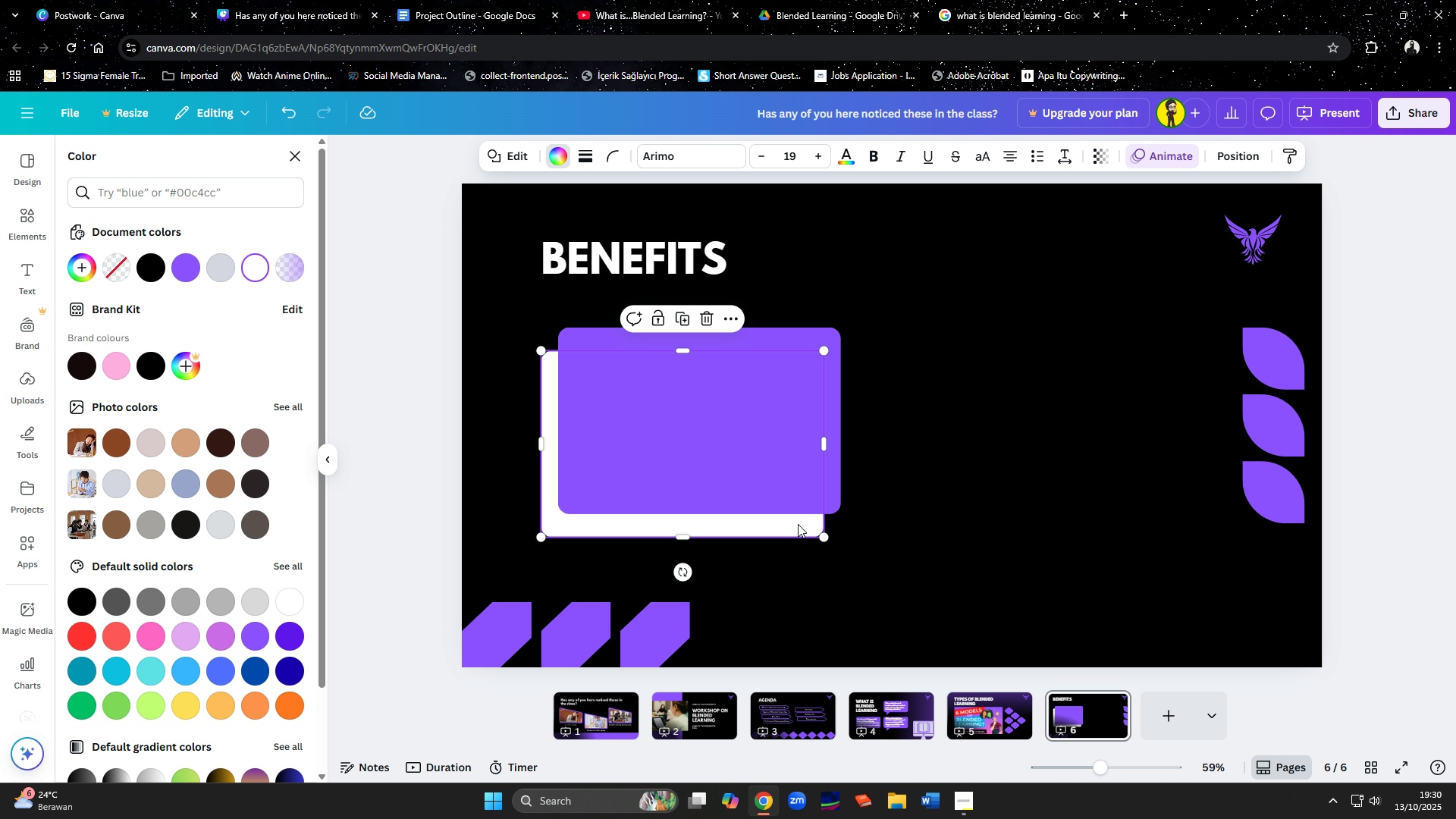 
left_click_drag(start_coordinate=[823, 450], to_coordinate=[855, 450])
 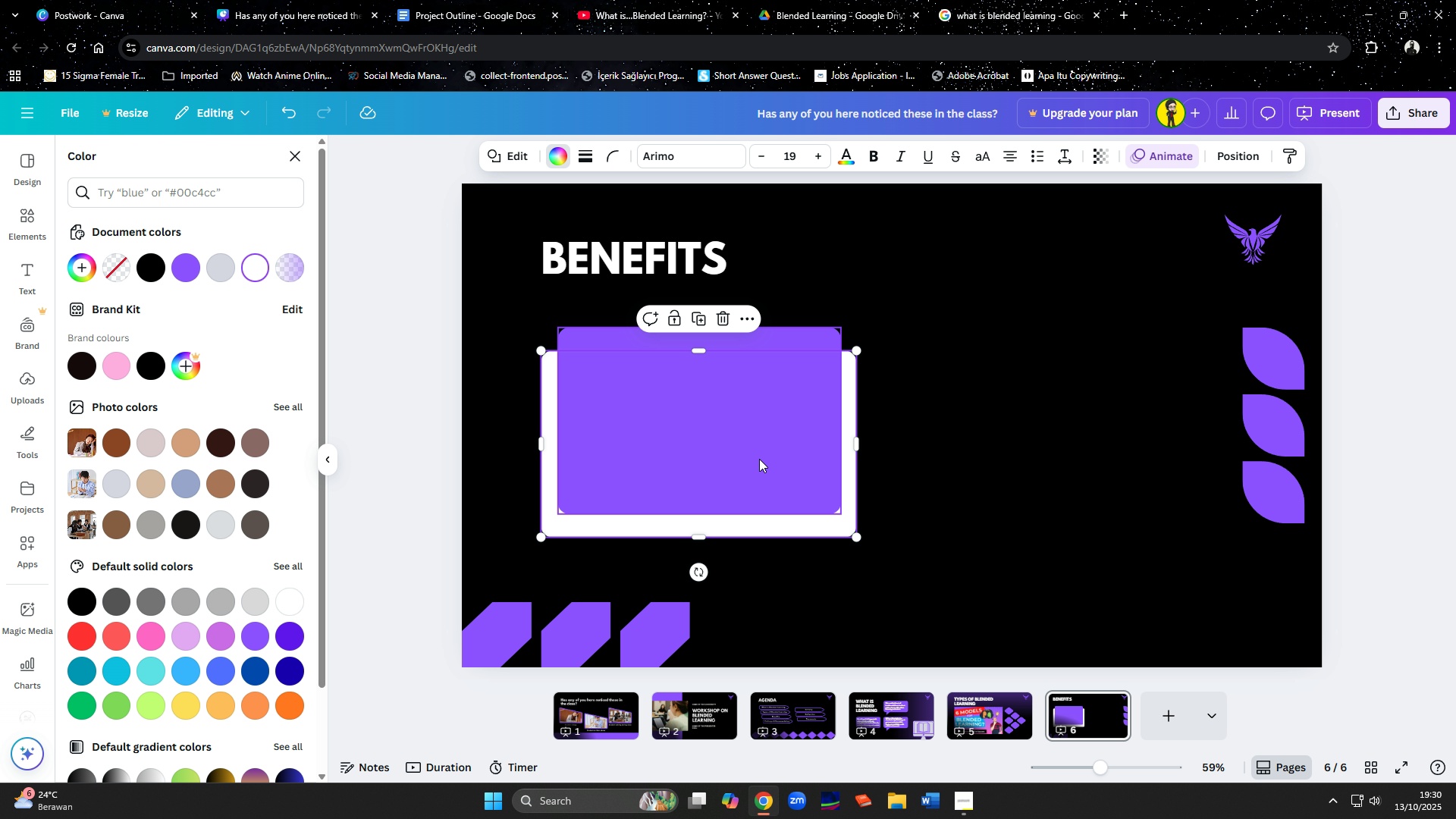 
left_click_drag(start_coordinate=[759, 459], to_coordinate=[760, 452])
 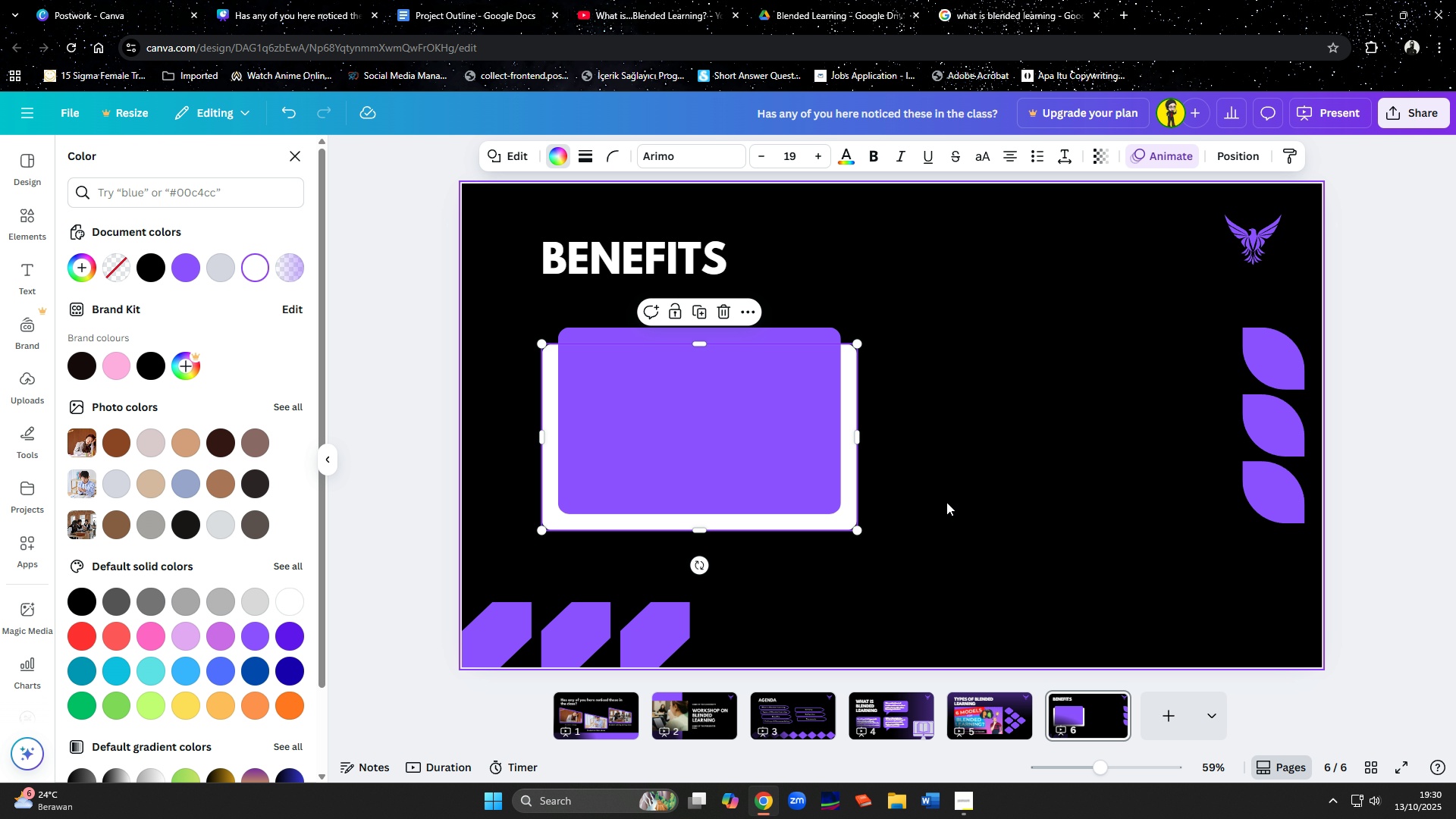 
left_click([946, 502])
 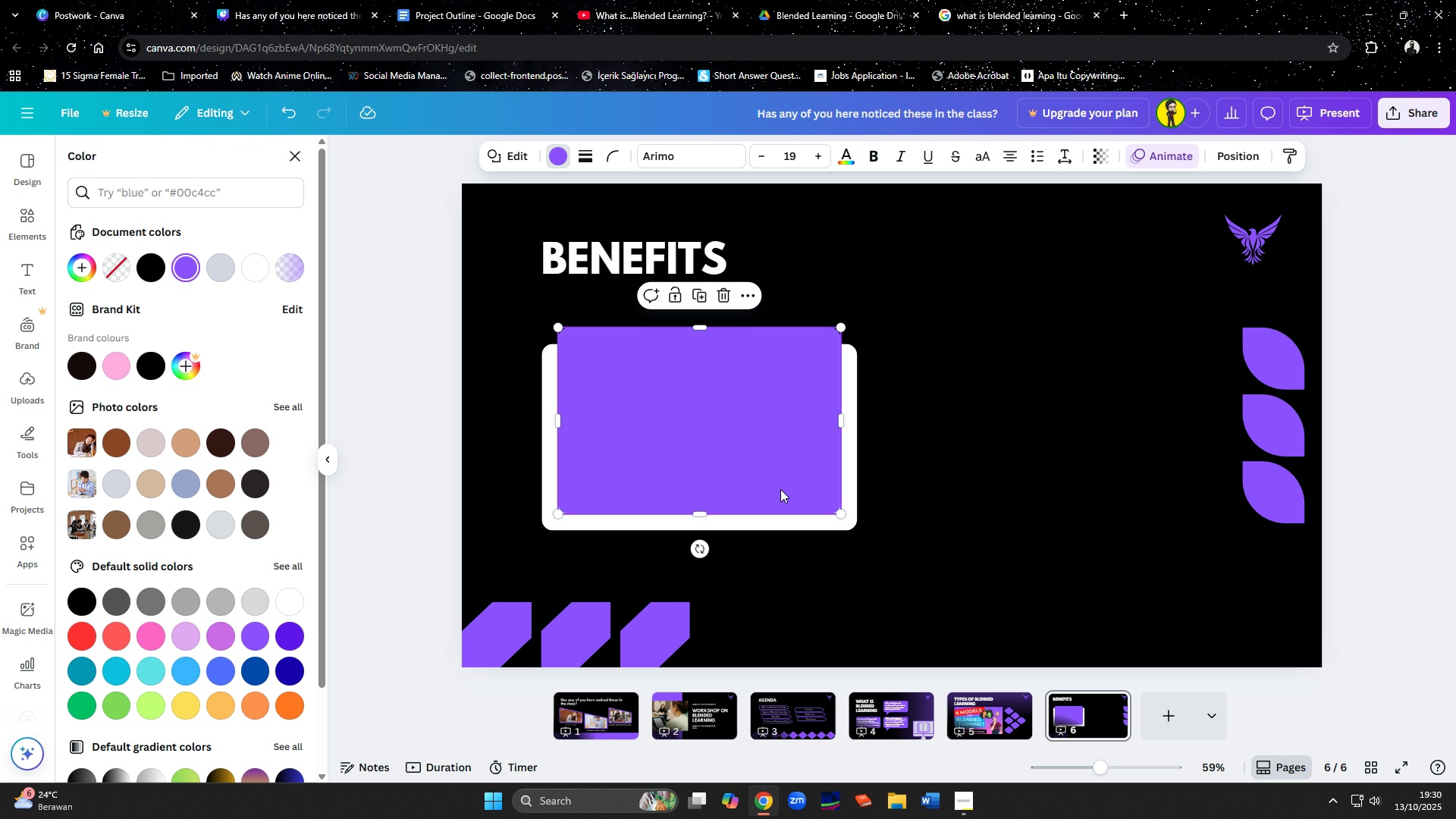 
left_click([780, 489])
 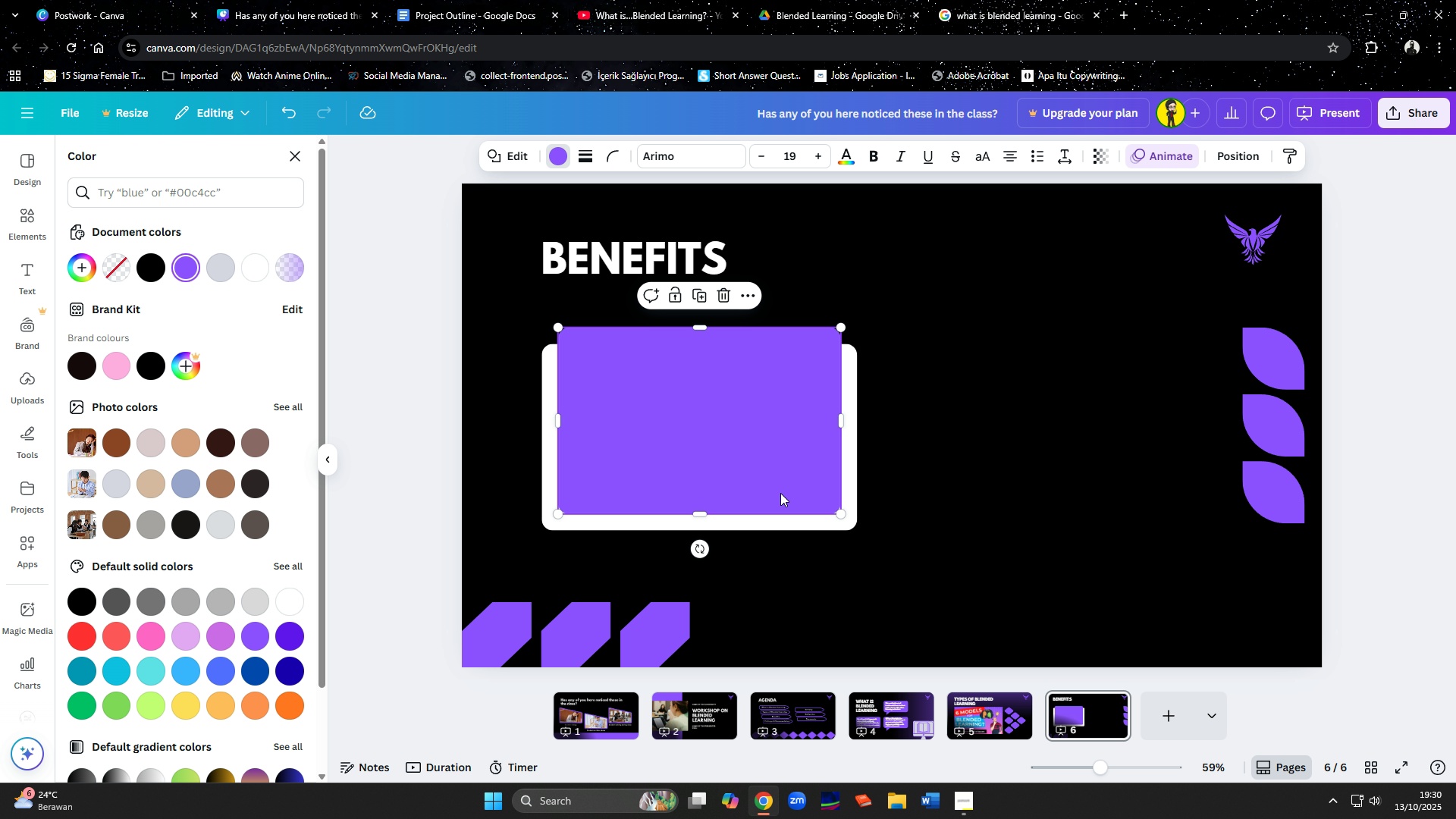 
hold_key(key=ShiftLeft, duration=1.06)
left_click_drag(start_coordinate=[786, 522], to_coordinate=[791, 522])
 